 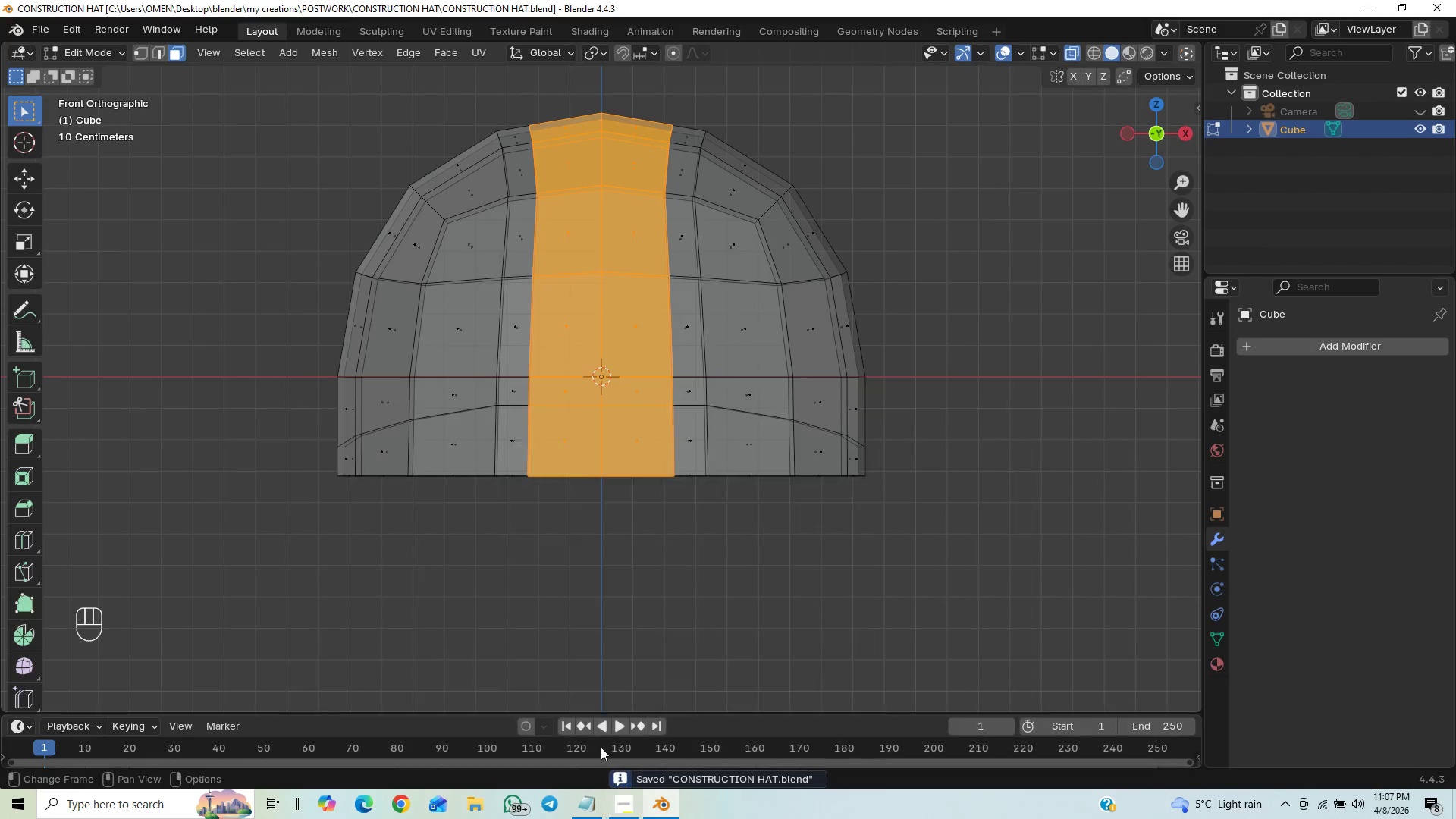 
hold_key(key=AltLeft, duration=1.53)
 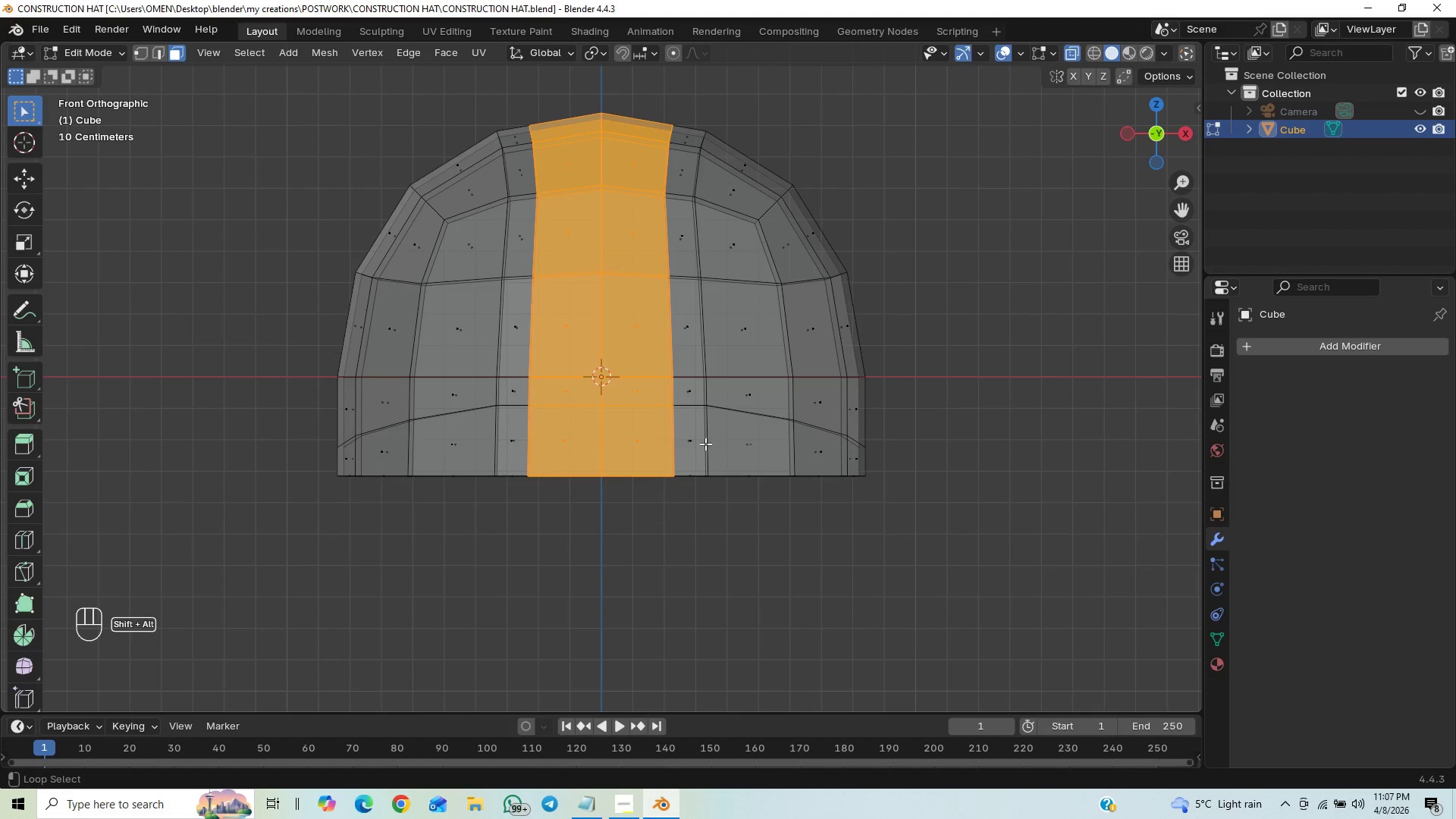 
hold_key(key=AltLeft, duration=1.41)
left_click([705, 444])
 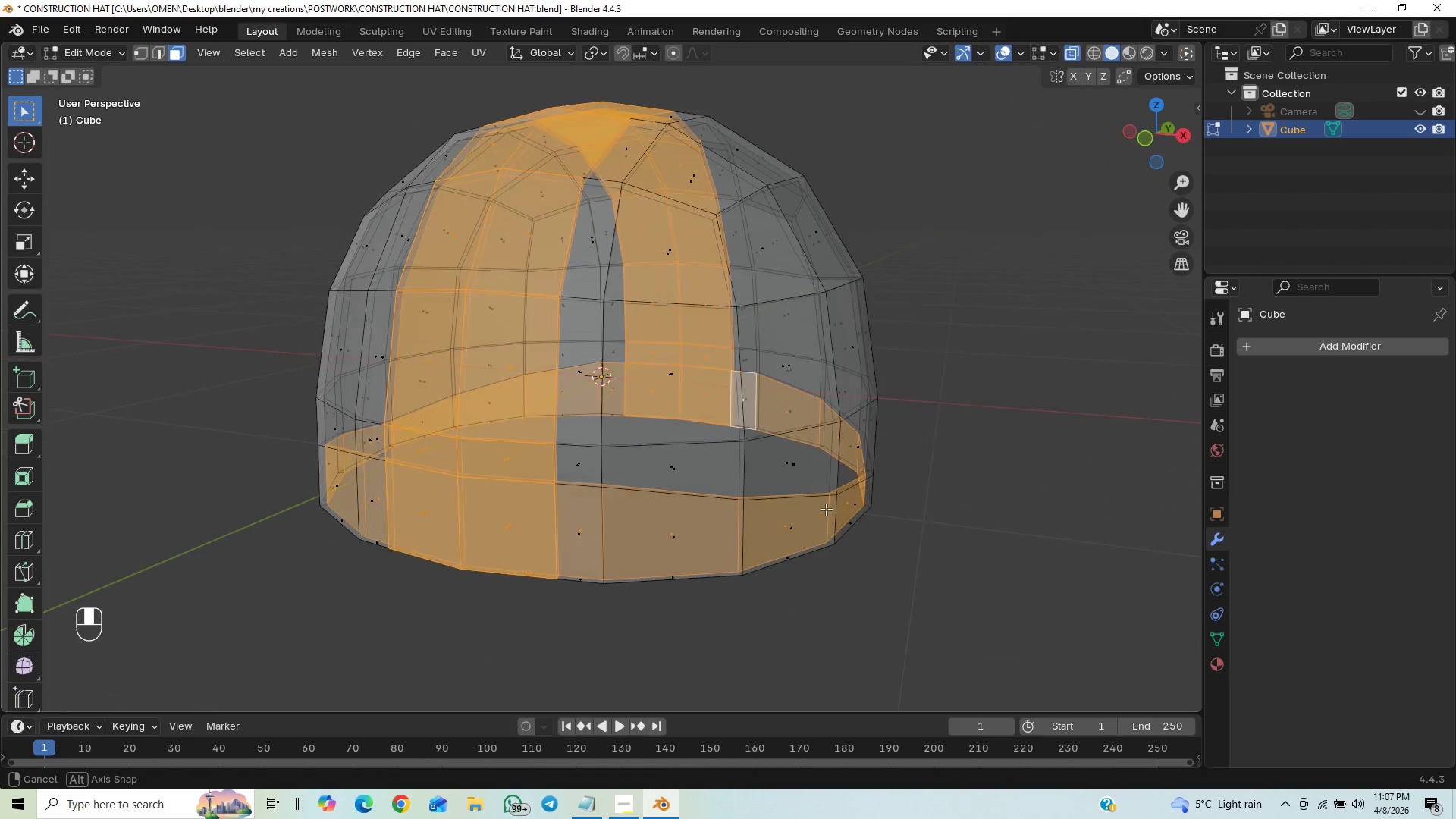 
key(Control+Z)
 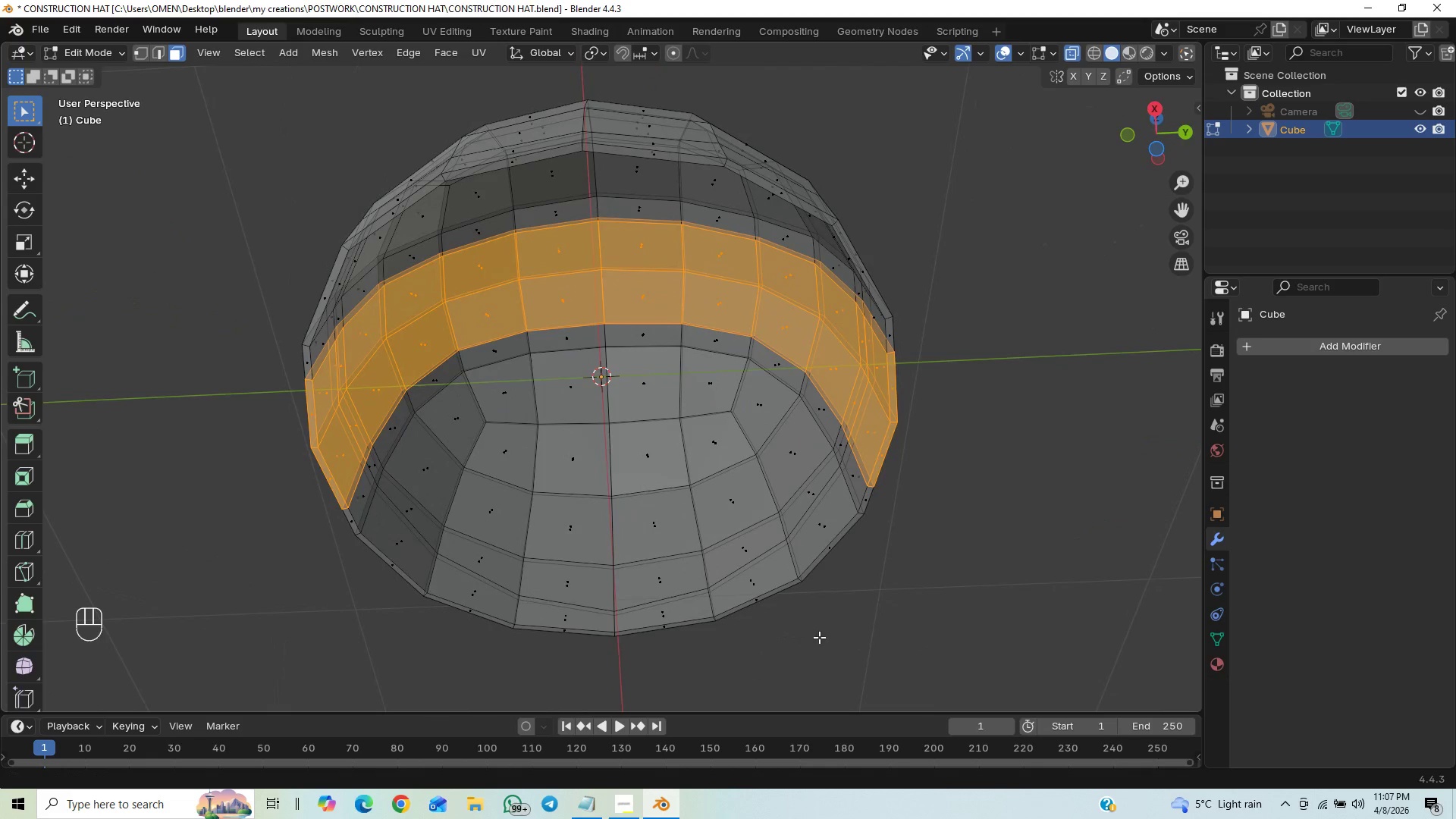 
wait(7.44)
 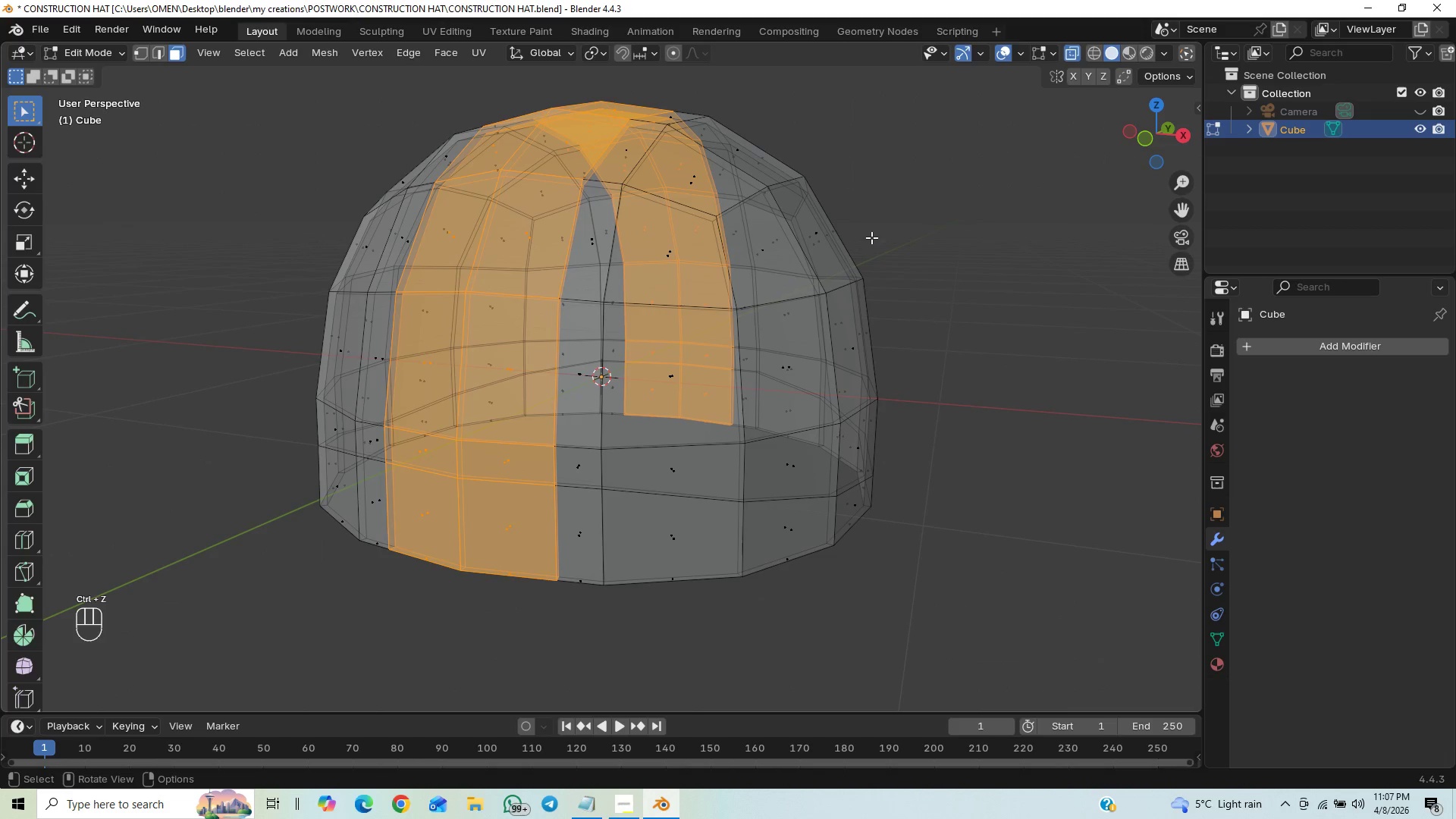 
left_click([1068, 59])
 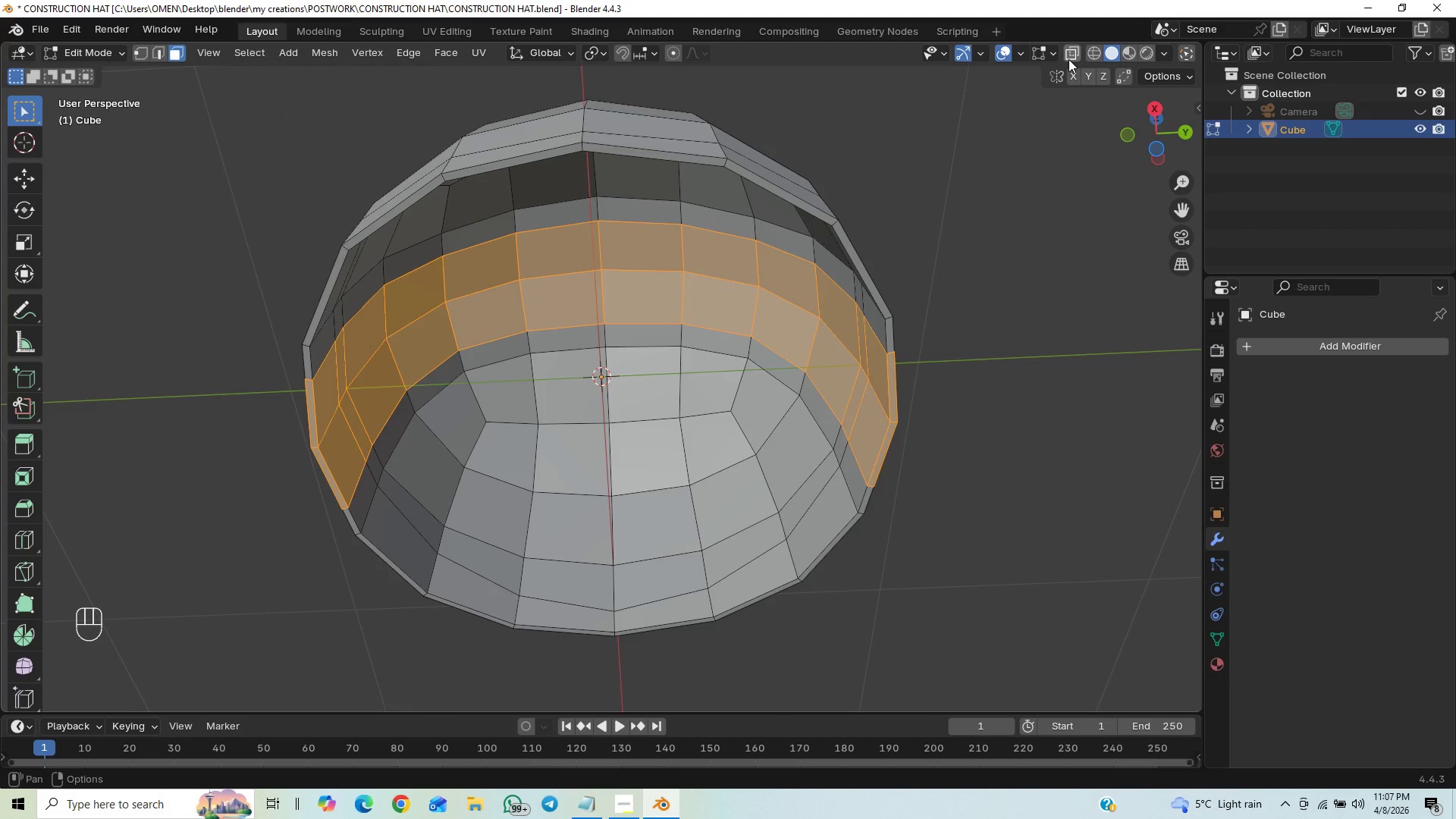 
left_click([1068, 59])
 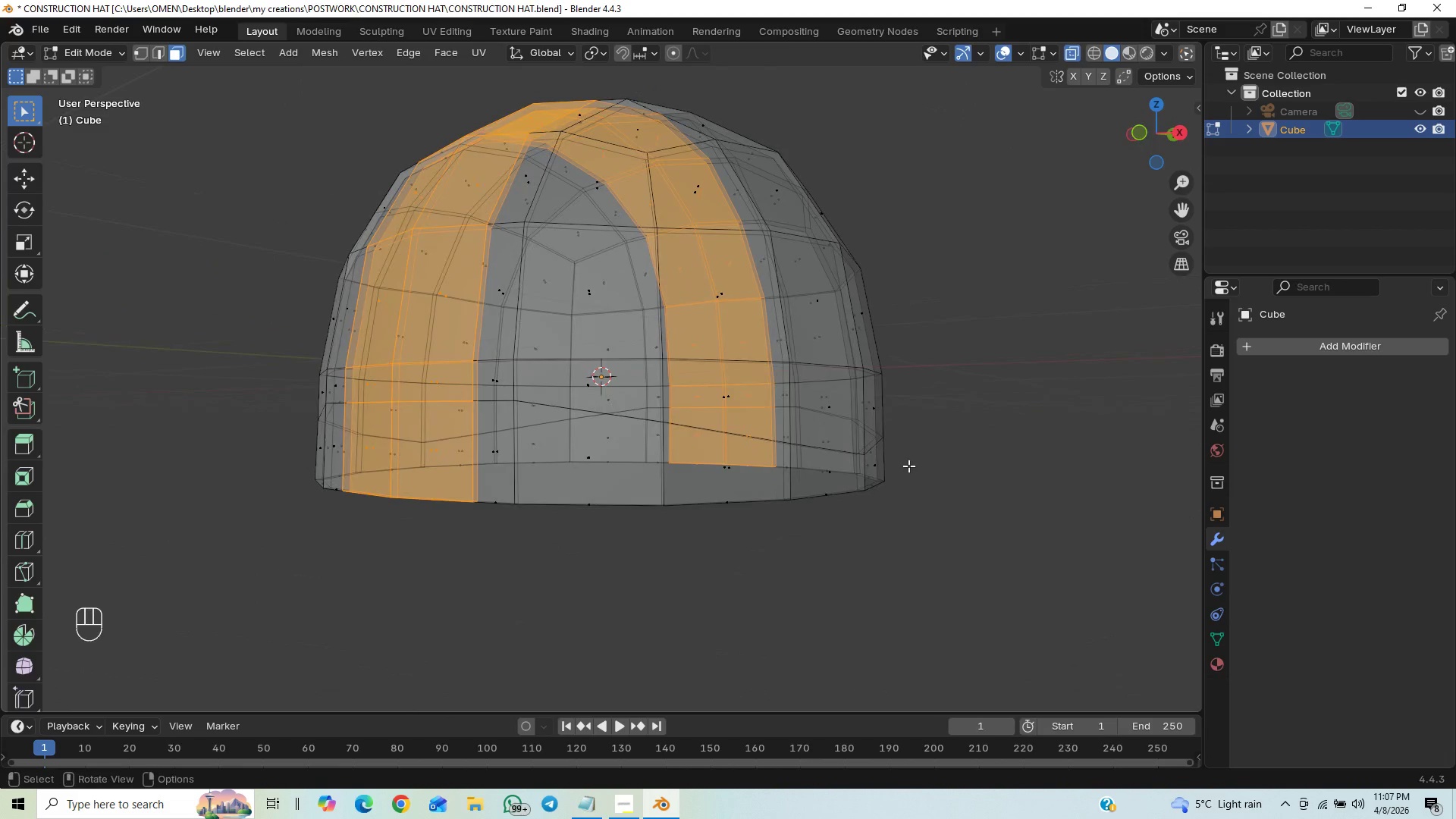 
hold_key(key=ShiftLeft, duration=3.36)
hold_key(key=AltLeft, duration=1.53)
left_click([514, 458])
 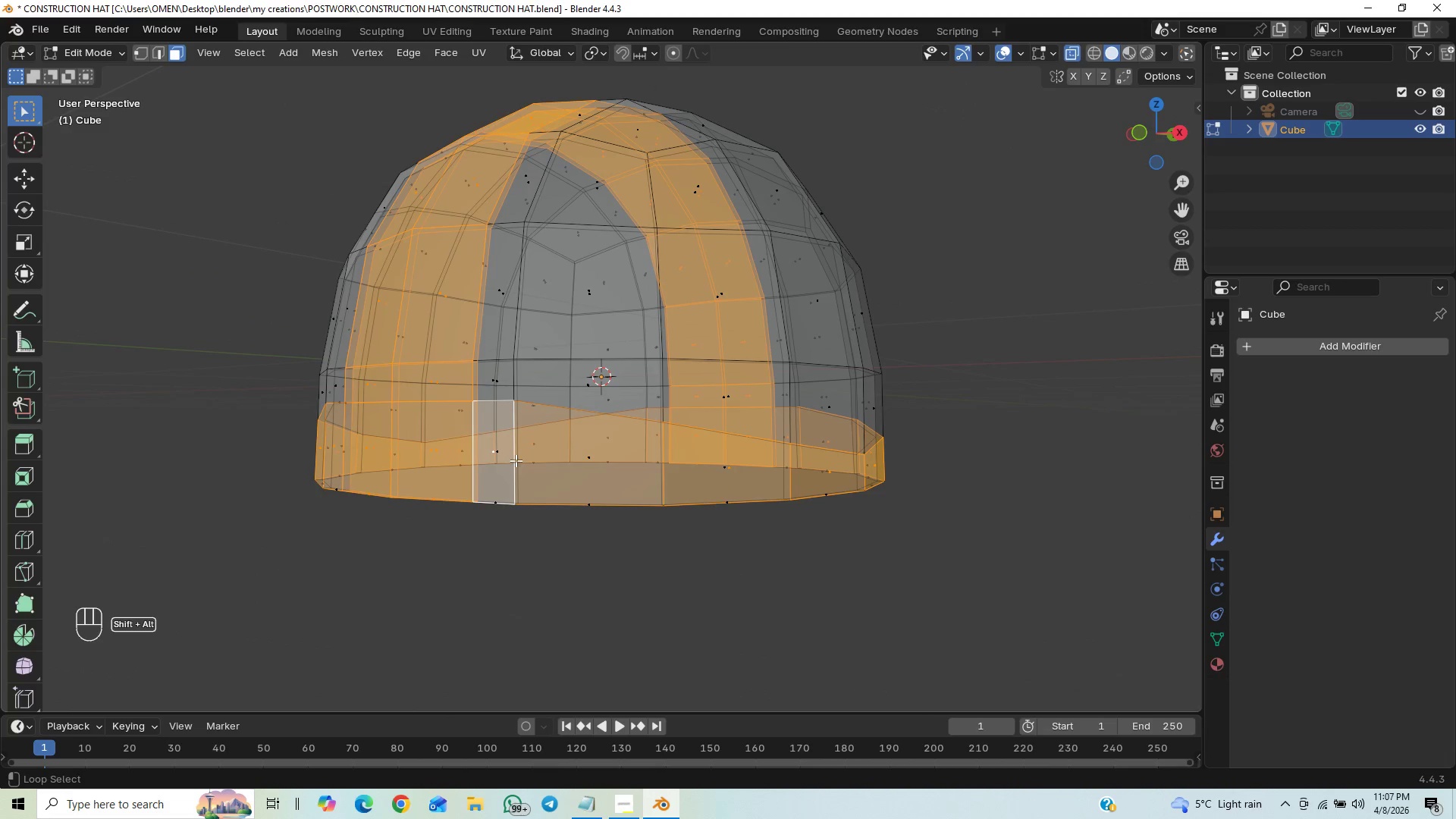 
hold_key(key=AltLeft, duration=0.7)
left_click([517, 459])
 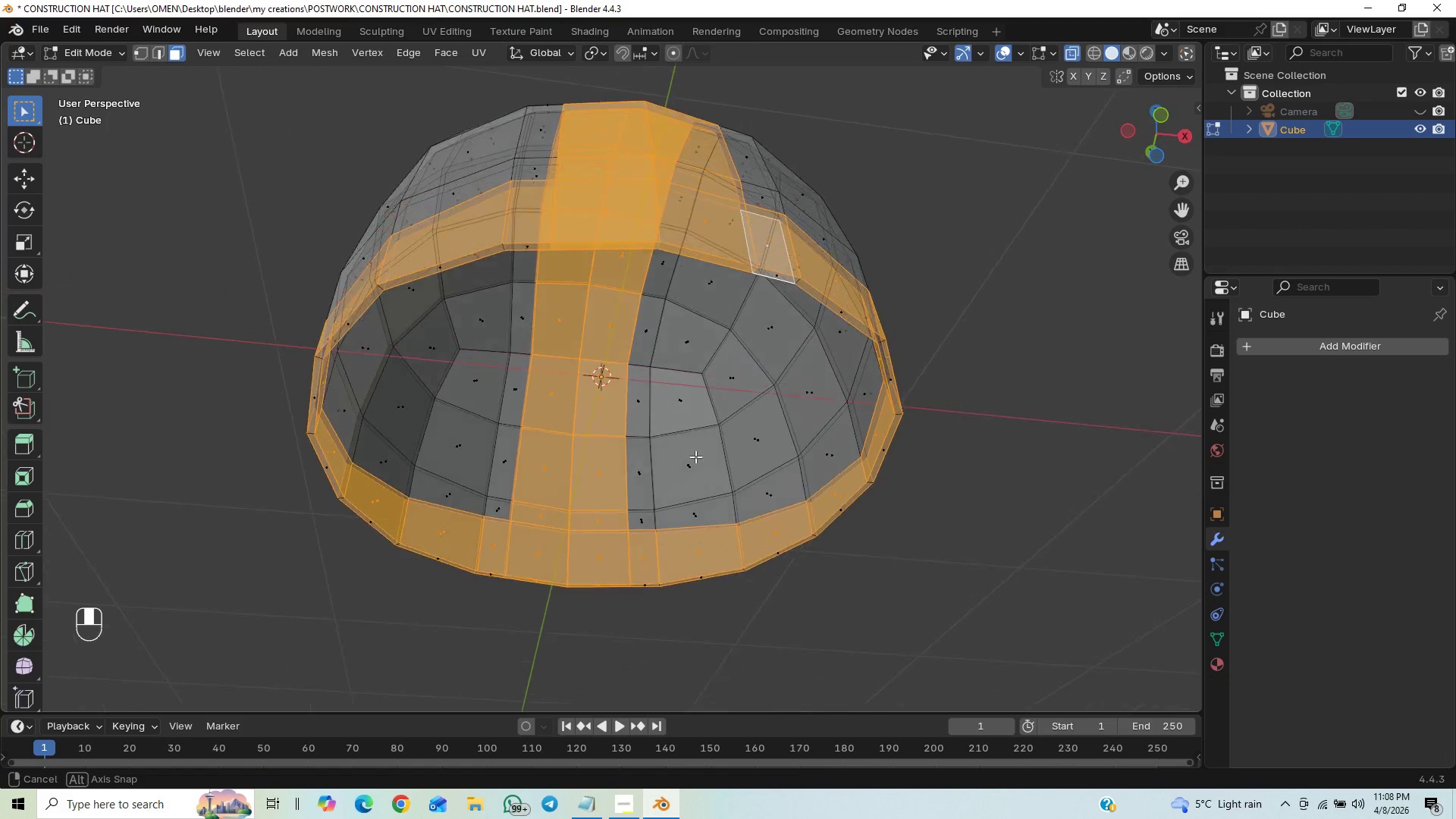 
key(Control+S)
 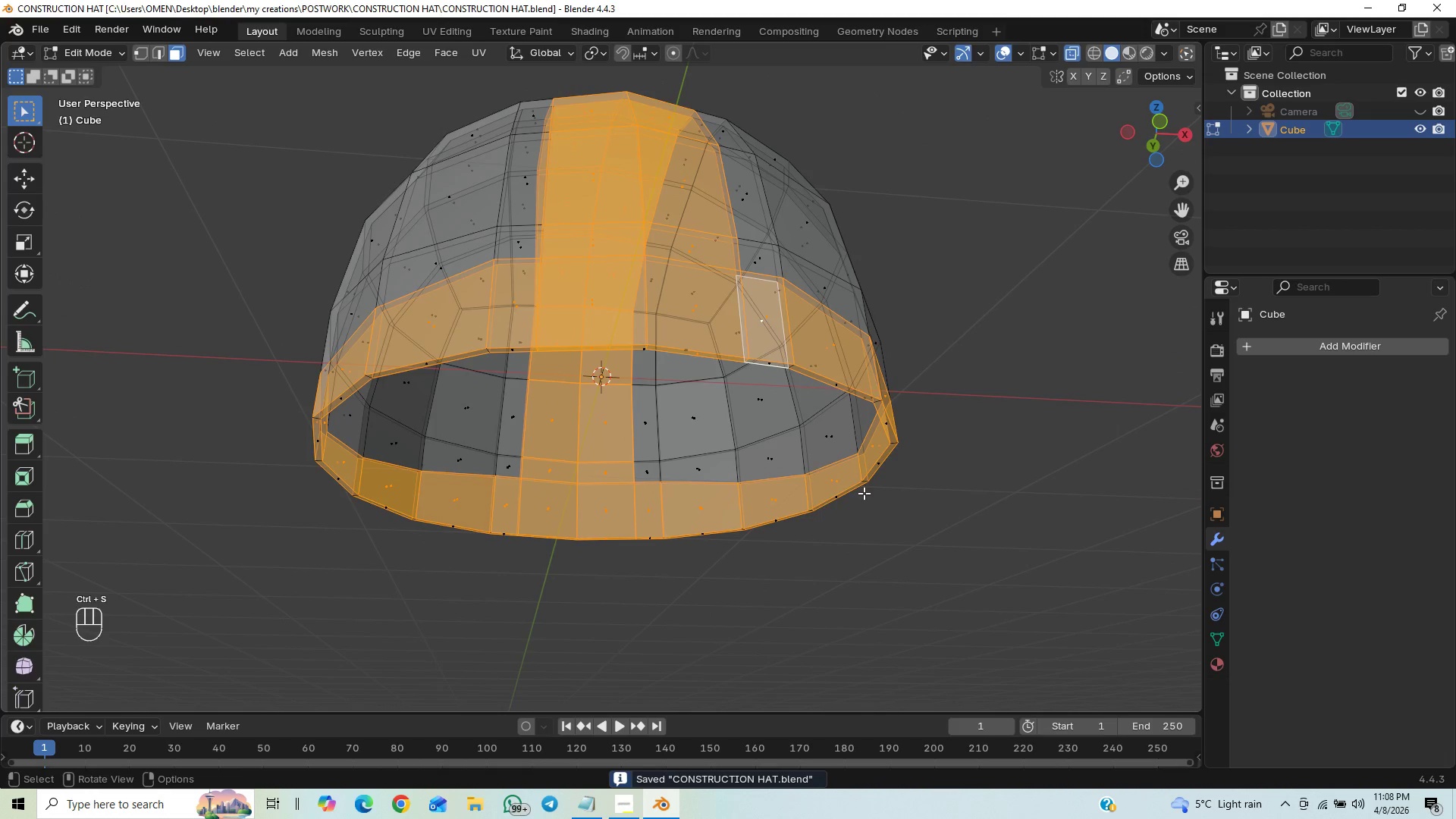 
key(End)
 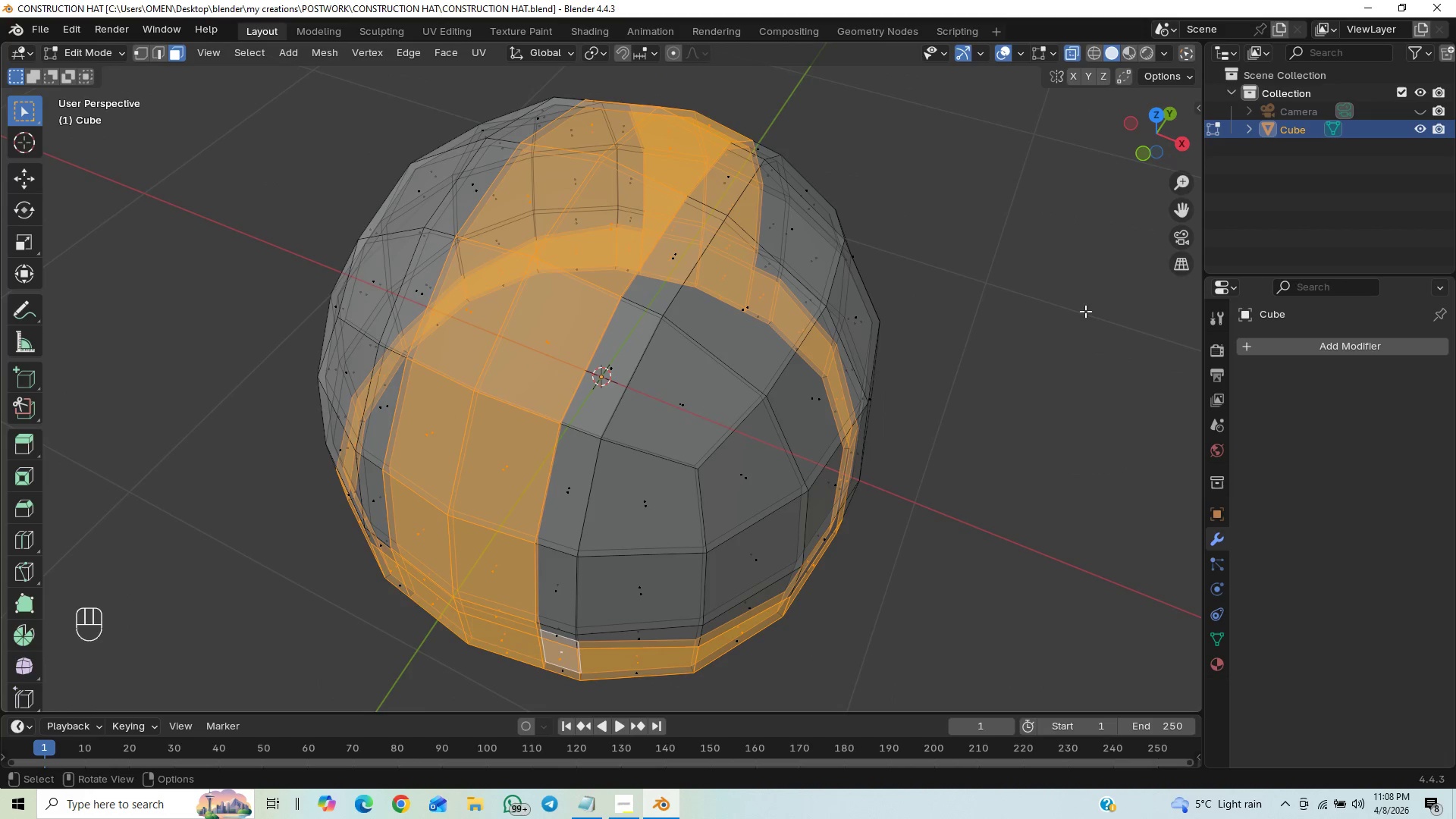 
wait(5.17)
 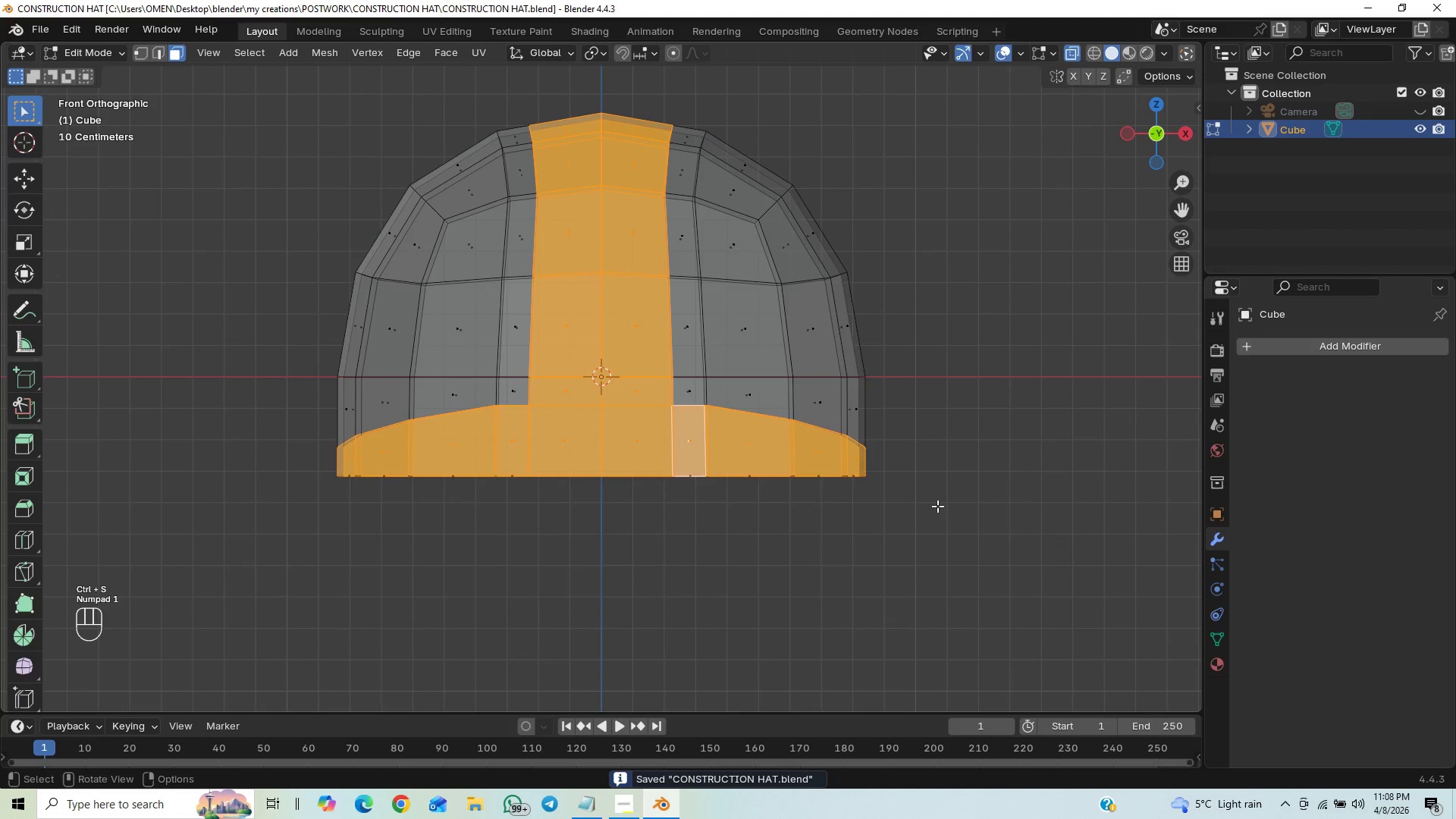 
key(Control+ControlLeft)
 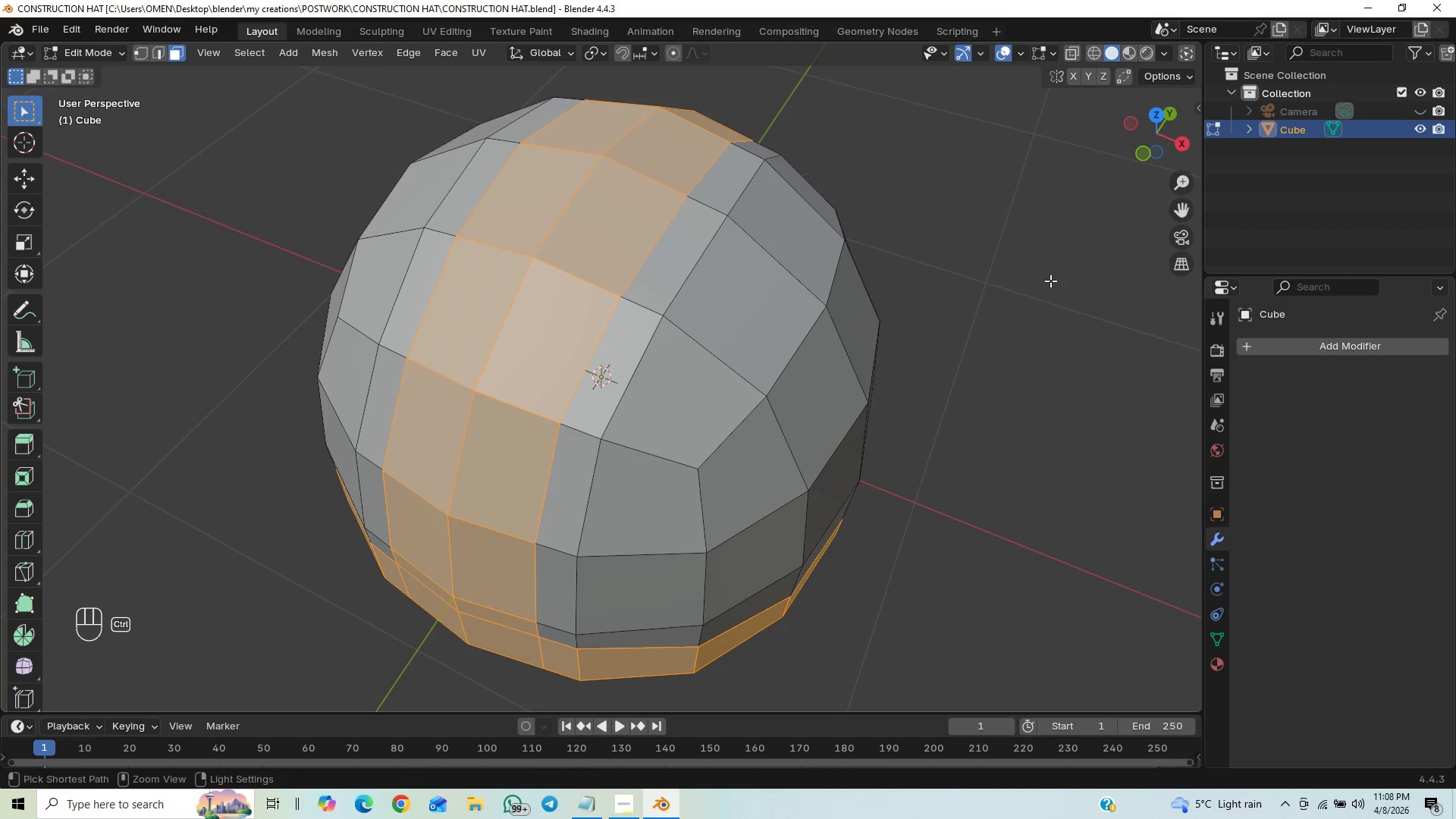 
hold_key(key=ControlLeft, duration=0.45)
 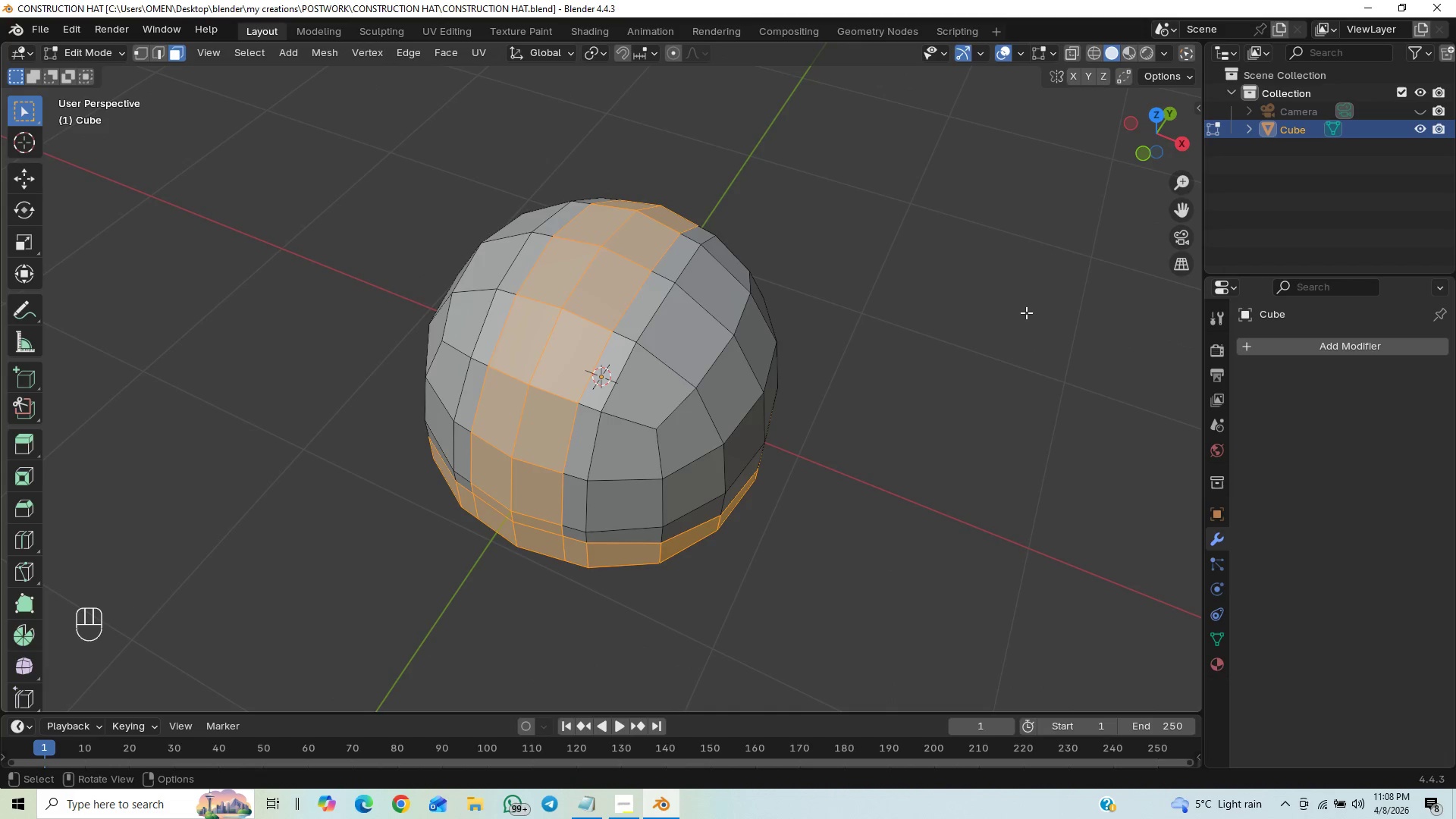 
key(Alt+AltLeft)
 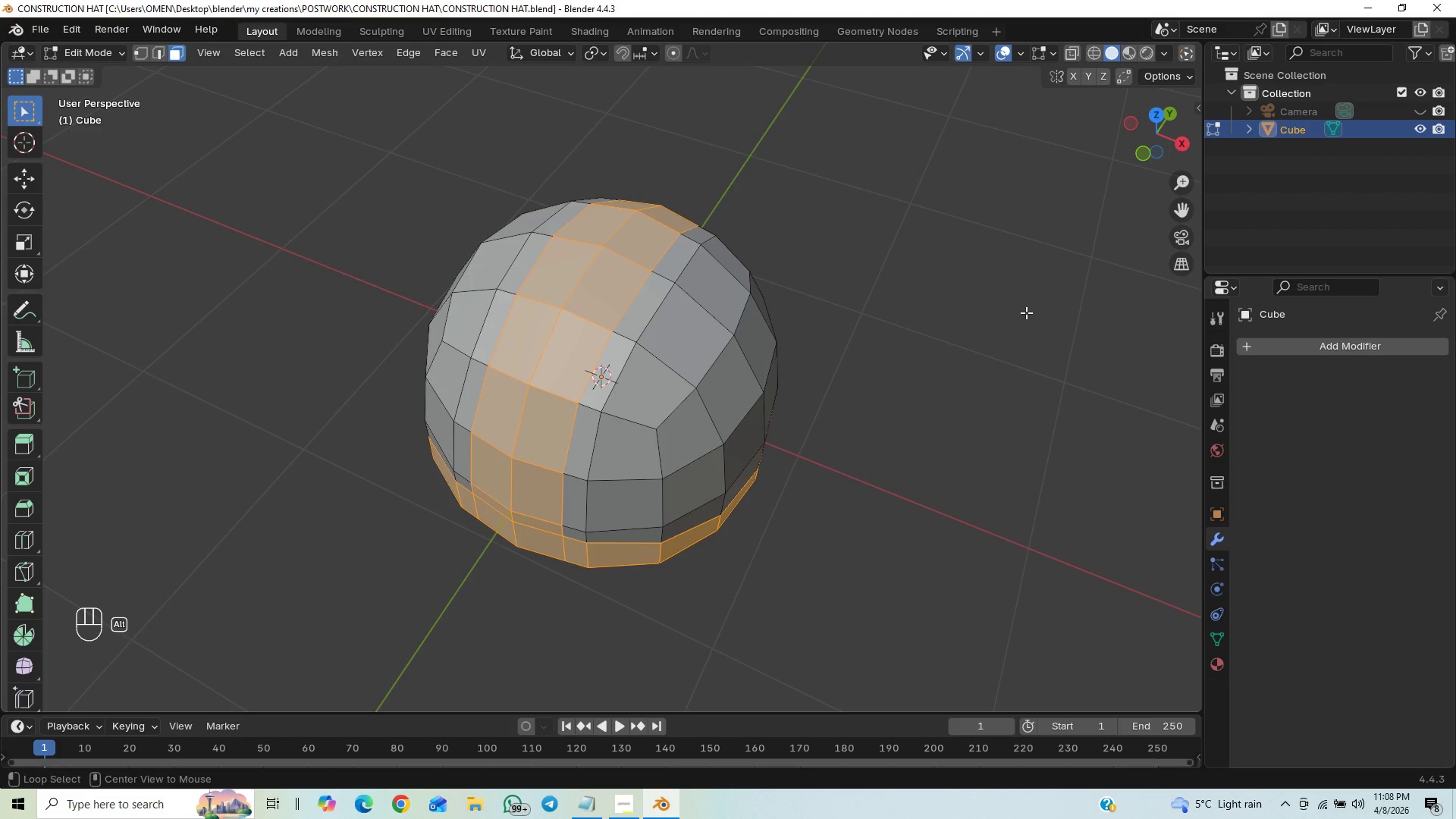 
key(Alt+E)
 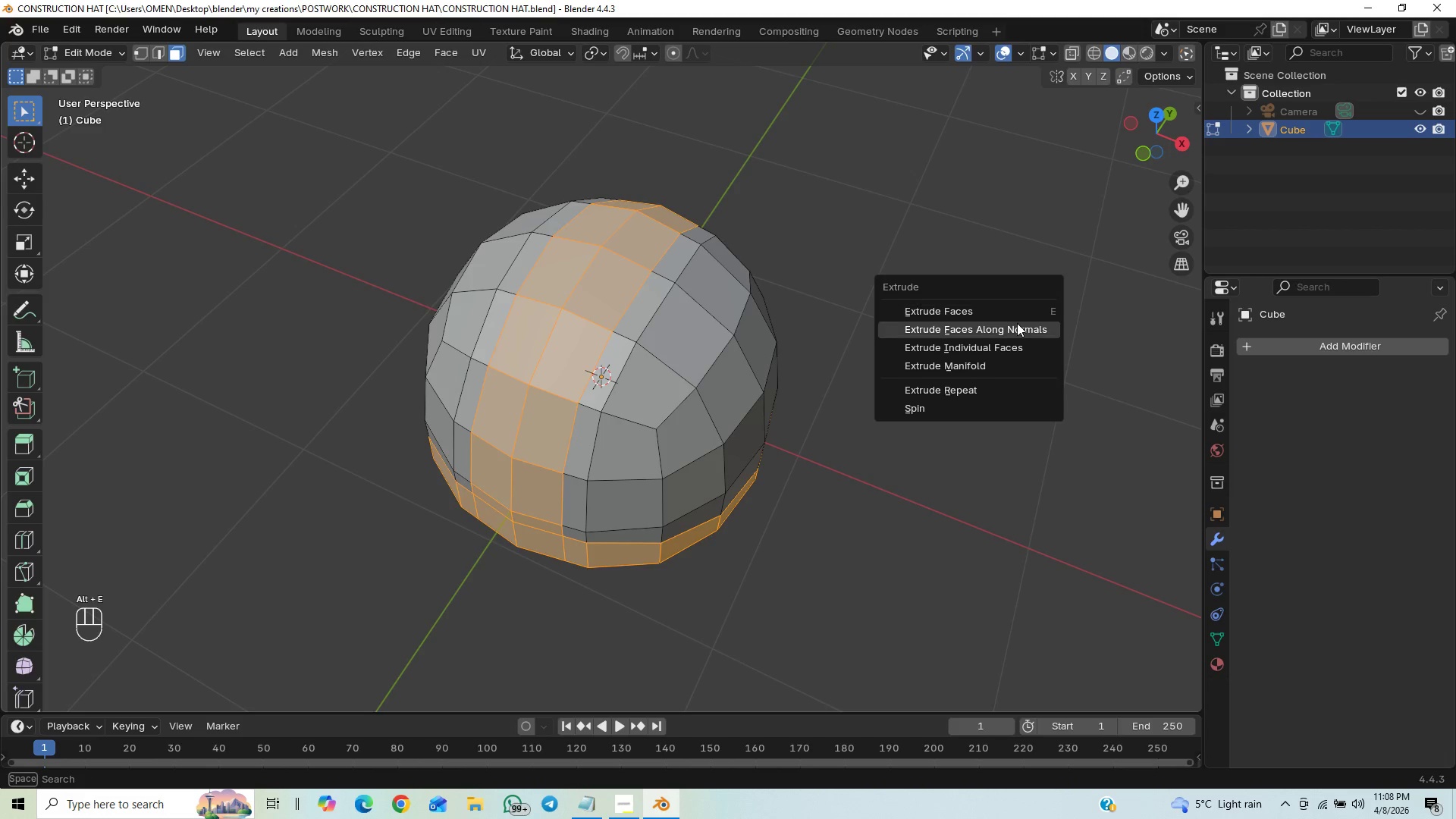 
left_click([1017, 323])
 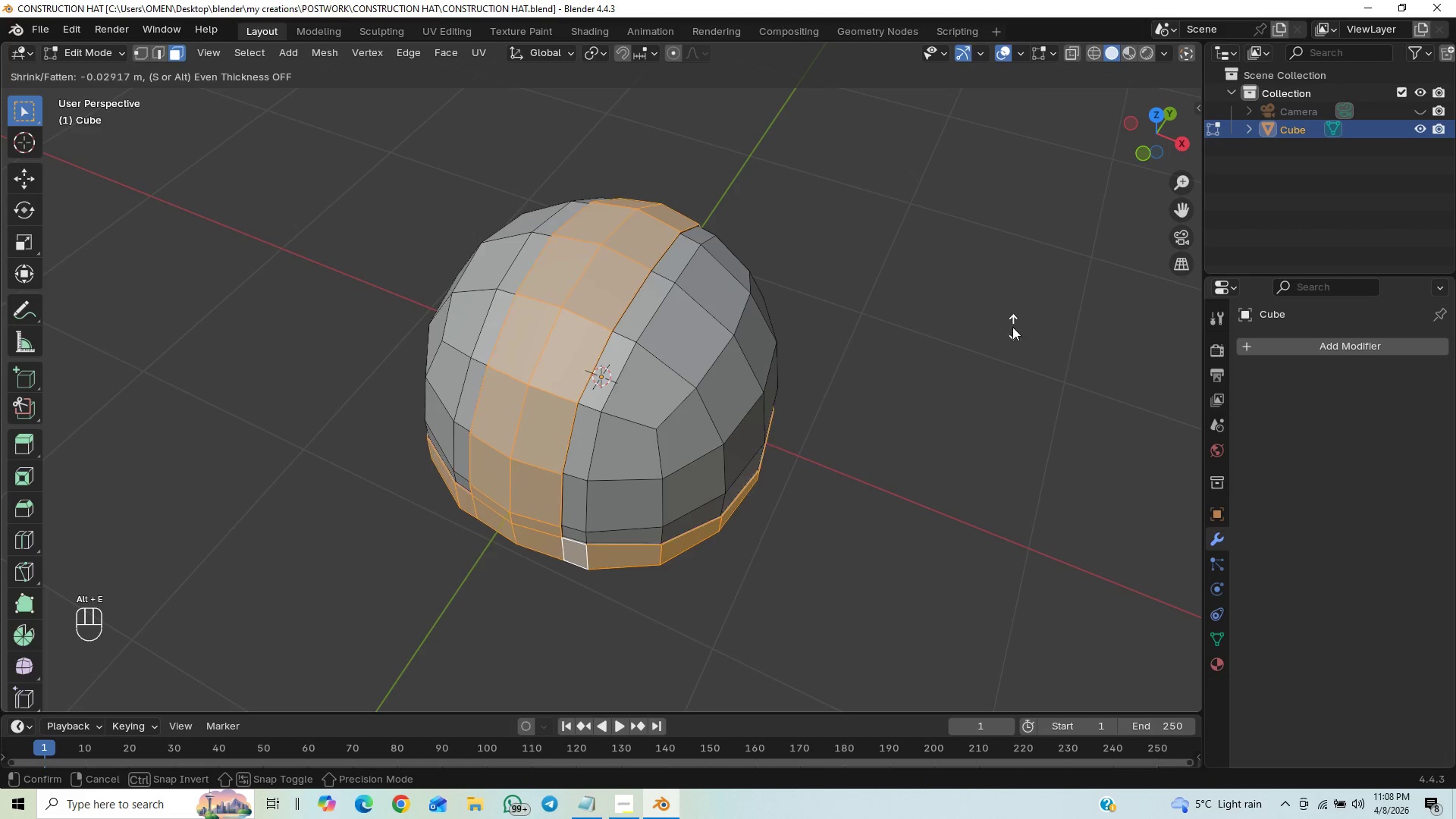 
hold_key(key=ShiftLeft, duration=1.5)
 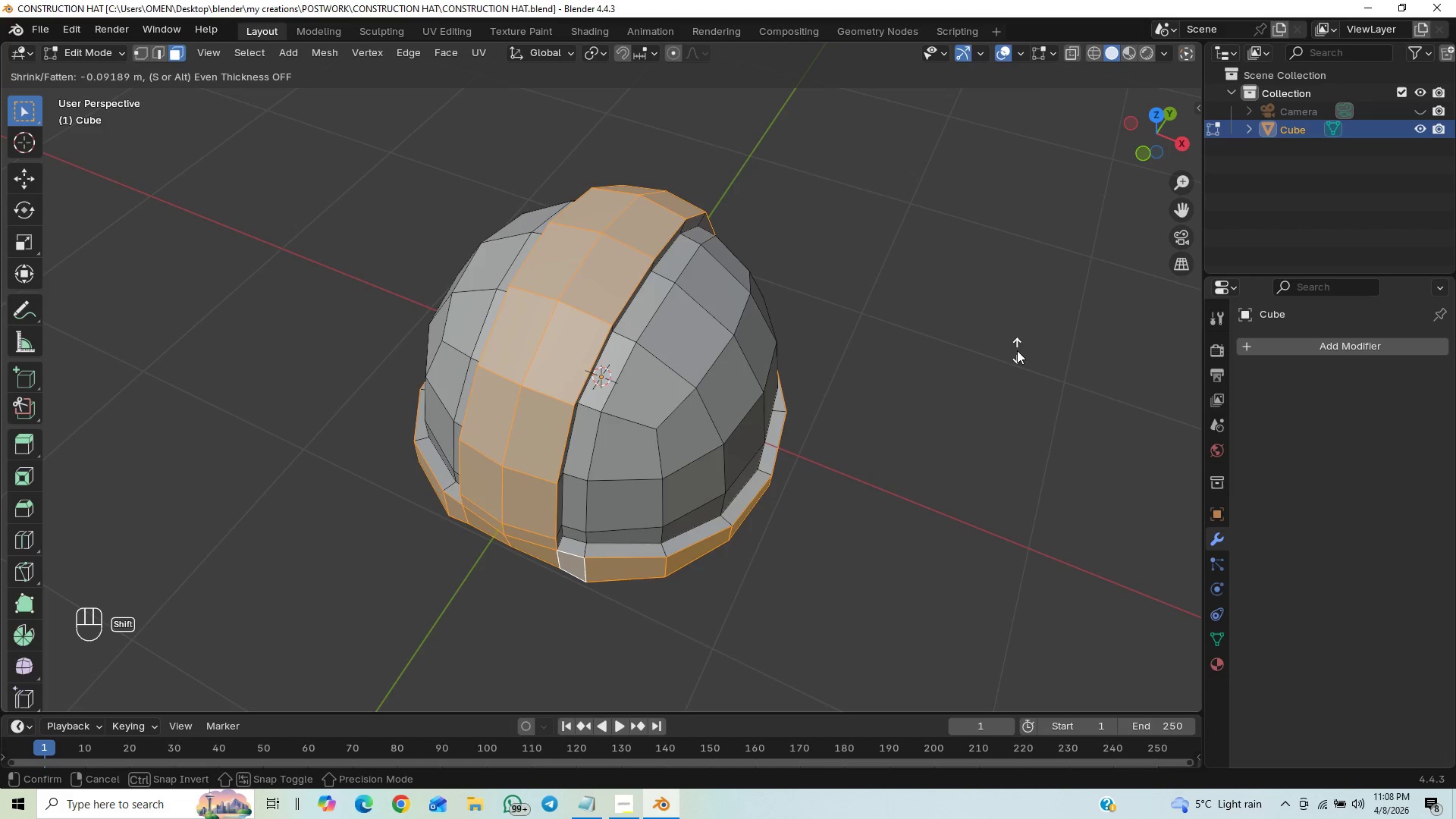 
hold_key(key=ShiftLeft, duration=1.5)
 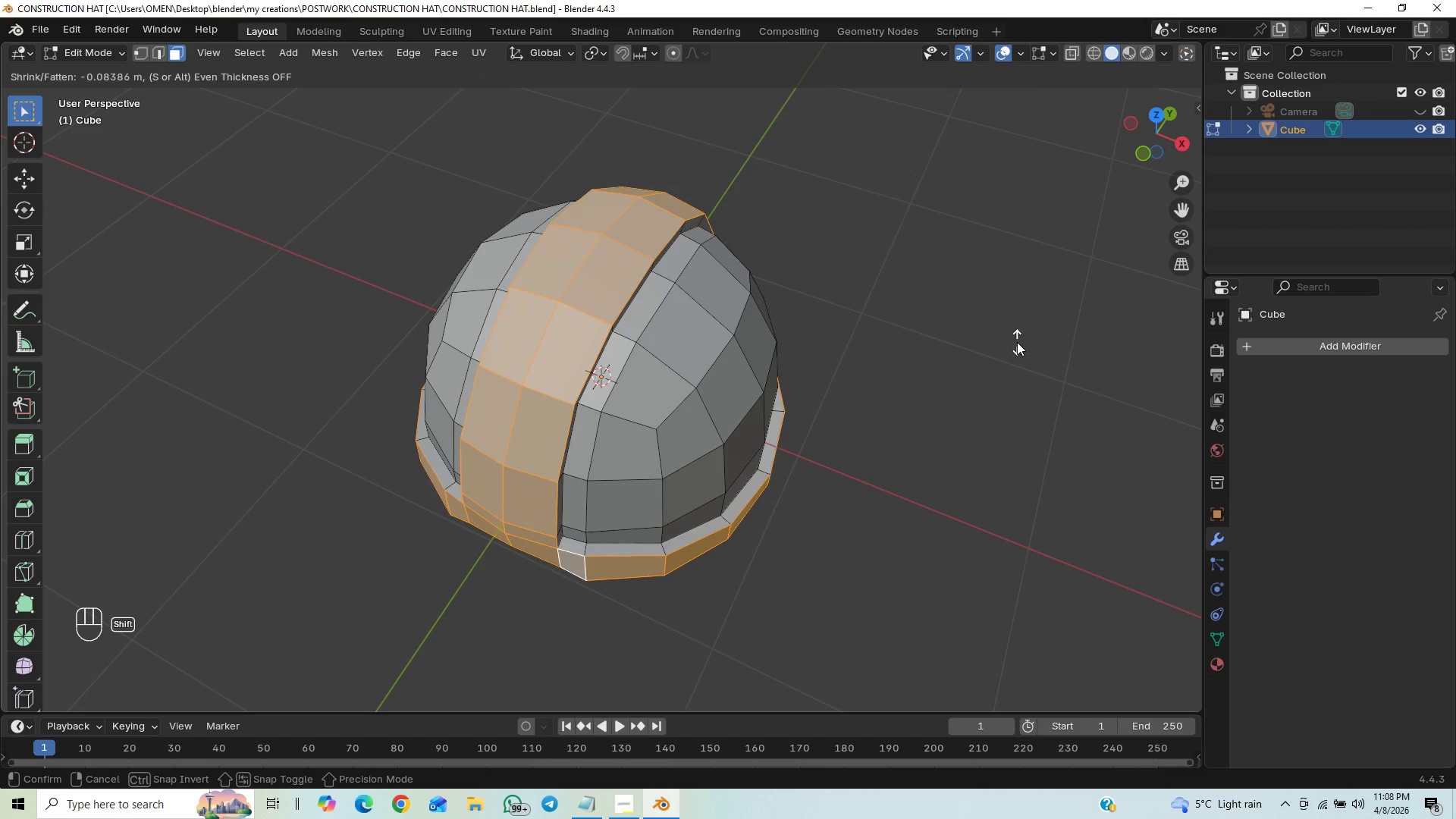 
hold_key(key=ShiftLeft, duration=1.52)
left_click([1019, 337])
 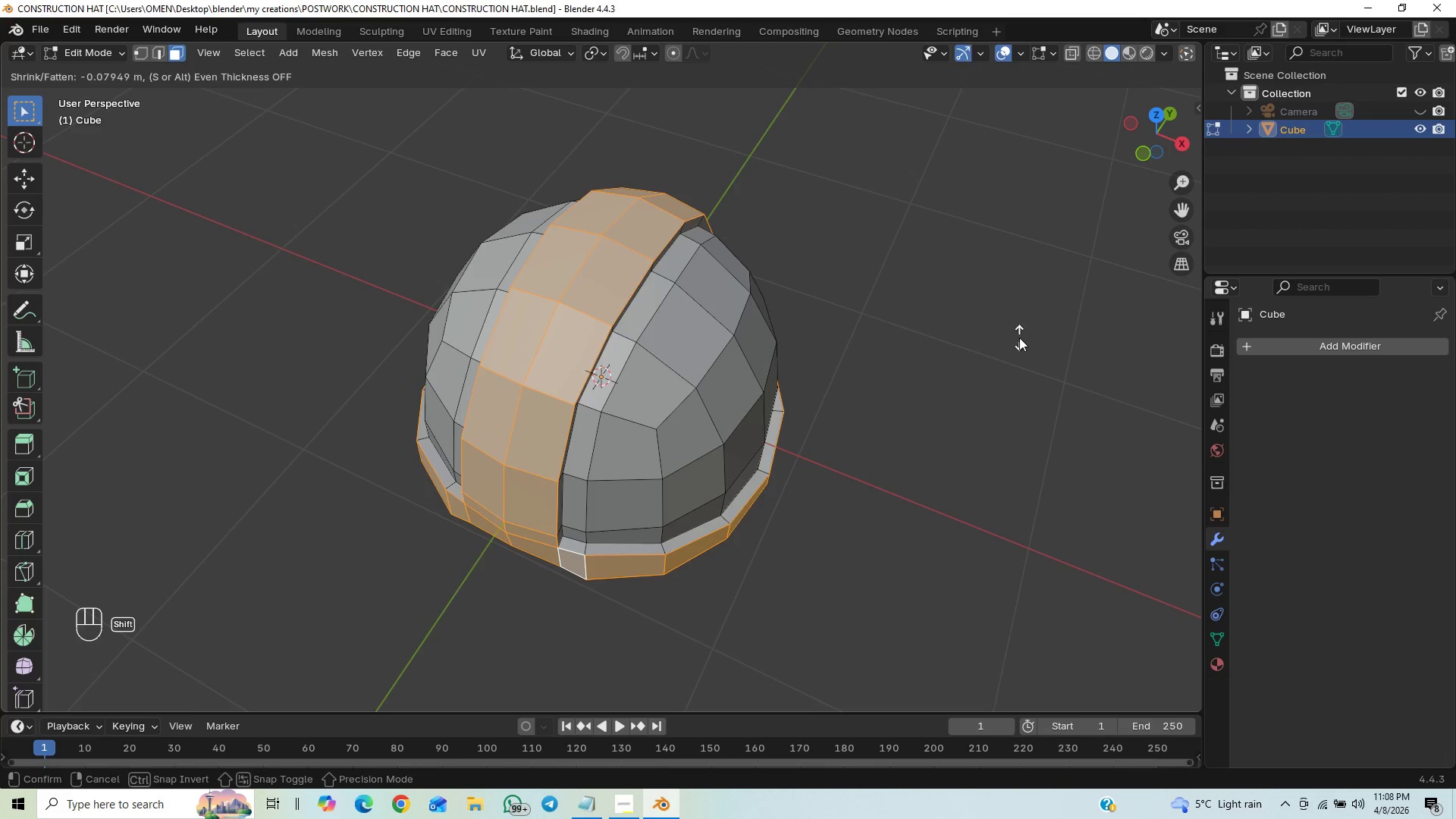 
key(Shift+ShiftLeft)
 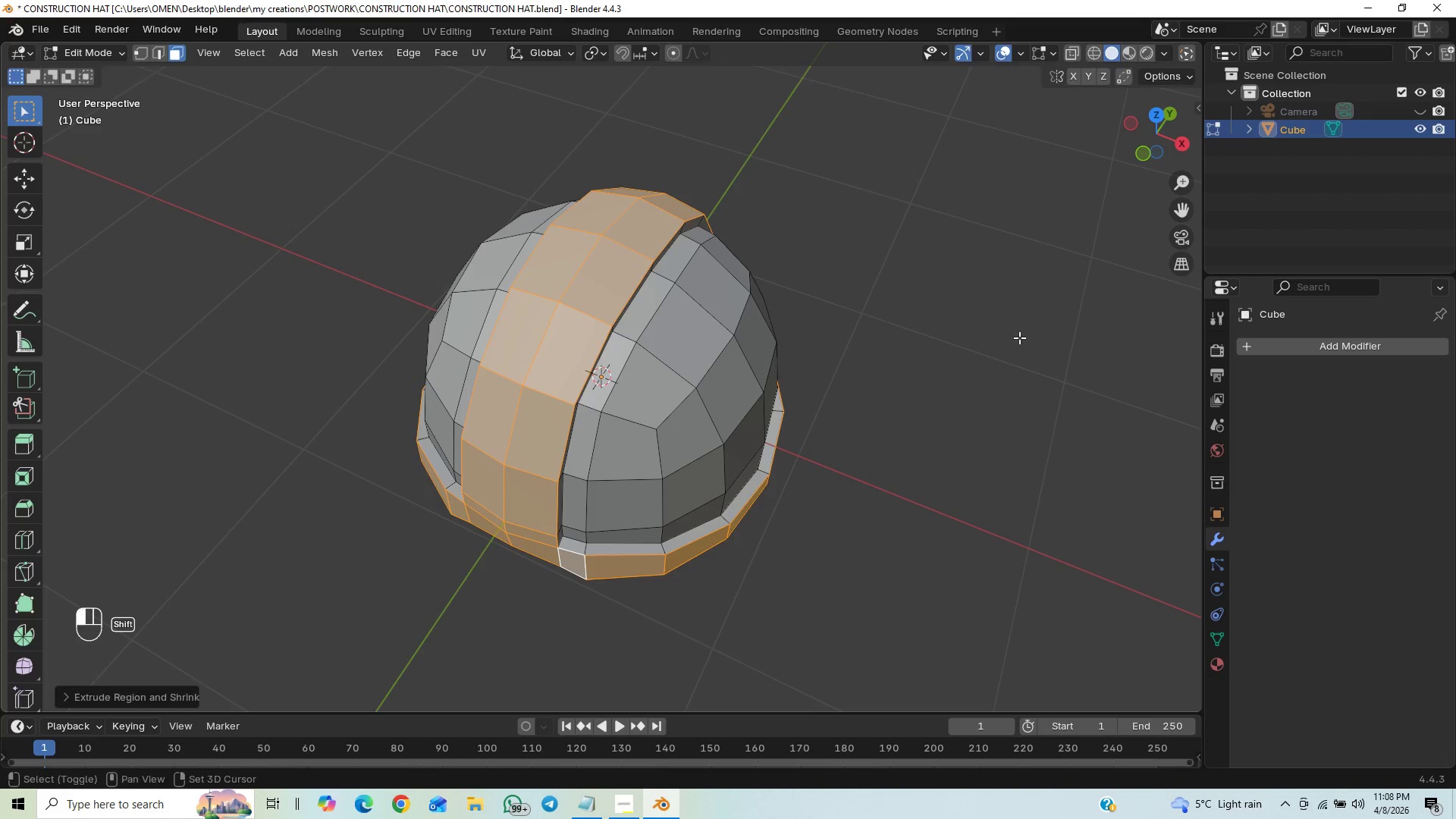 
key(Shift+ShiftLeft)
 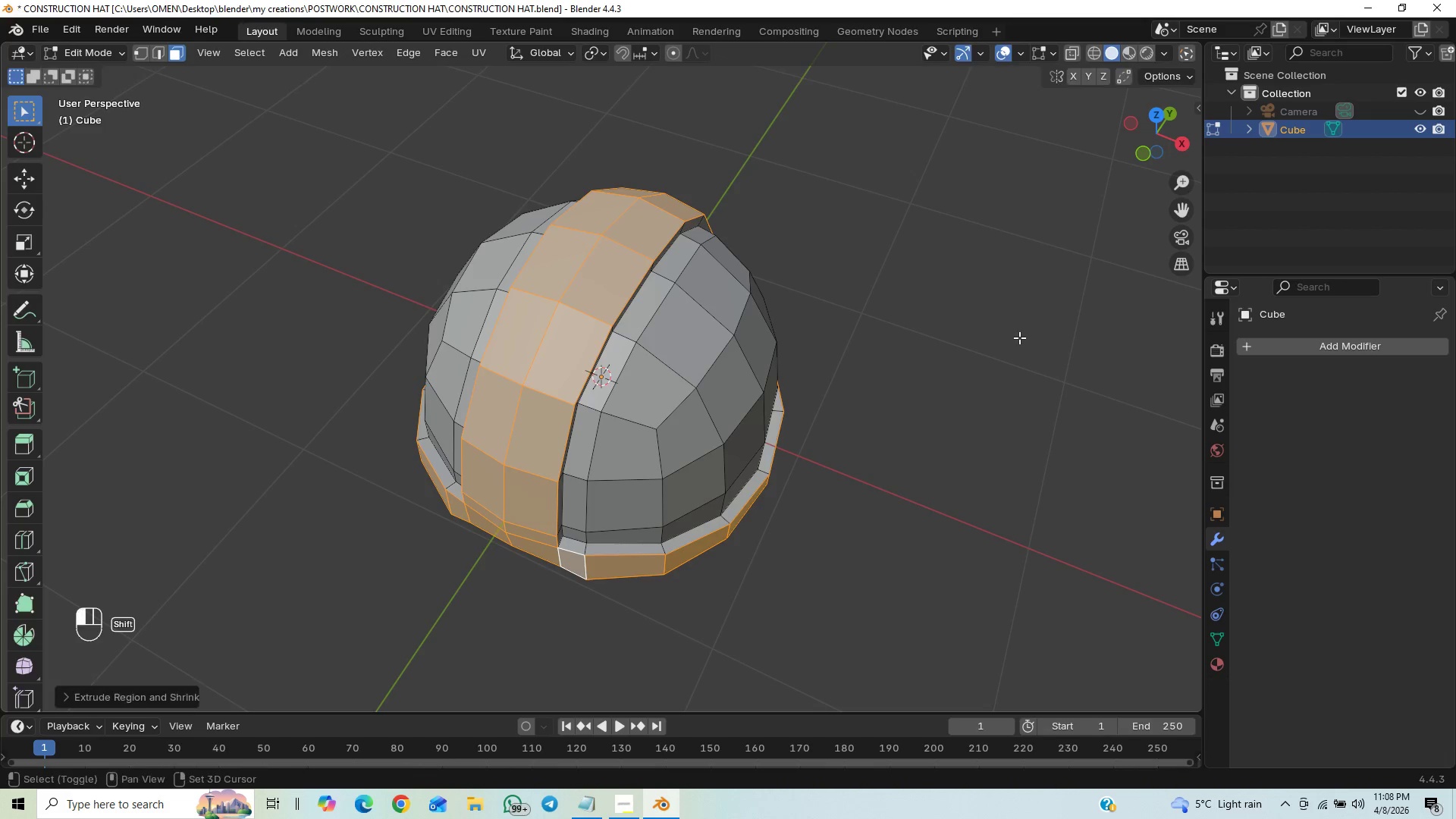 
key(Shift+ShiftLeft)
 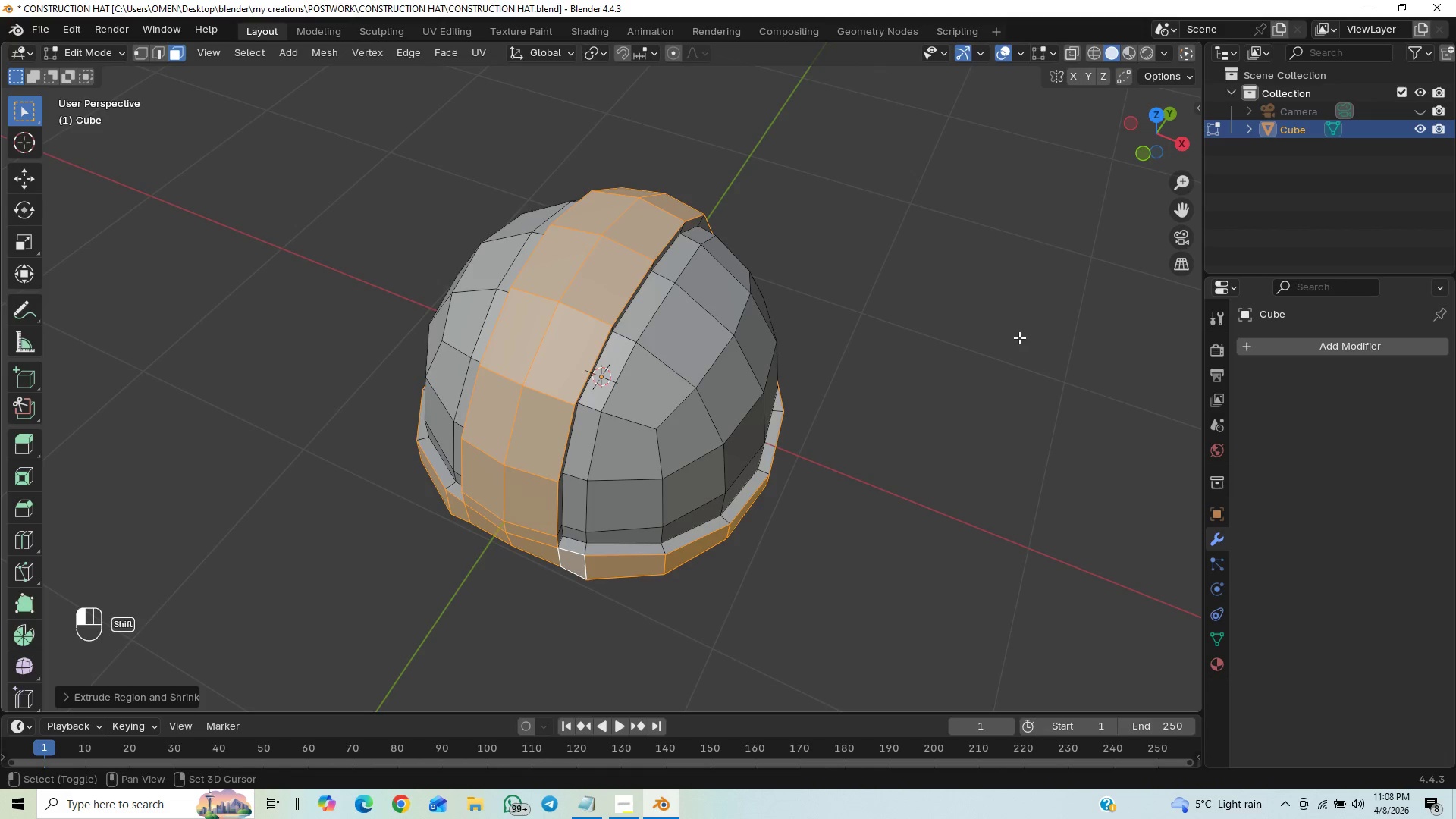 
key(Shift+ShiftLeft)
 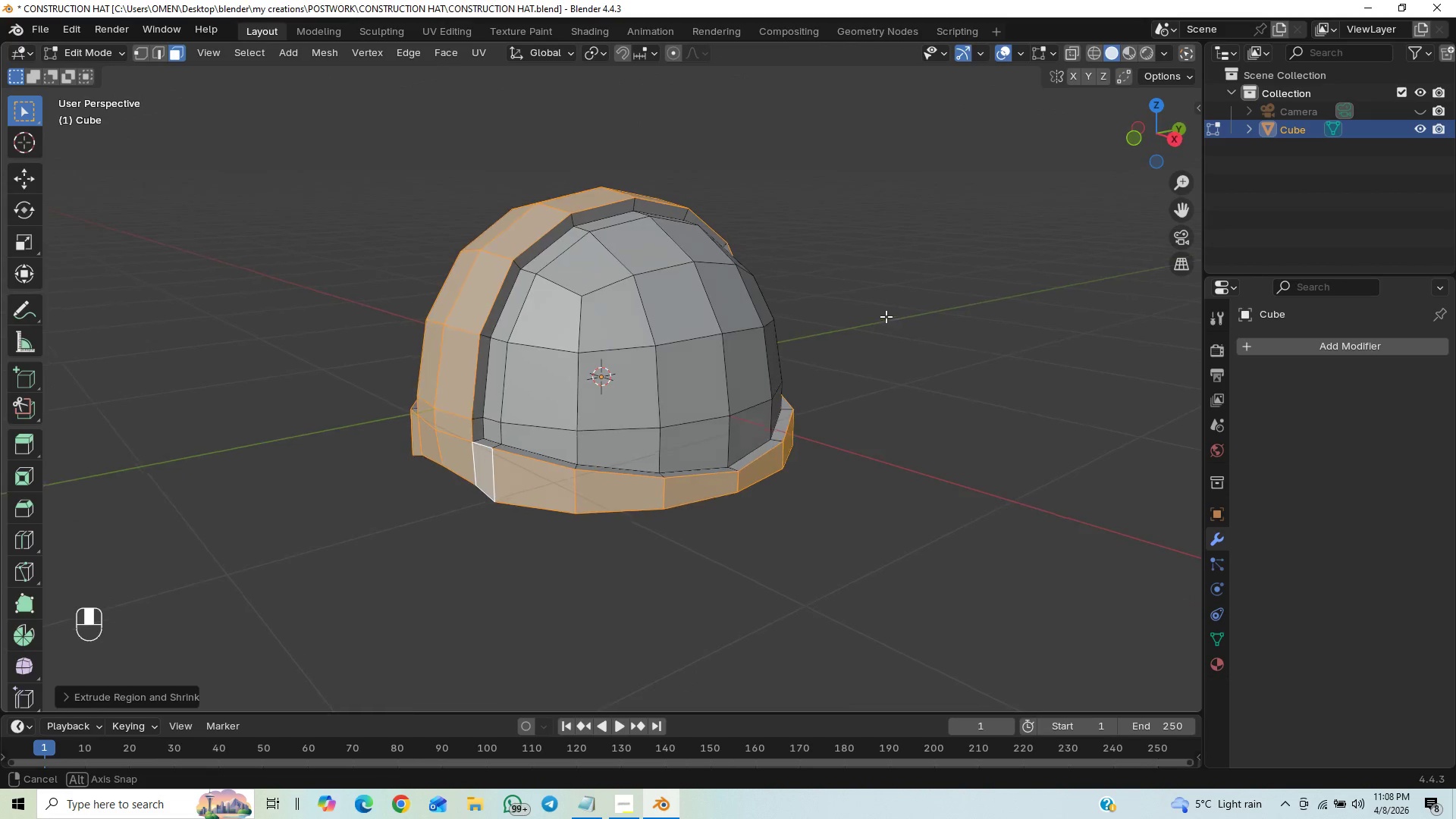 
scroll: coordinate [830, 324], scroll_direction: up, amount: 2.0
 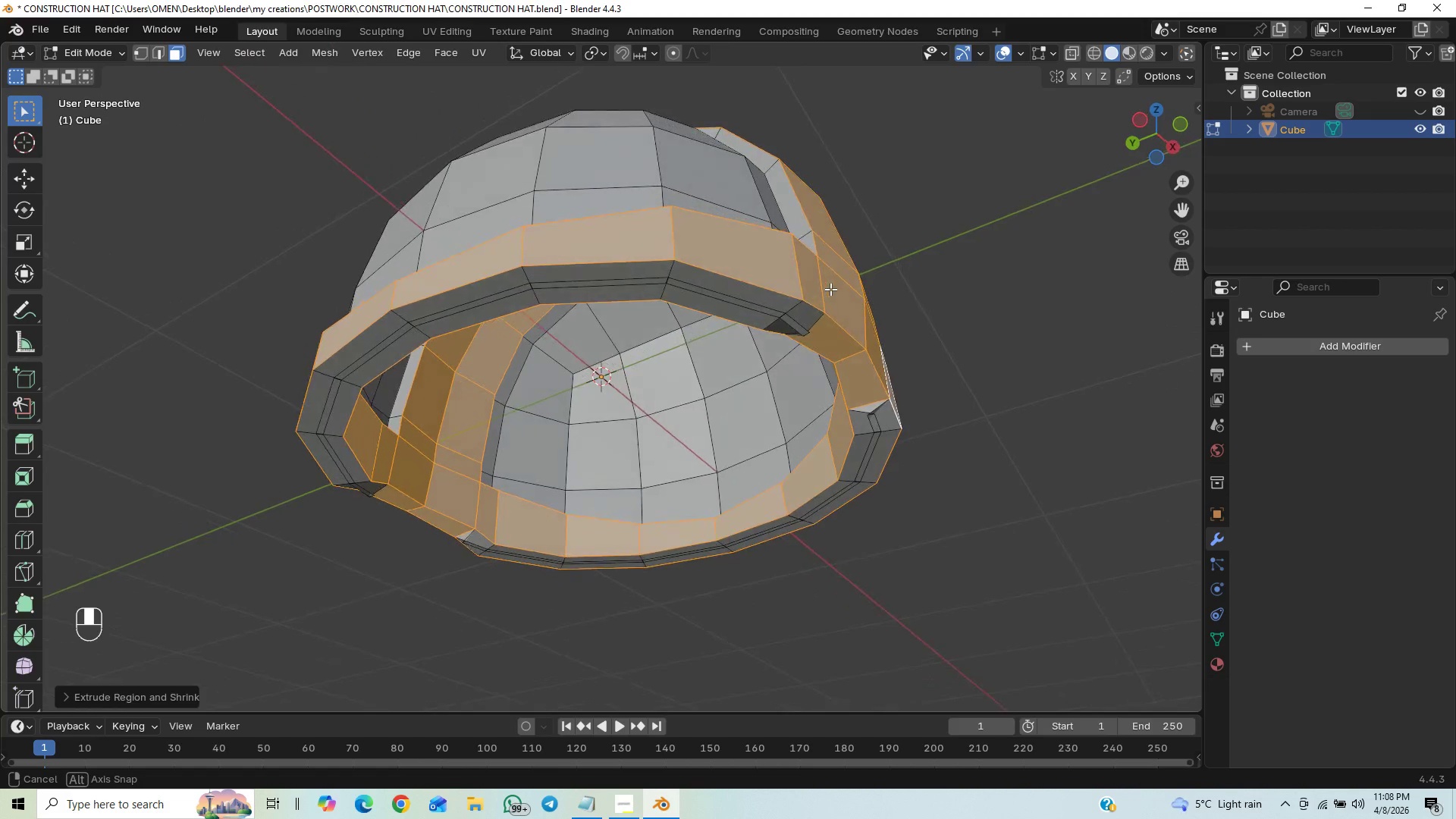 
wait(5.39)
 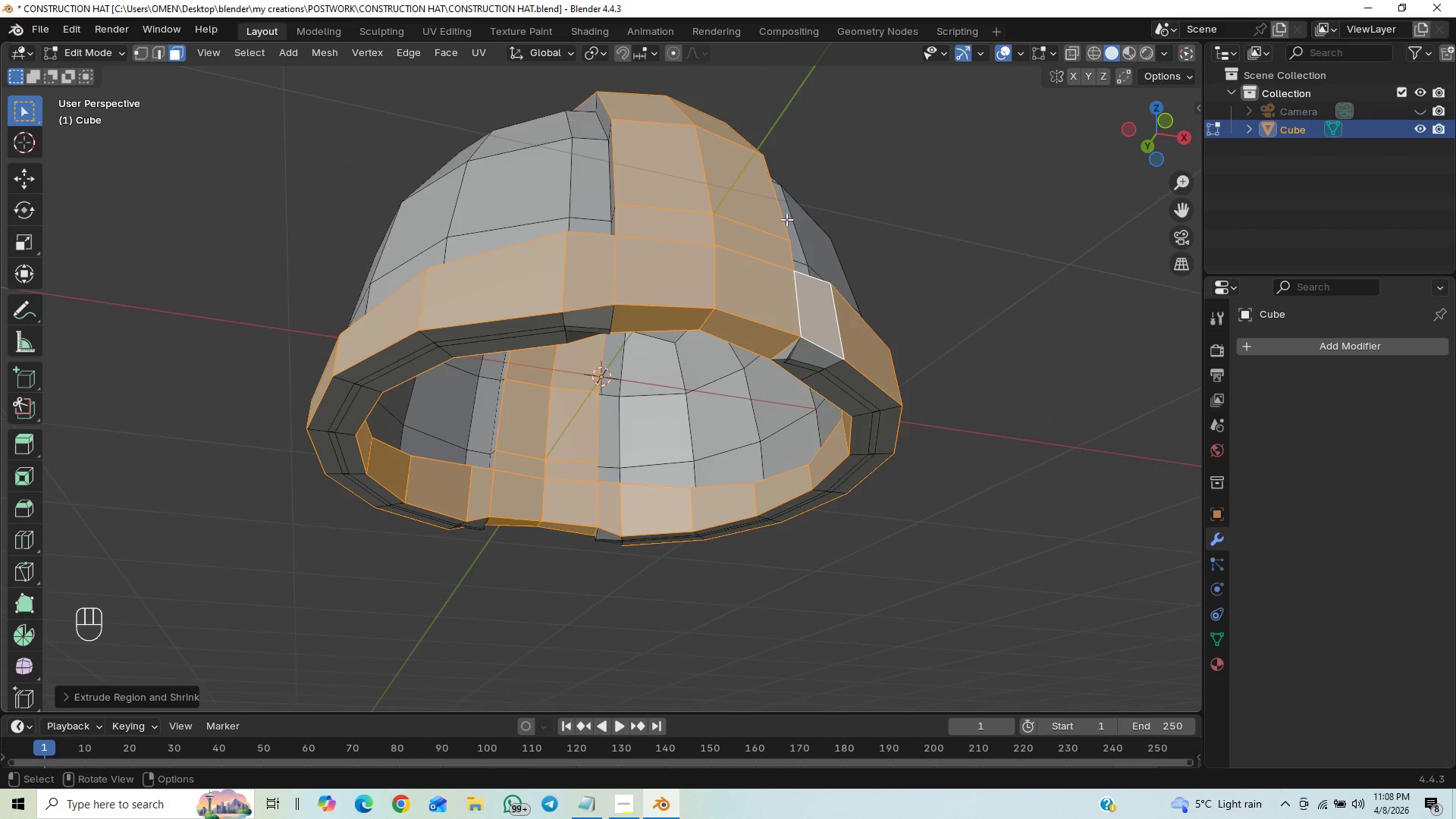 
key(Control+Z)
 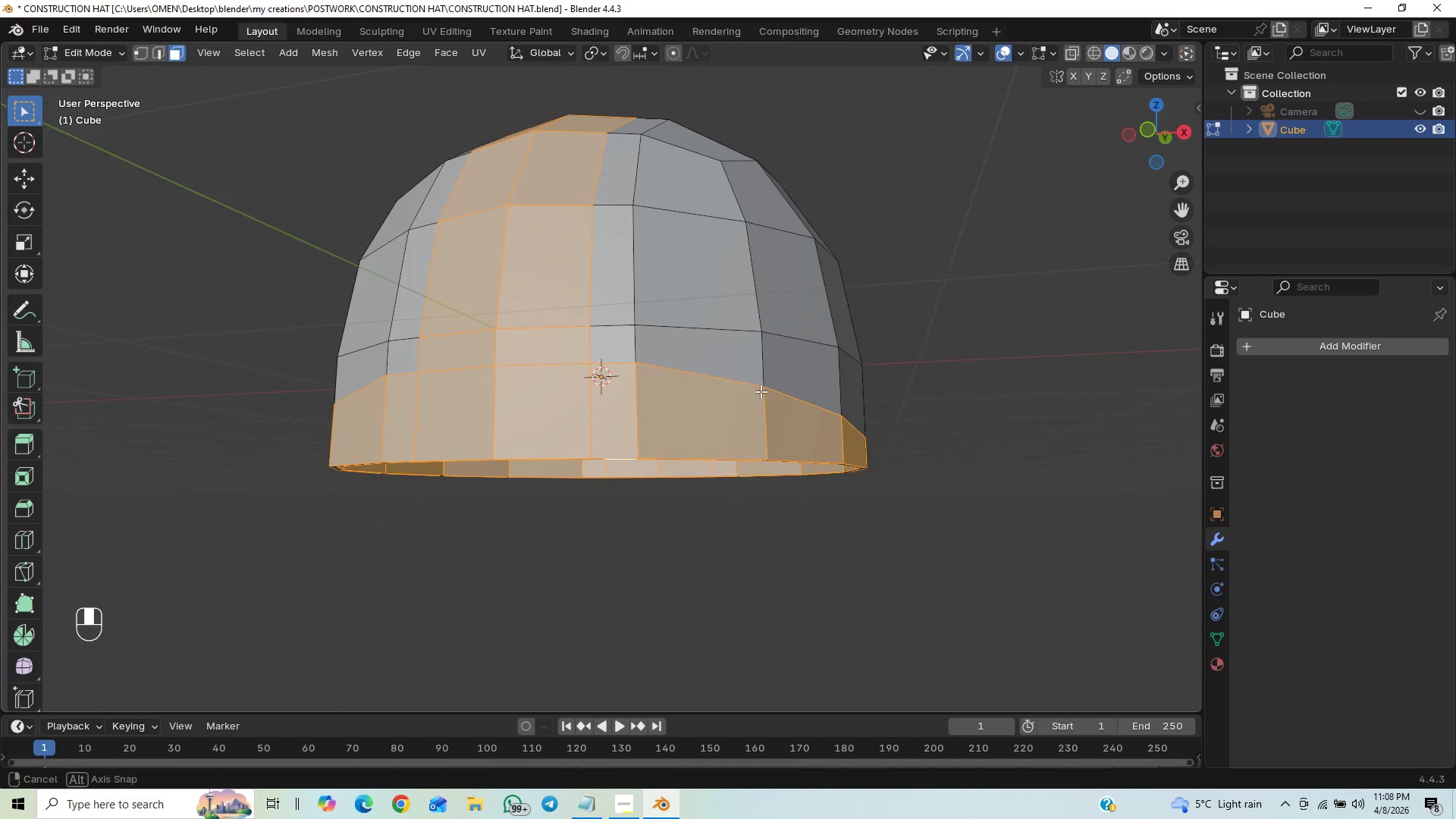 
wait(7.14)
 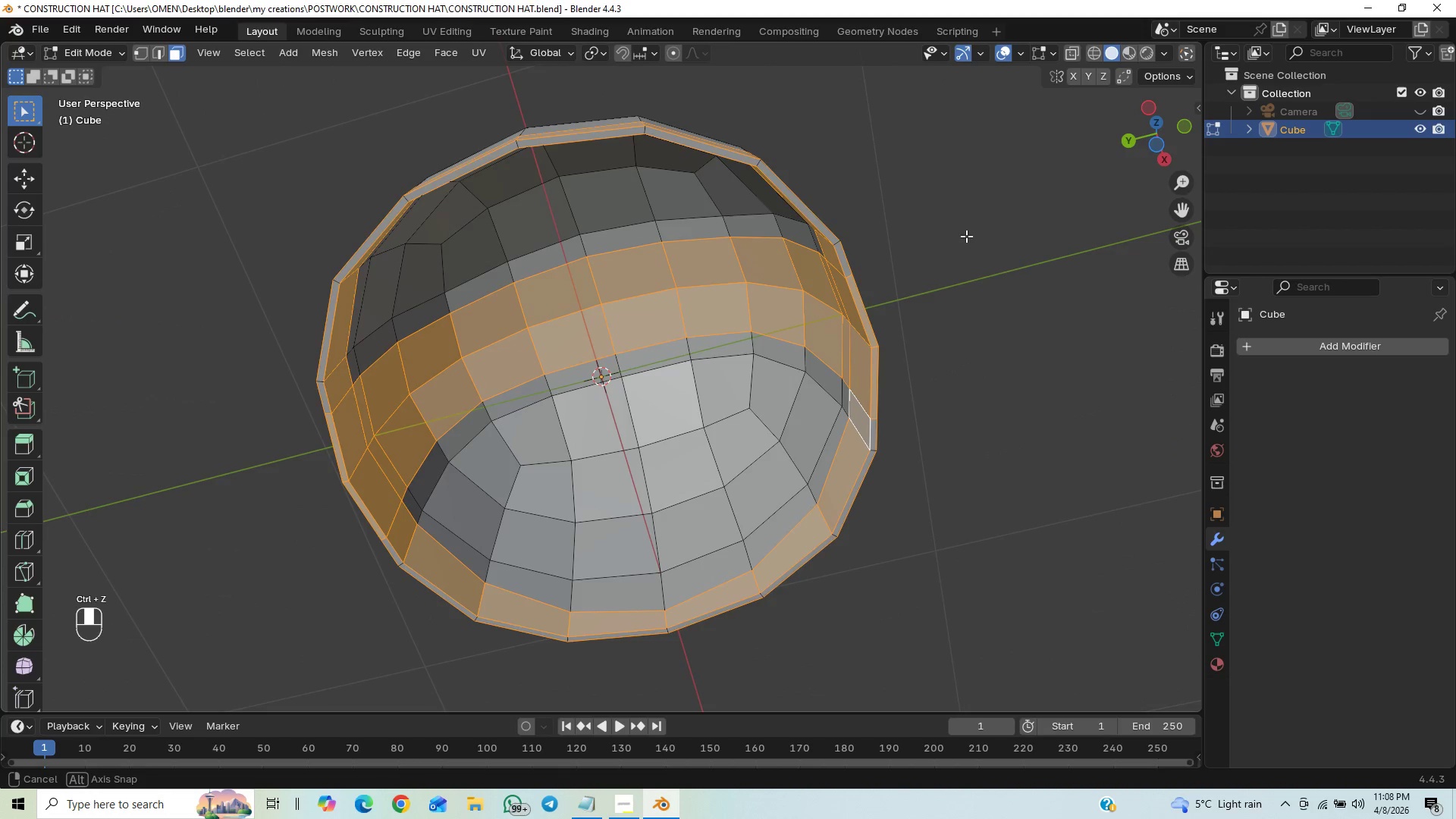 
key(End)
 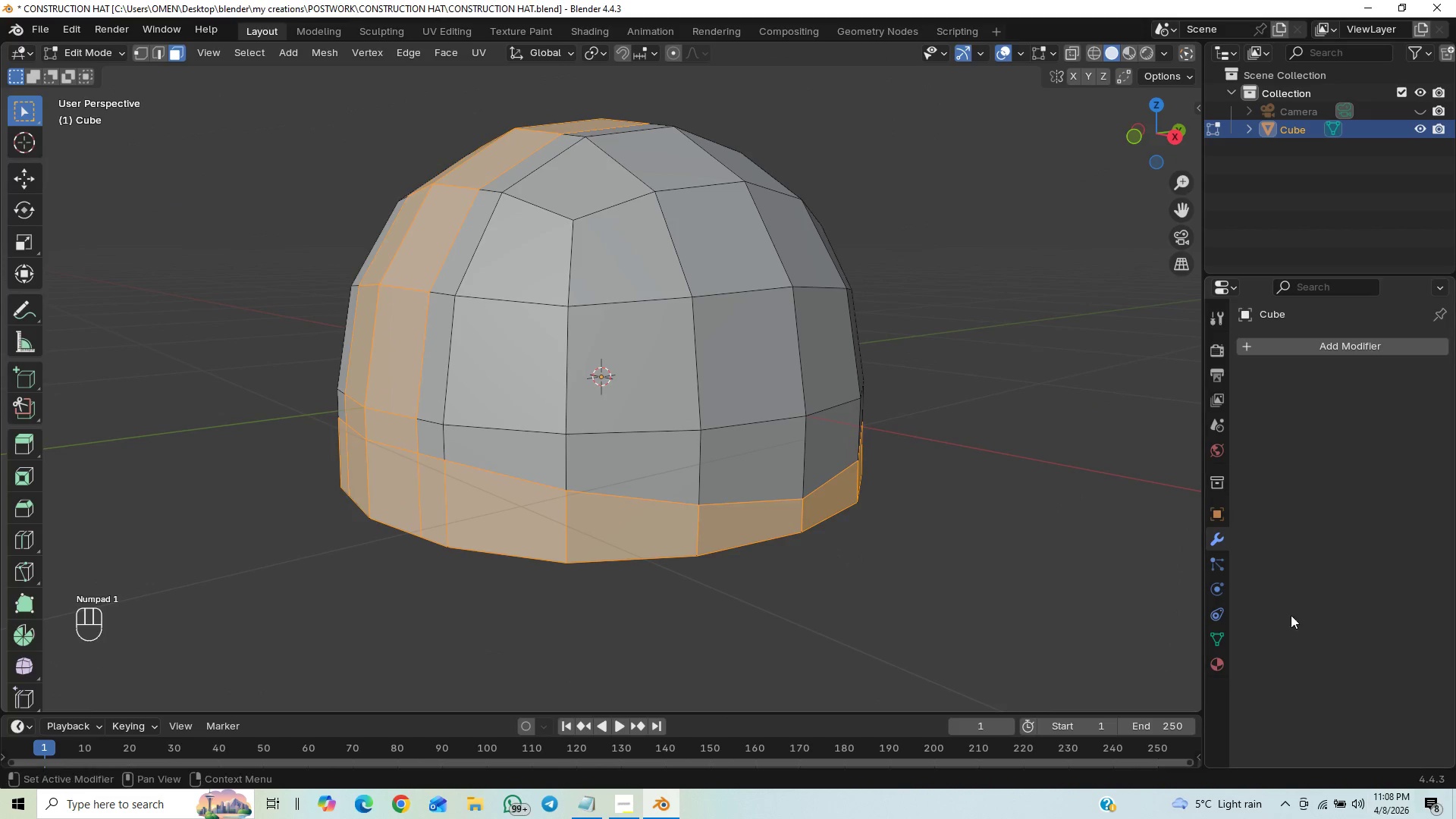 
key(Shift+ShiftRight)
 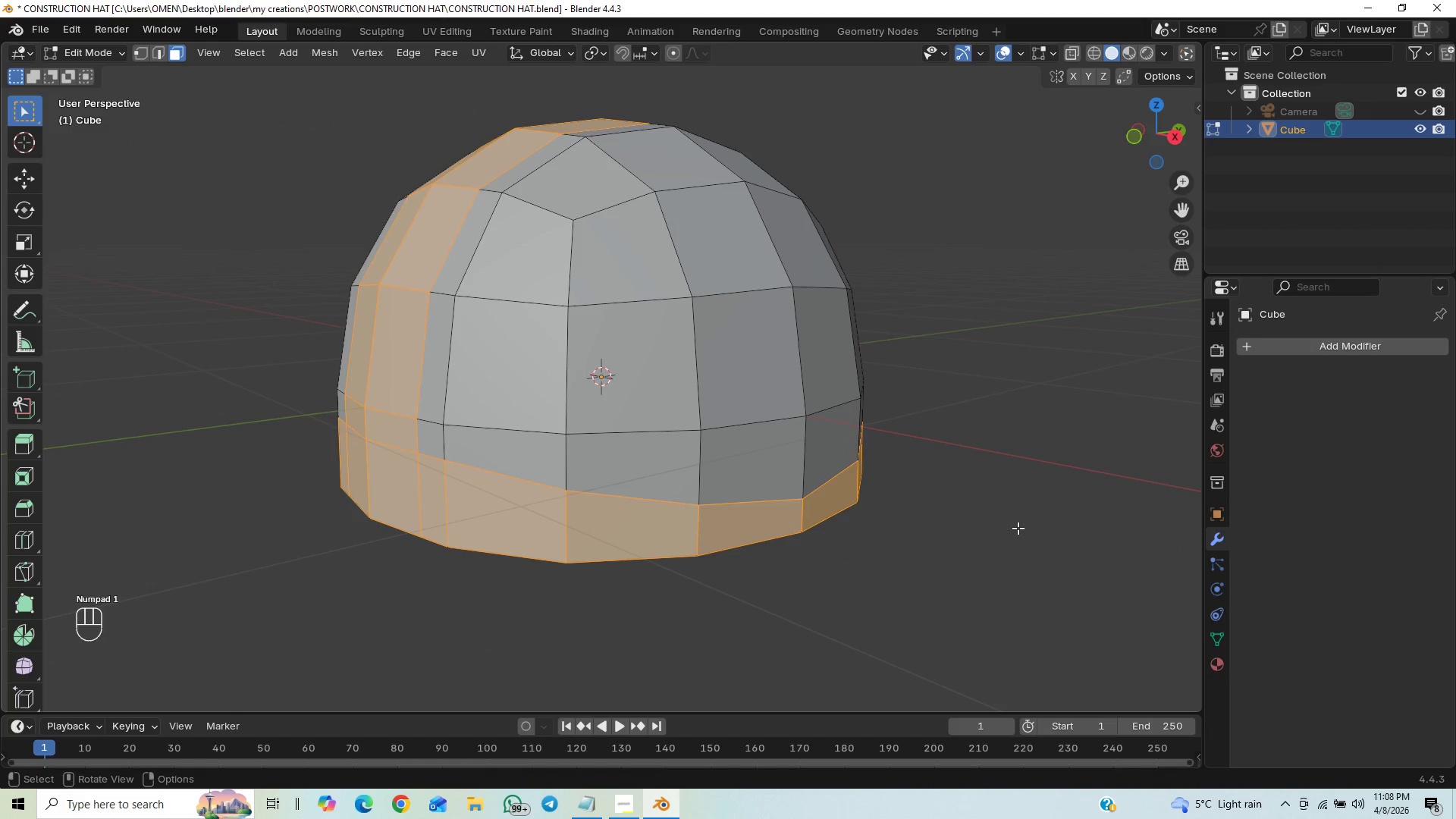 
key(End)
 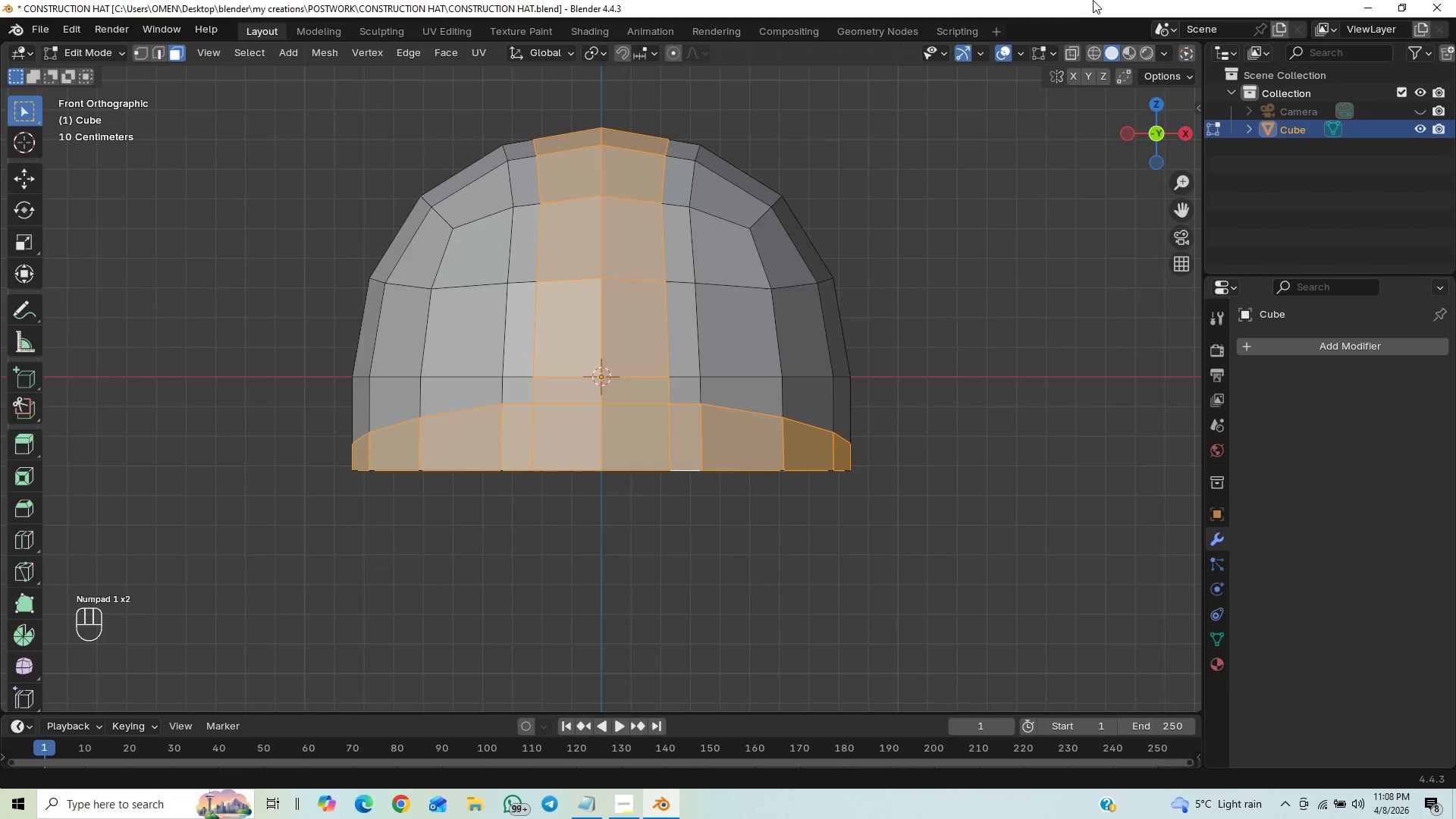 
left_click([1065, 51])
 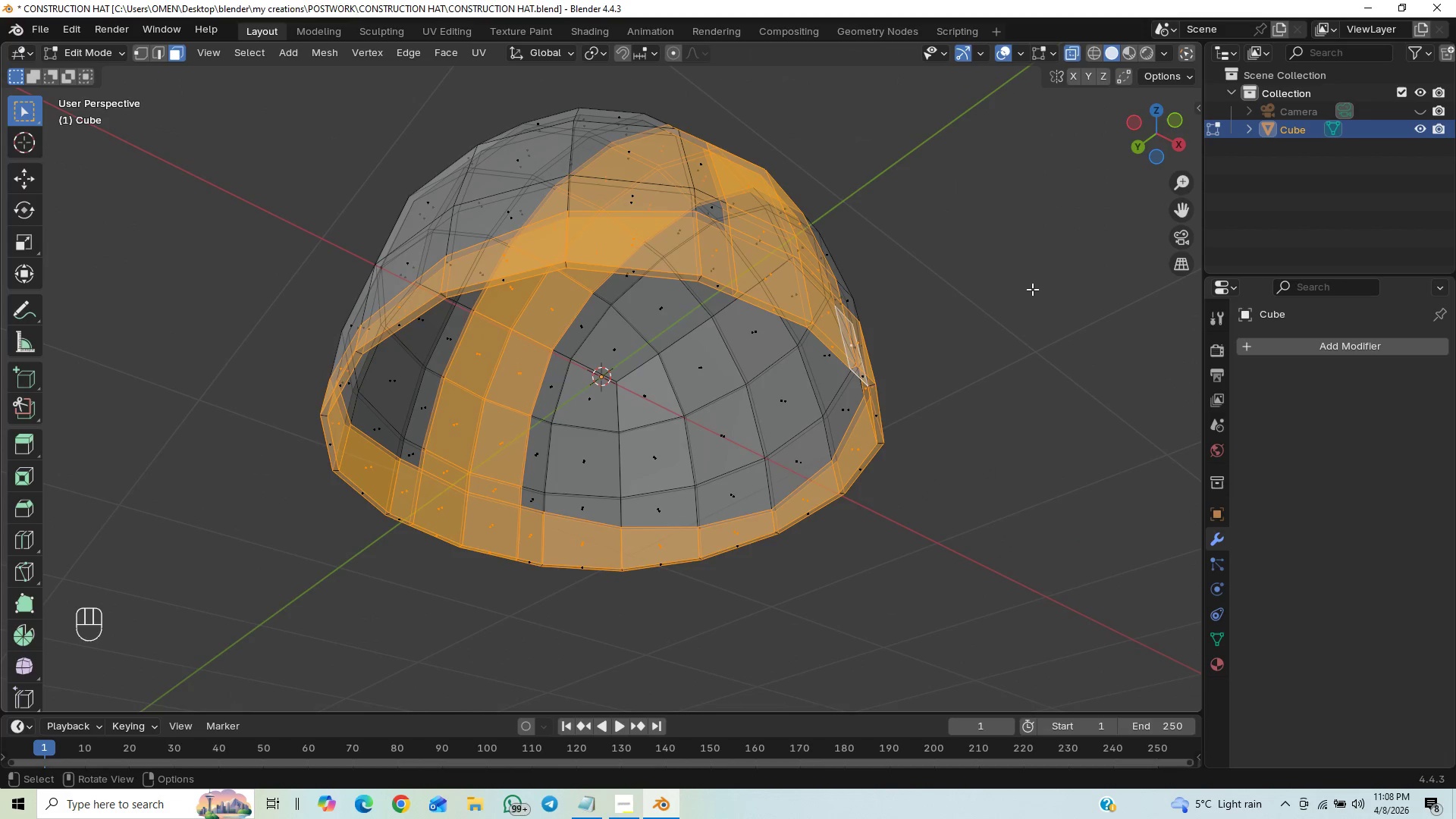 
key(E)
 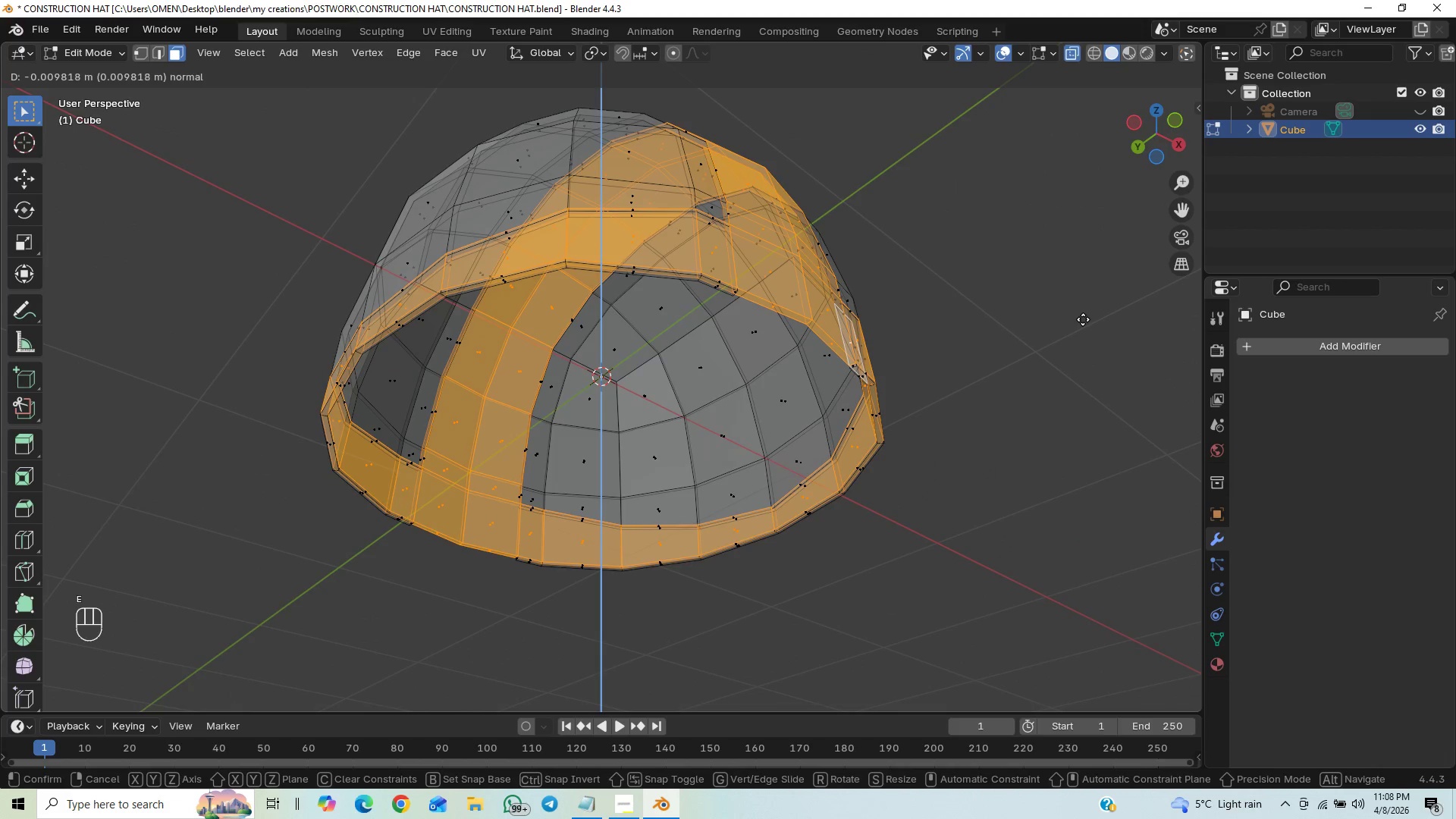 
right_click([1083, 319])
 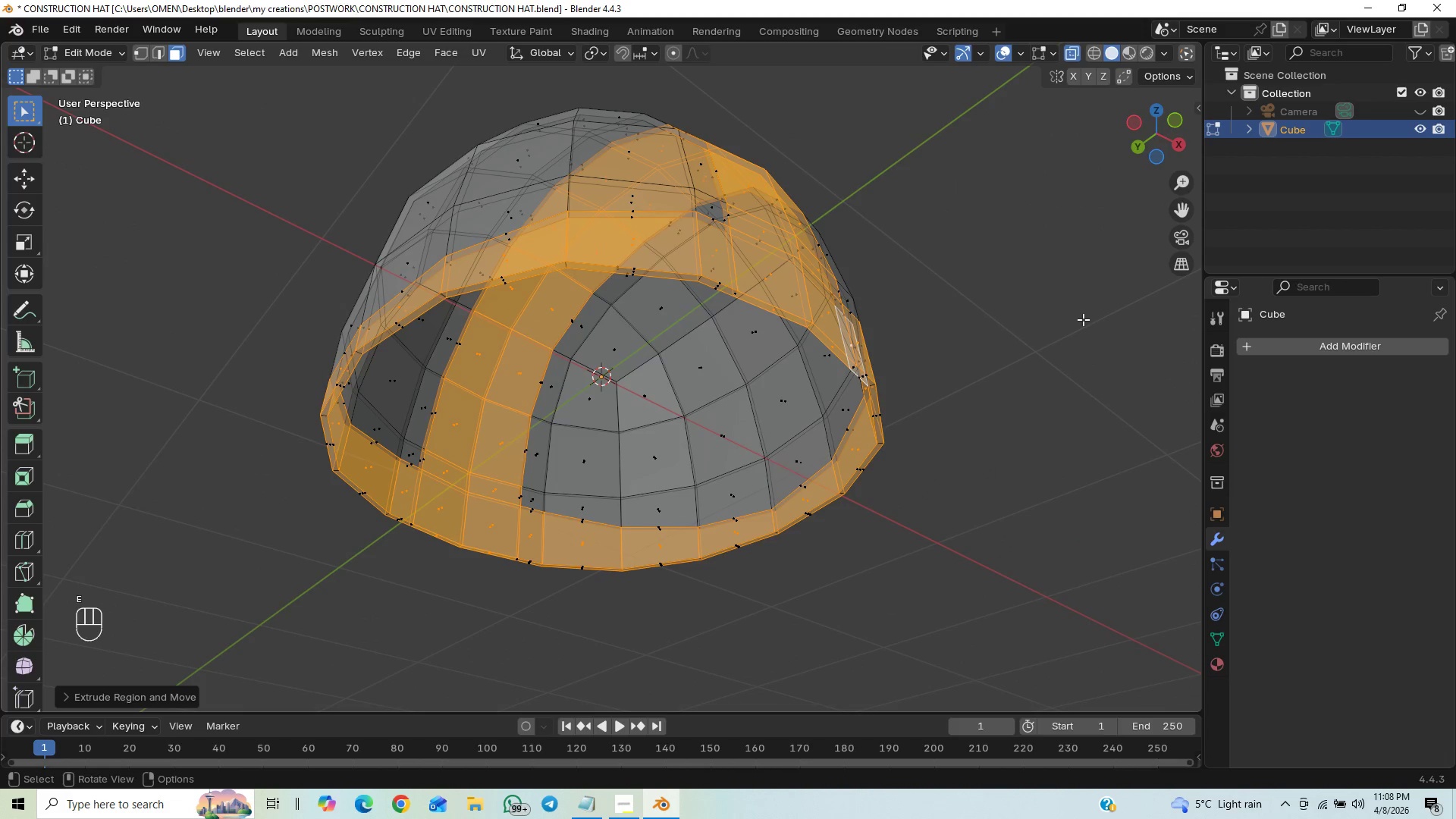 
key(S)
 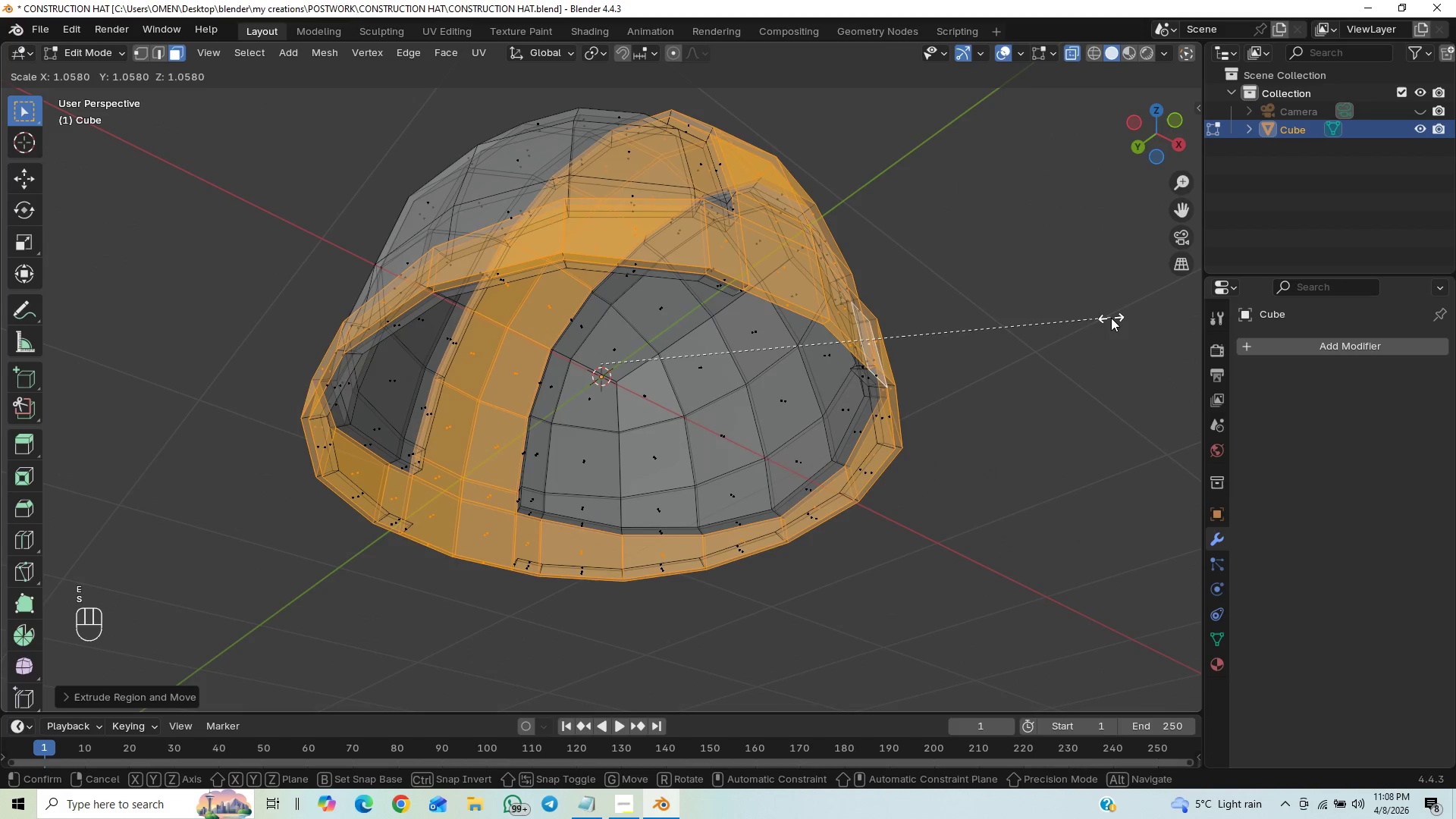 
left_click([1111, 318])
 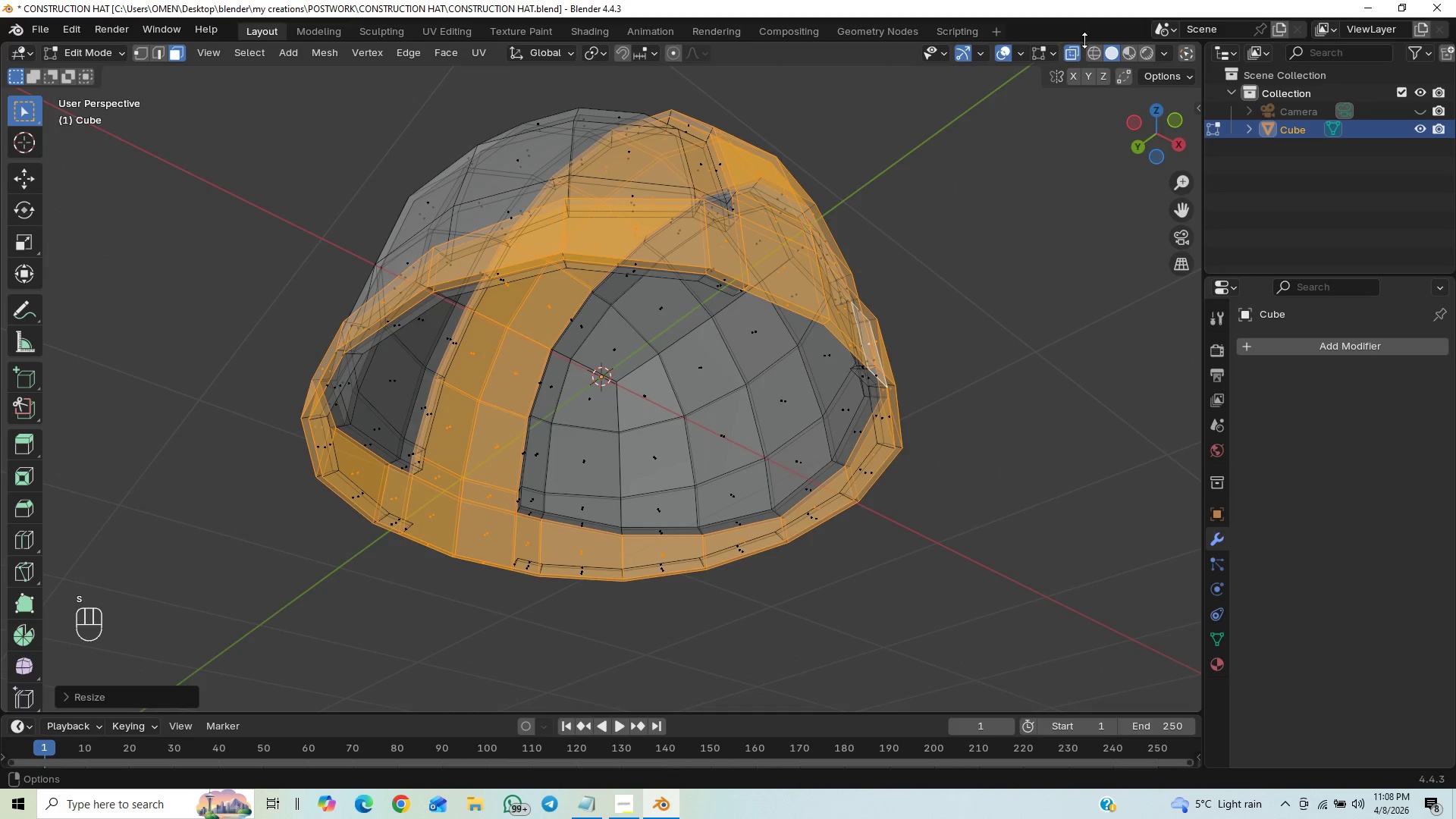 
left_click([1072, 56])
 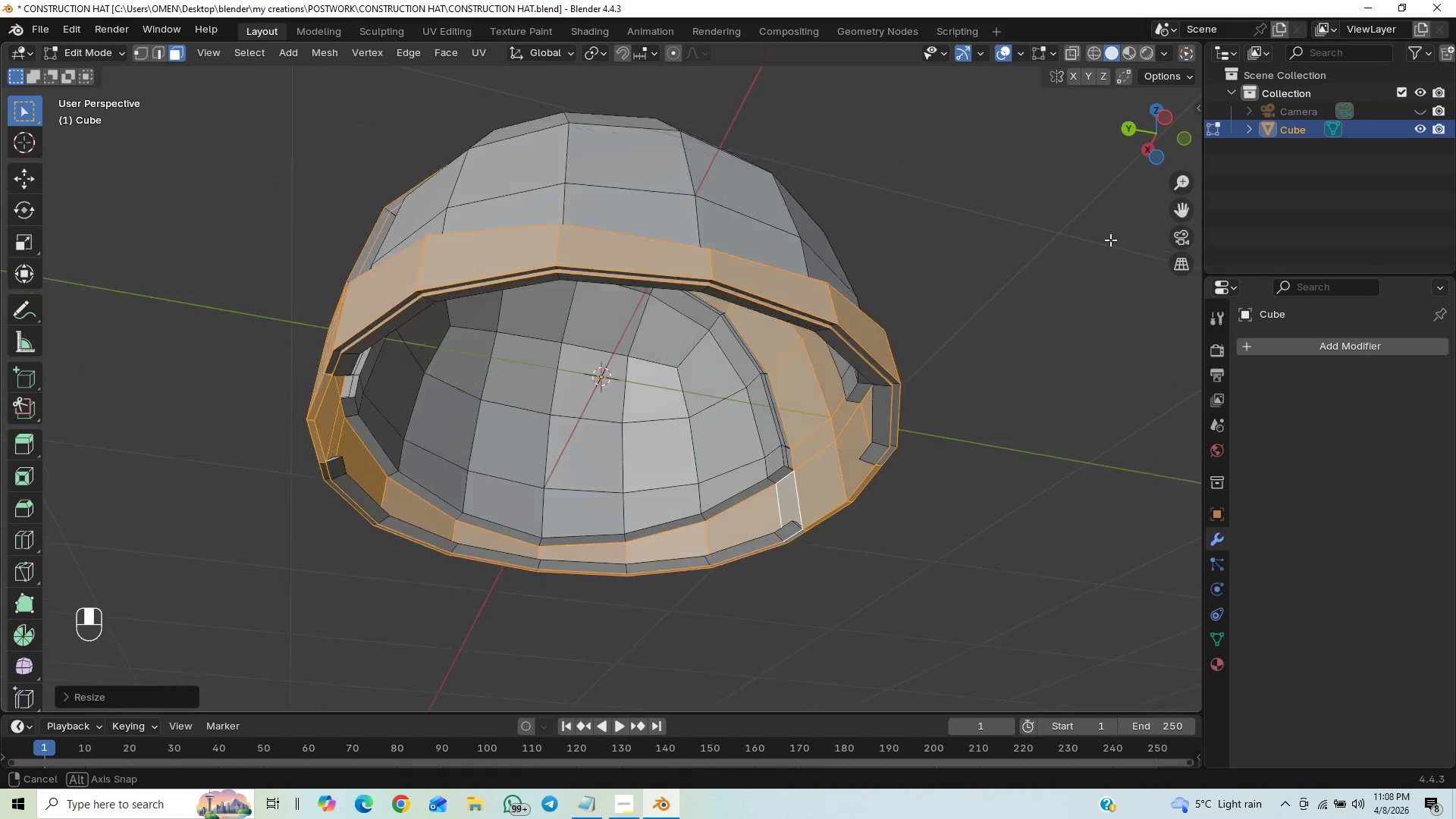 
scroll: coordinate [1130, 206], scroll_direction: up, amount: 21.0
 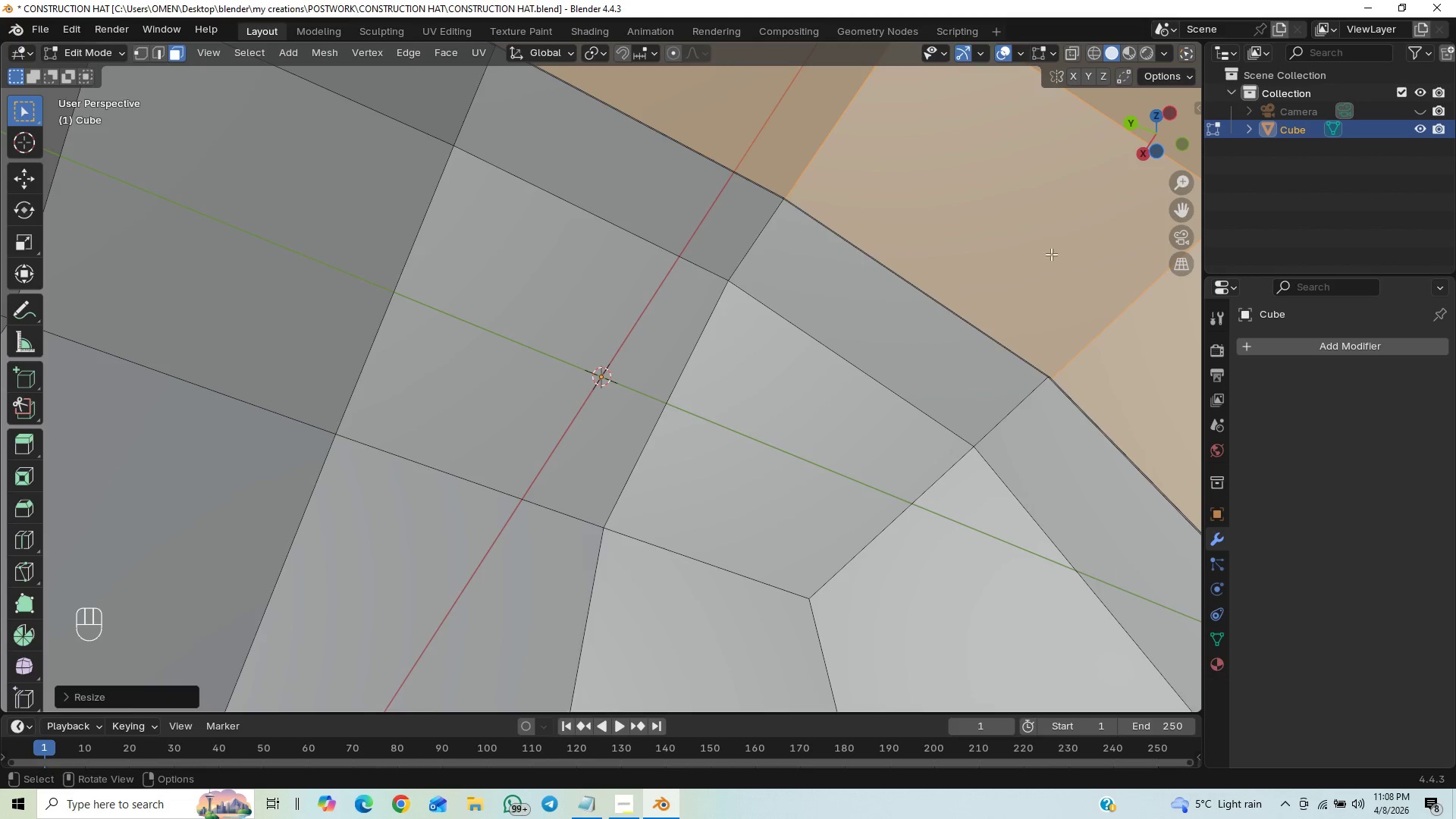 
scroll: coordinate [981, 283], scroll_direction: down, amount: 27.0
 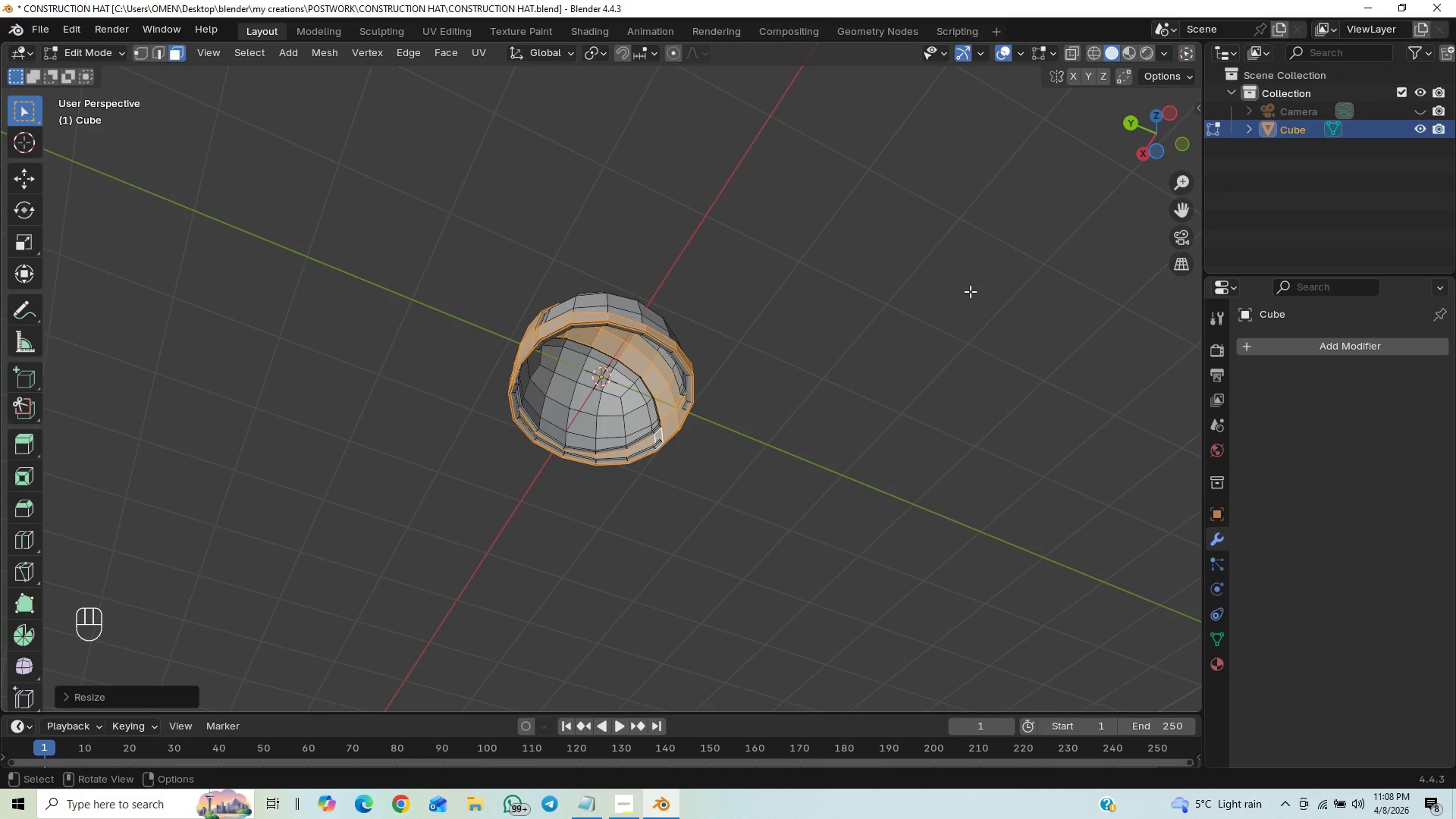 
scroll: coordinate [945, 295], scroll_direction: up, amount: 4.0
 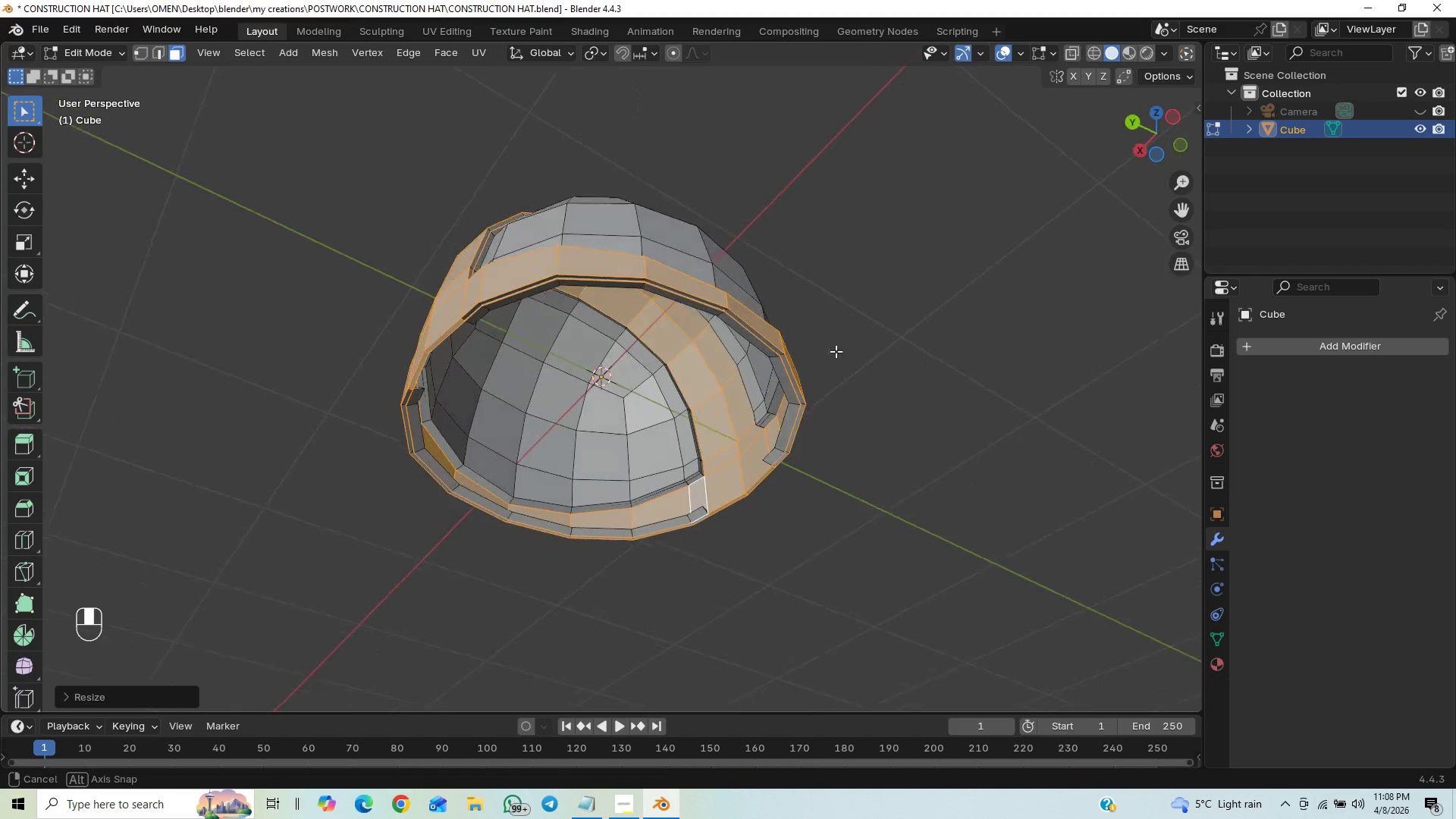 
hold_key(key=ControlLeft, duration=0.66)
 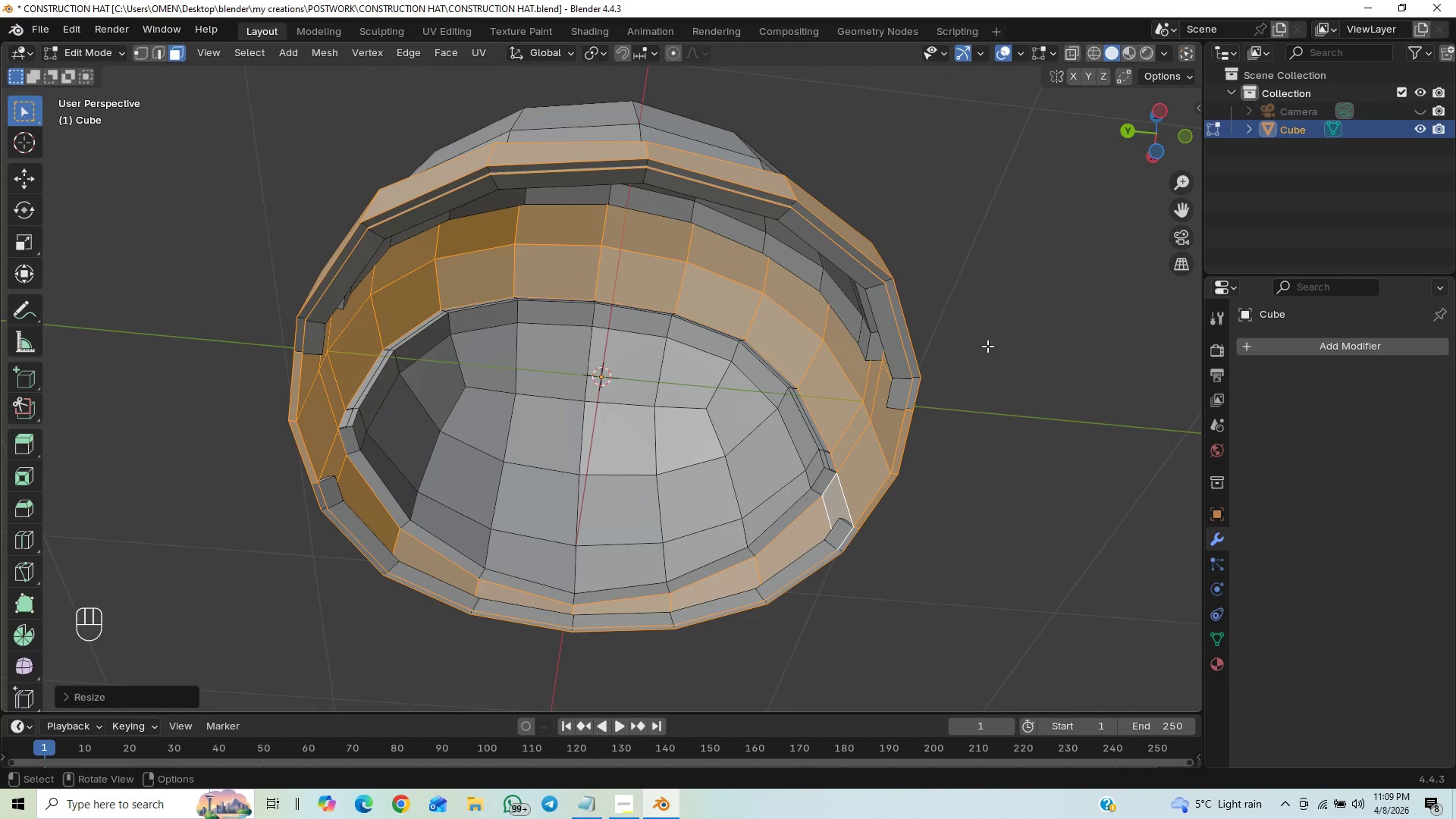 
key(Control+ControlLeft)
 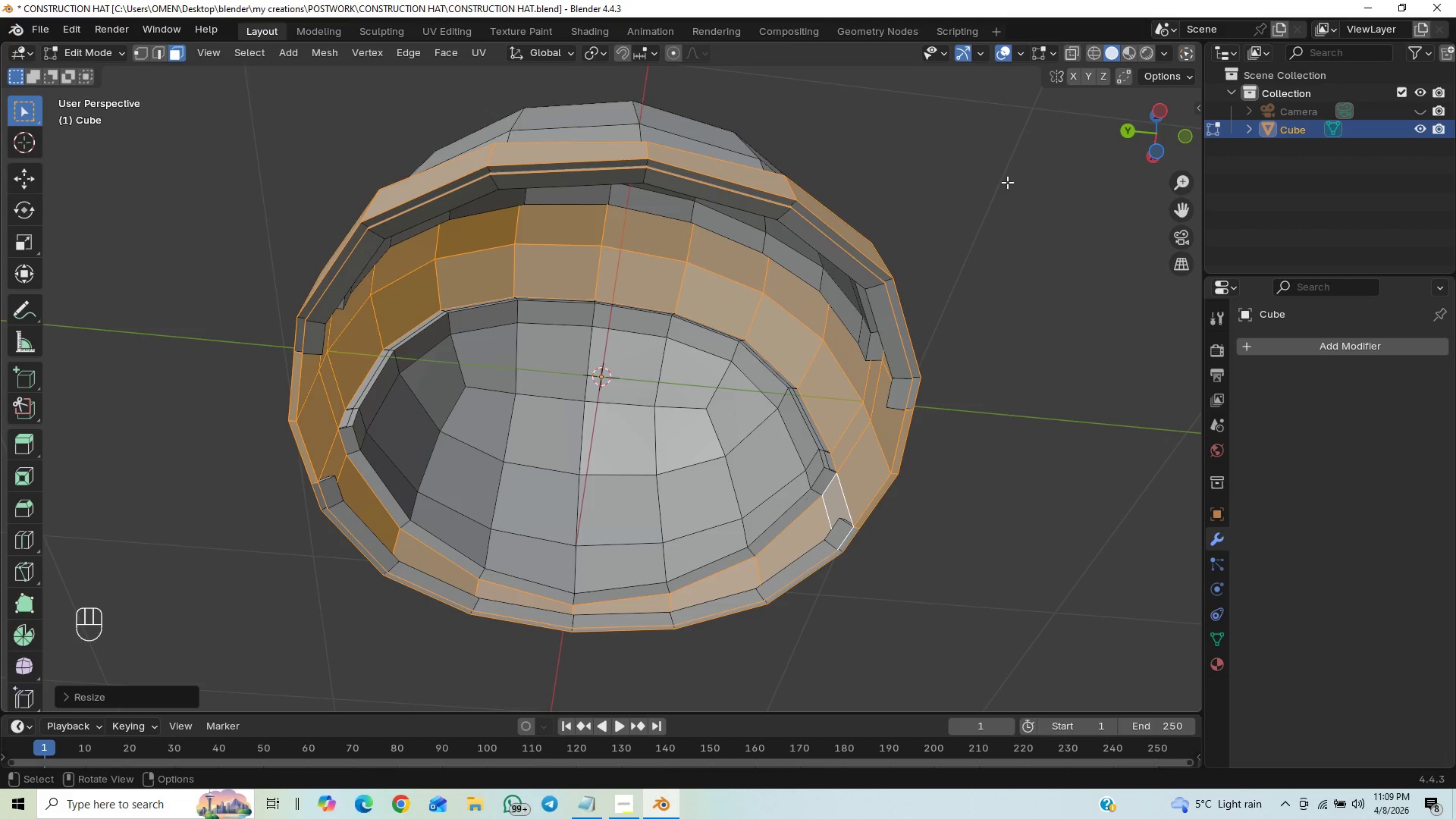 
key(Control+Z)
 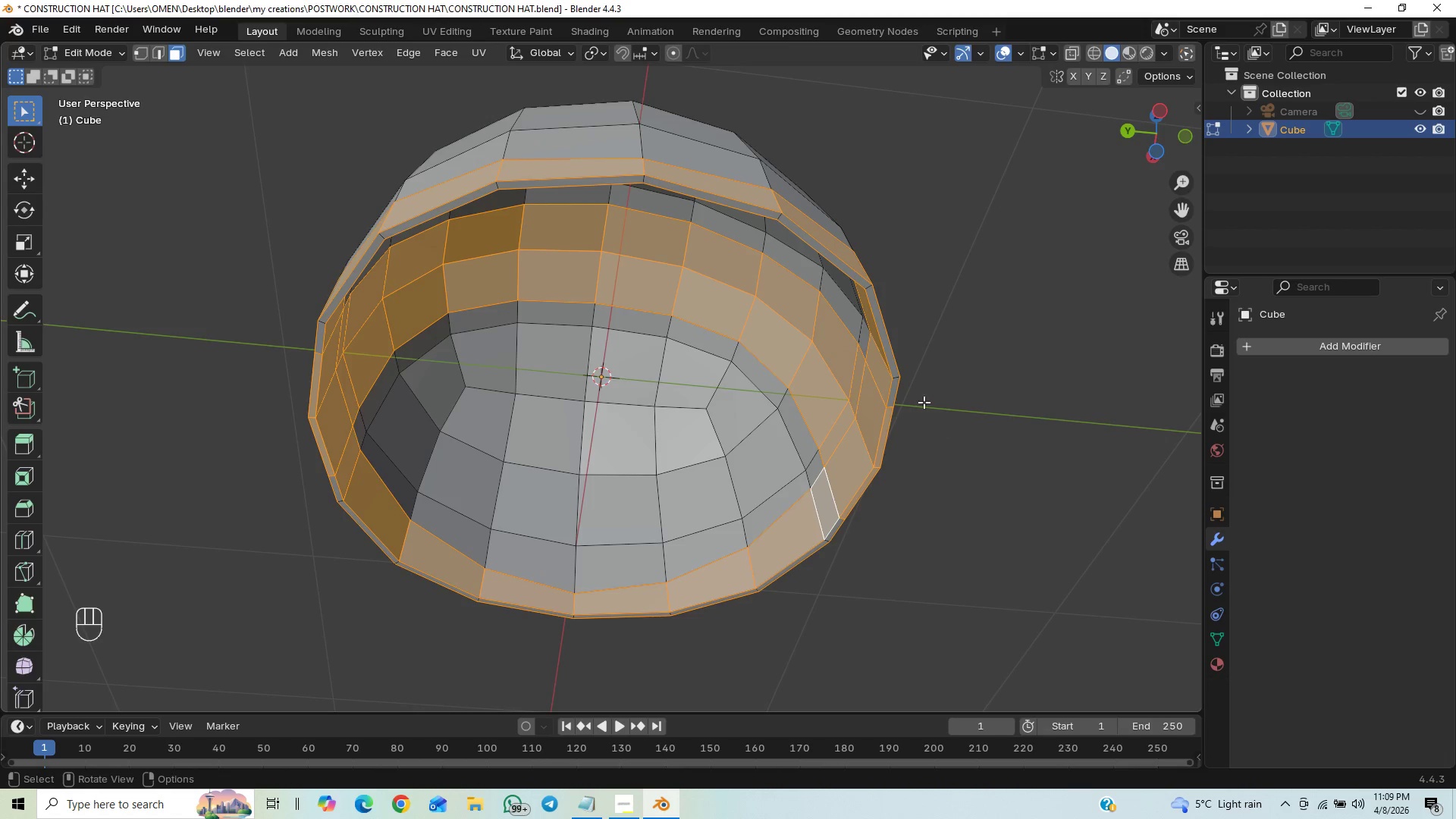 
wait(6.06)
 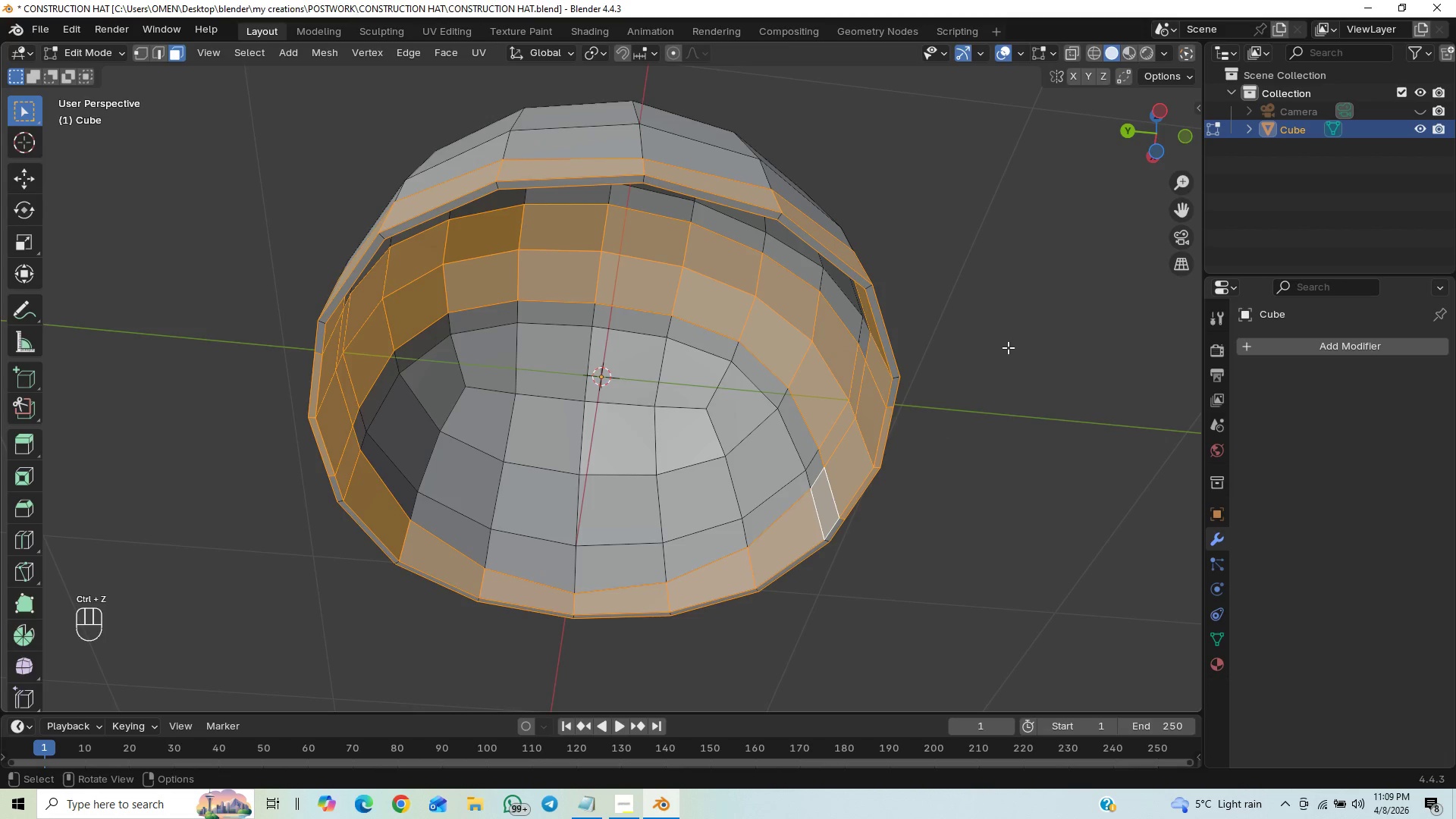 
scroll: coordinate [913, 461], scroll_direction: up, amount: 2.0
 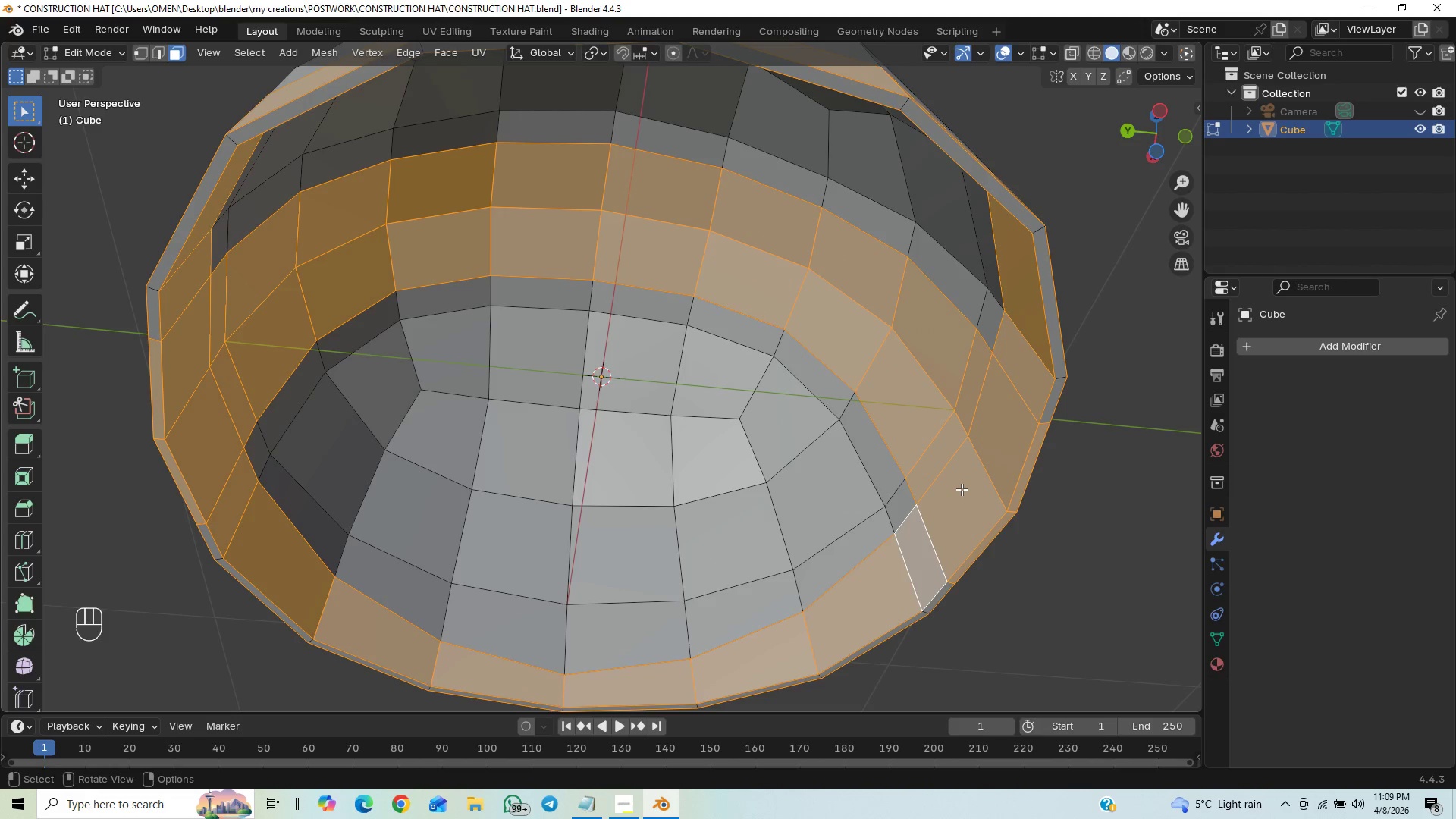 
left_click([966, 478])
 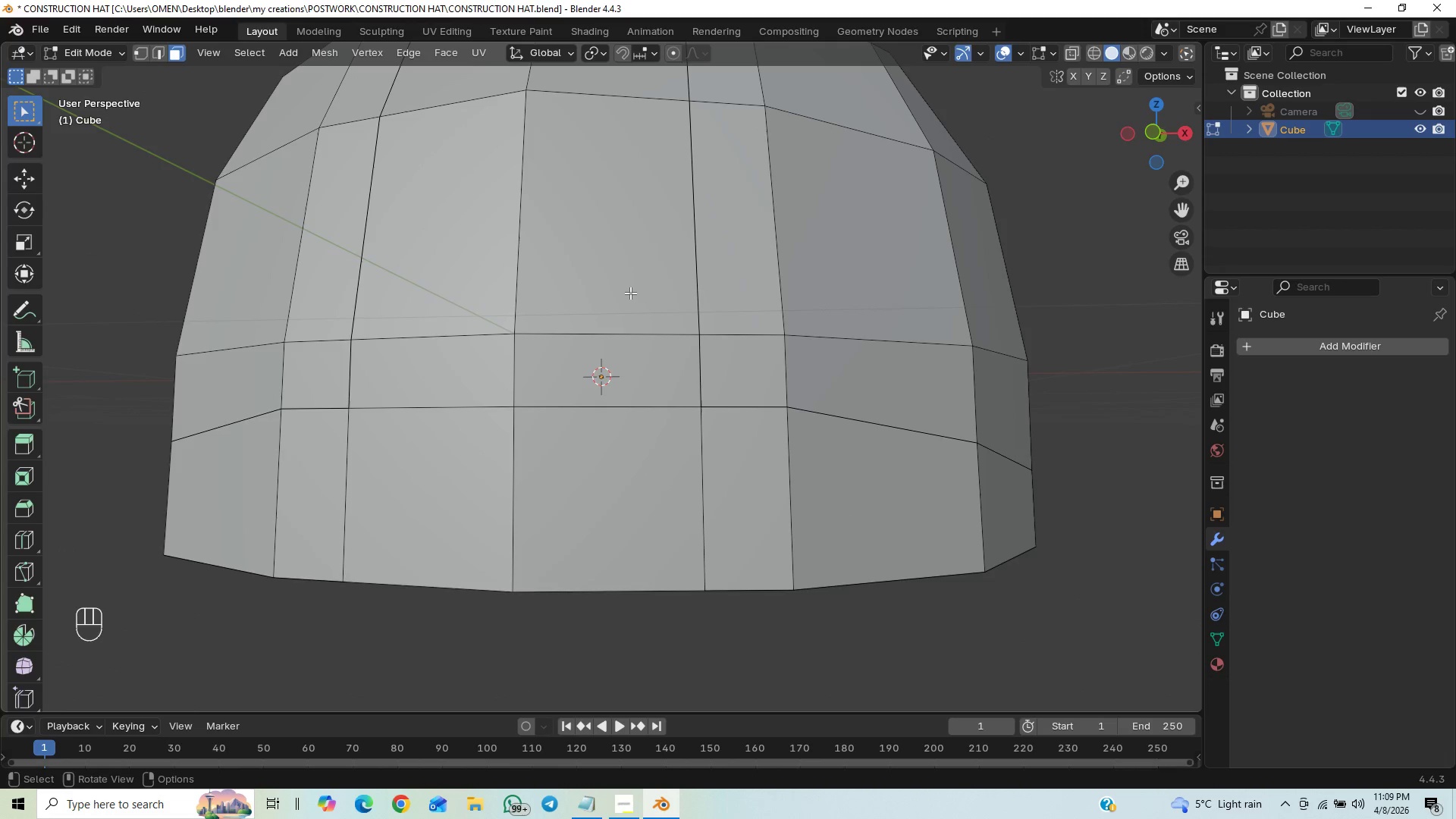 
key(End)
 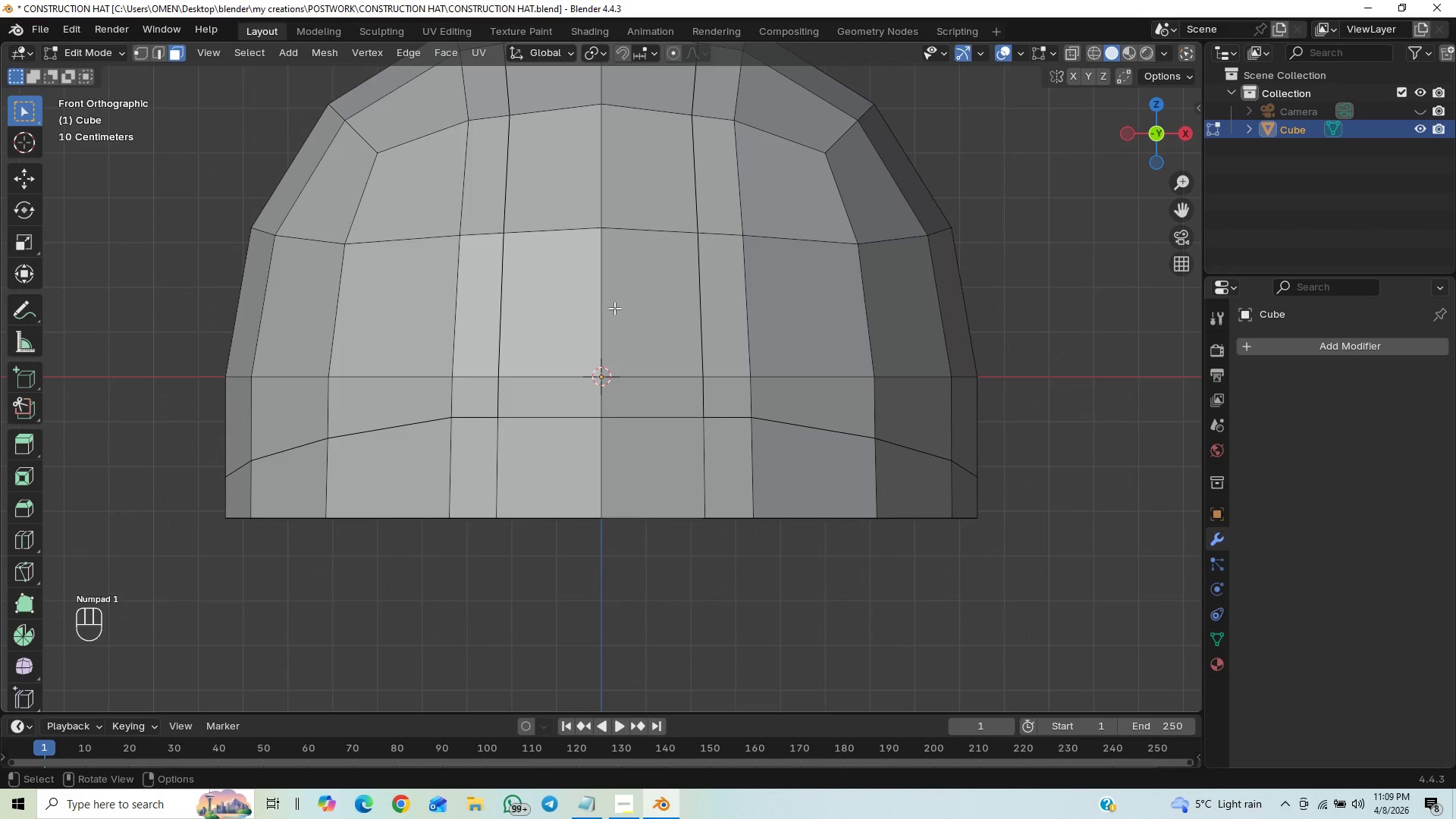 
hold_key(key=ControlLeft, duration=0.66)
 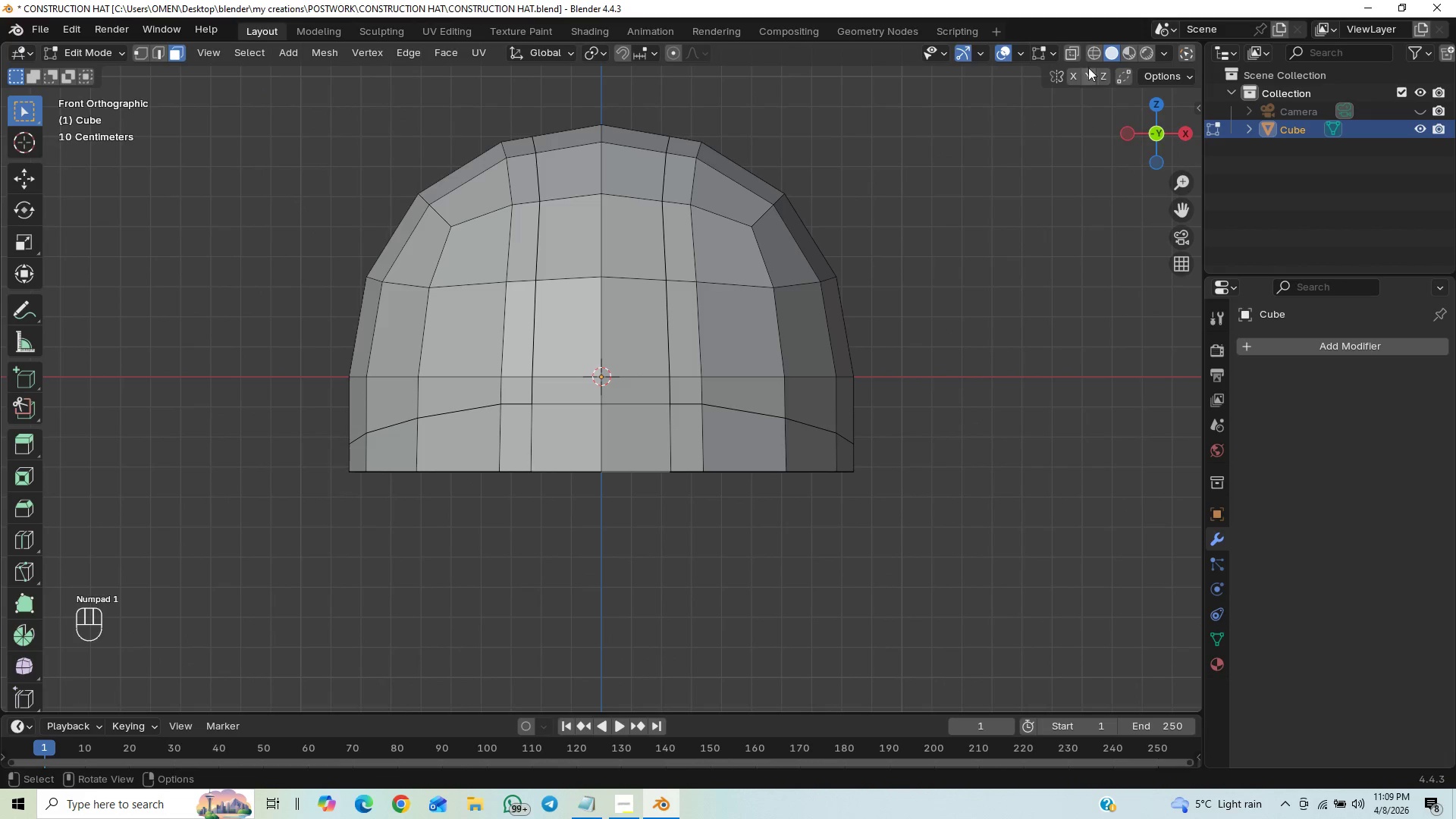 
left_click([1076, 54])
 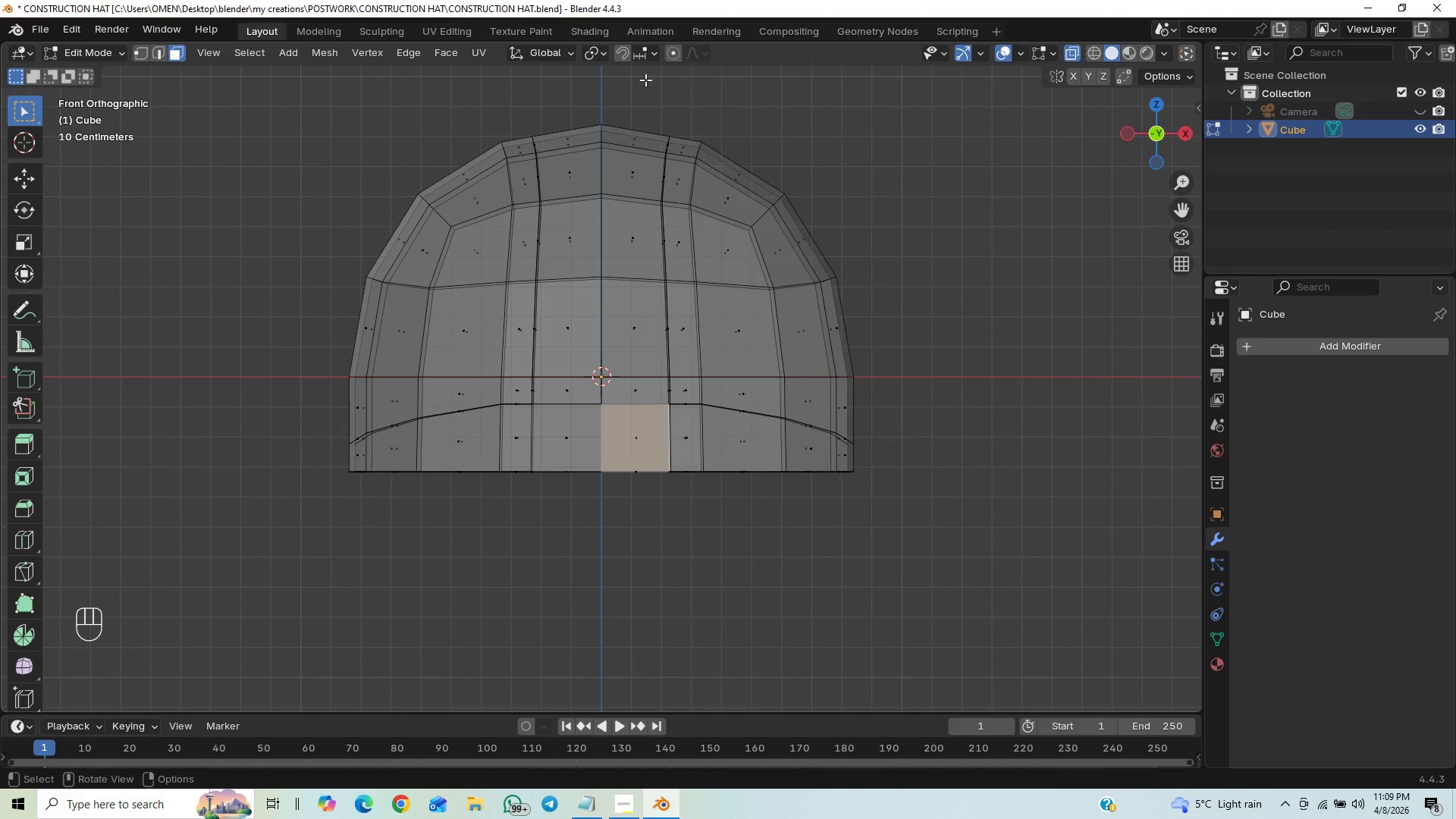 
left_click_drag(start_coordinate=[539, 79], to_coordinate=[646, 241])
 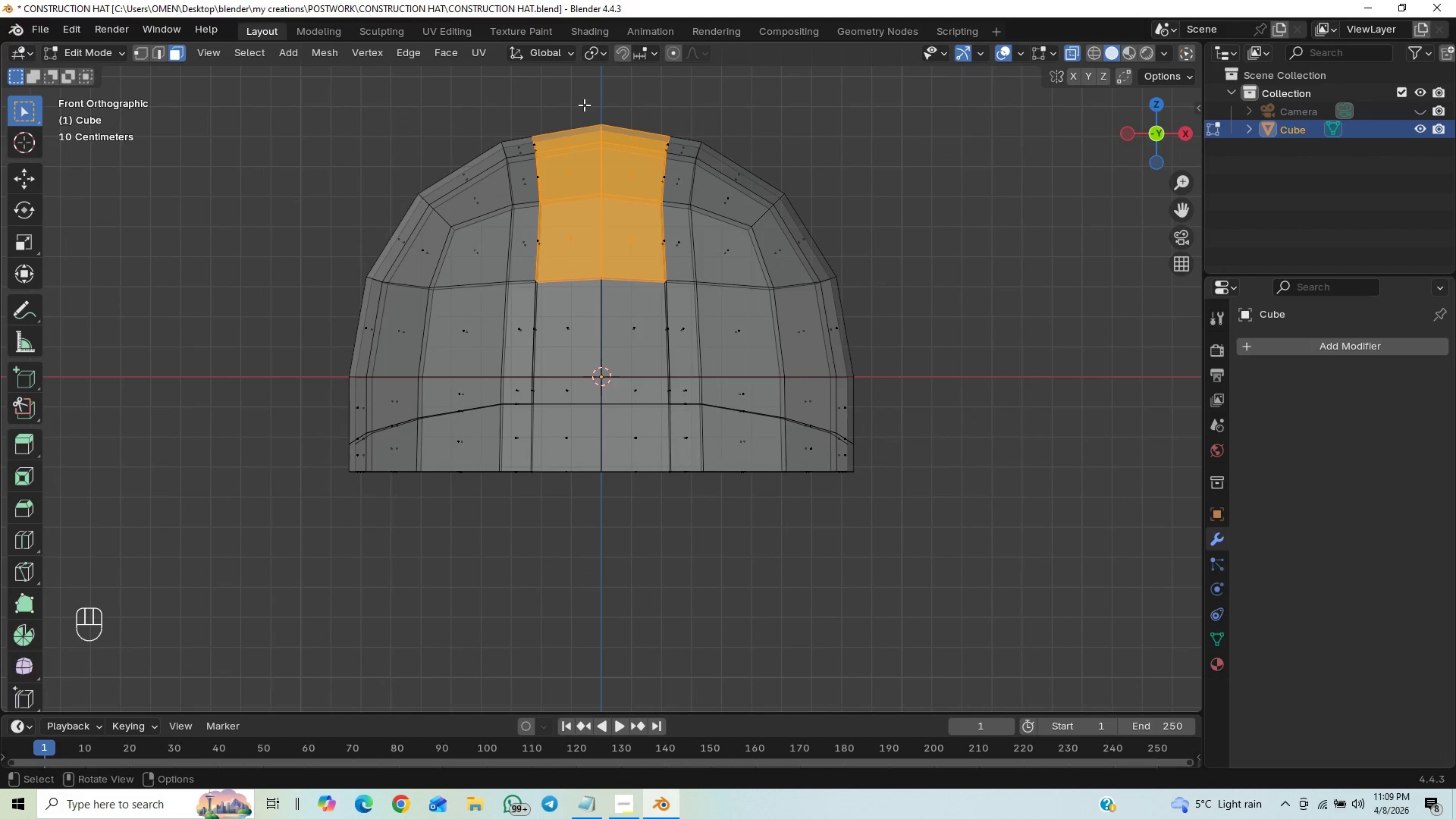 
left_click_drag(start_coordinate=[573, 107], to_coordinate=[628, 452])
 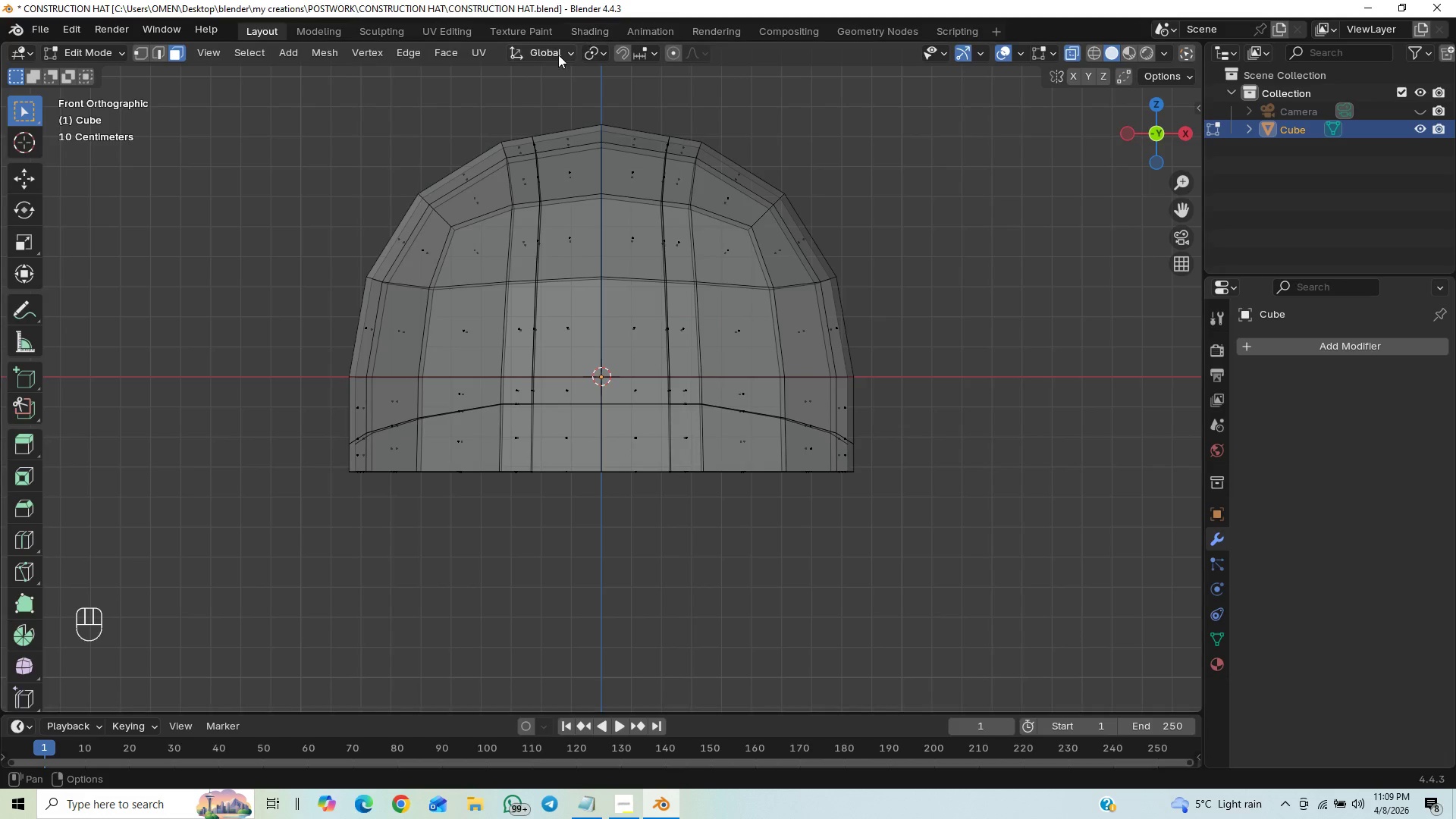 
left_click_drag(start_coordinate=[551, 80], to_coordinate=[647, 454])
 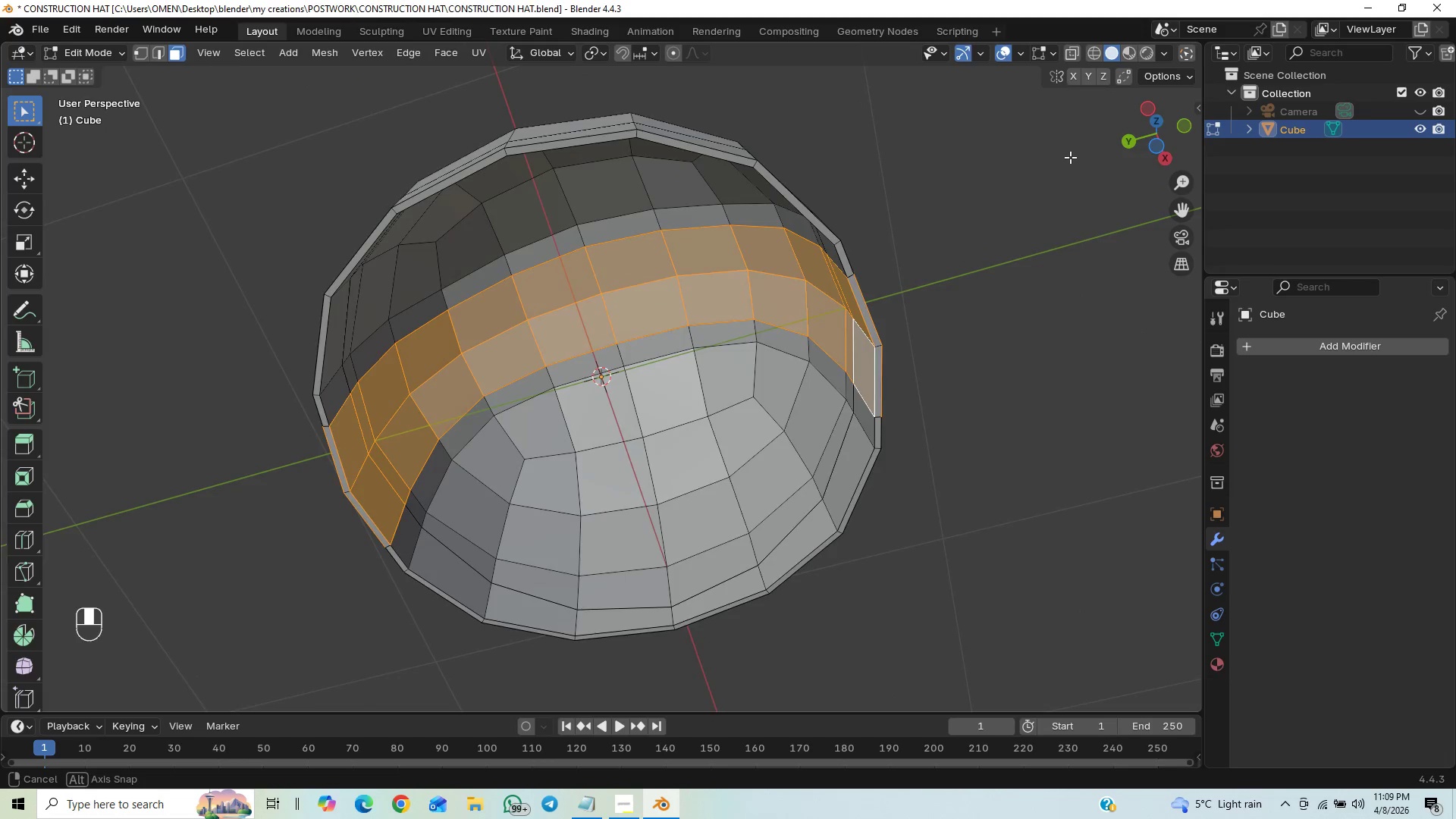 
wait(12.75)
 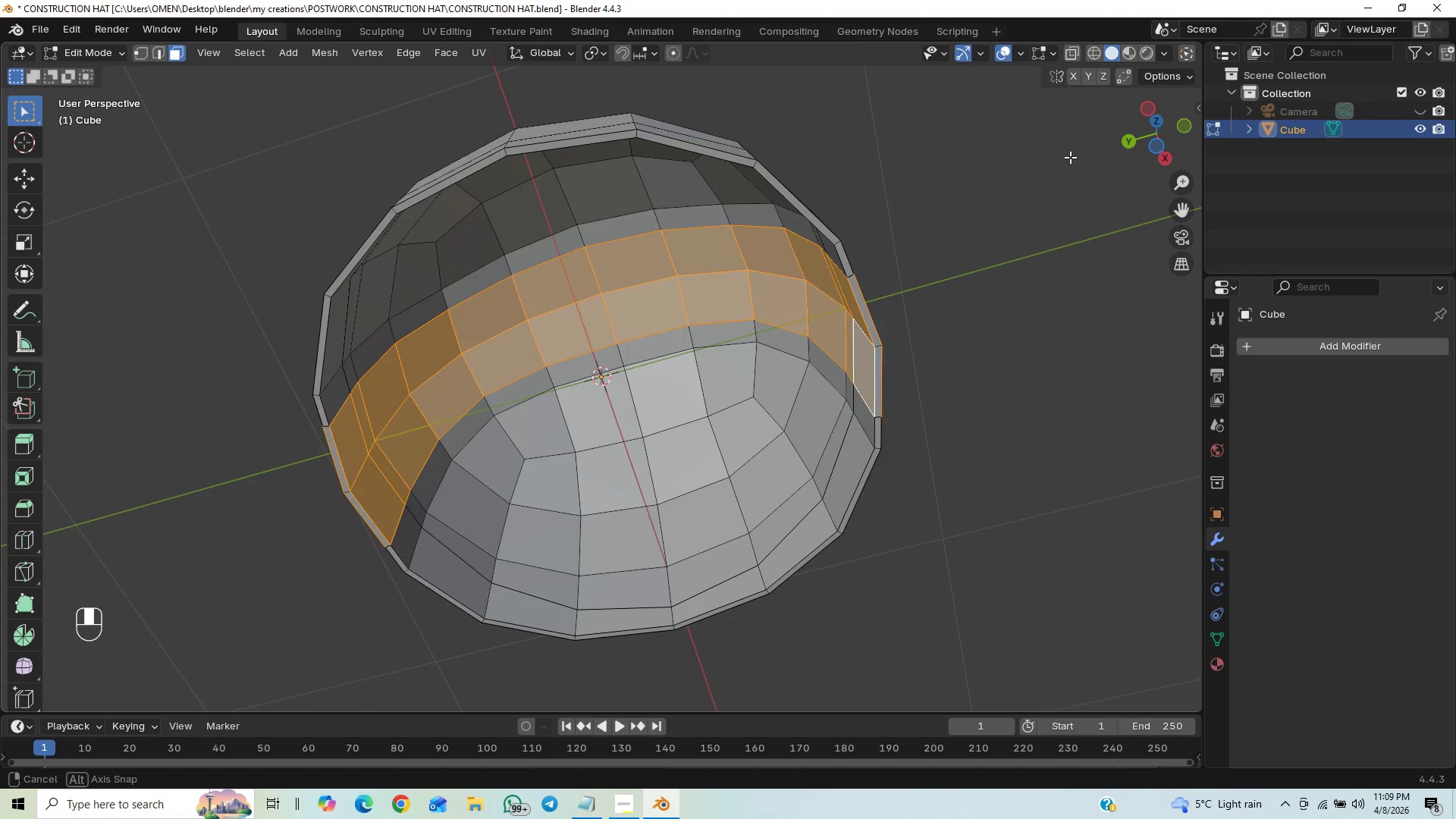 
hold_key(key=ShiftLeft, duration=1.31)
 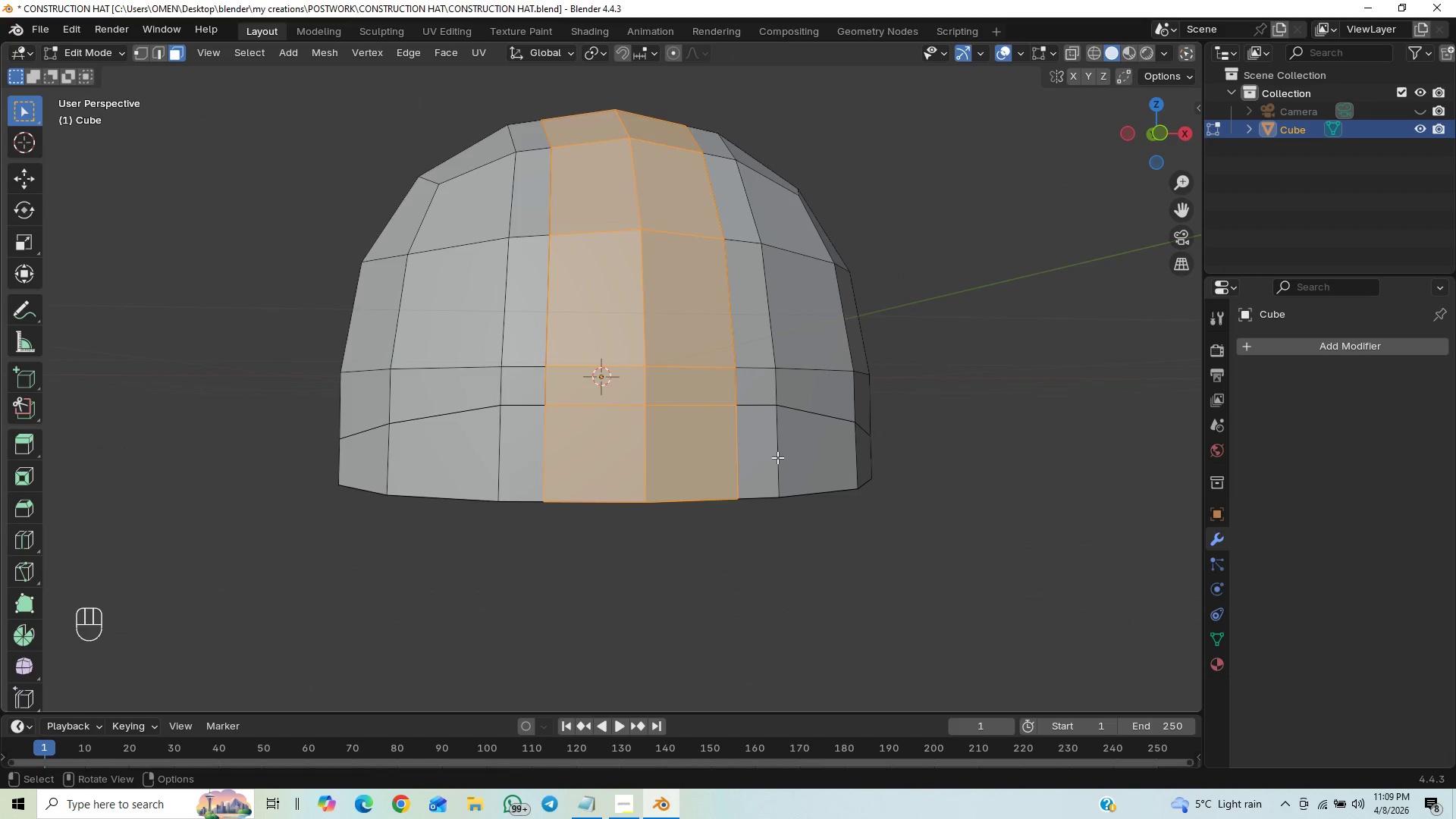 
hold_key(key=ShiftLeft, duration=2.53)
hold_key(key=AltLeft, duration=1.5)
left_click([780, 457])
 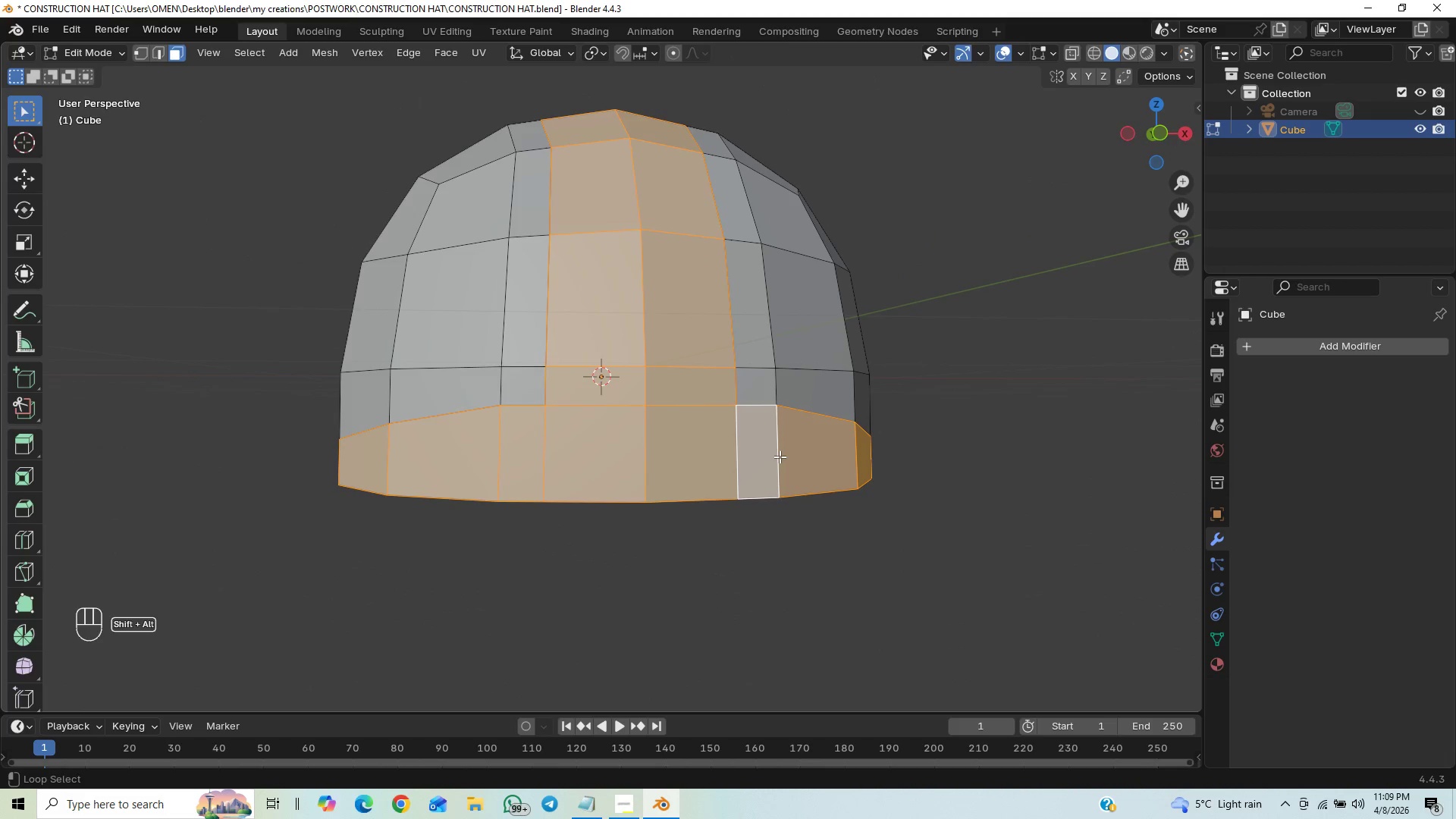 
key(Alt+Shift+AltLeft)
 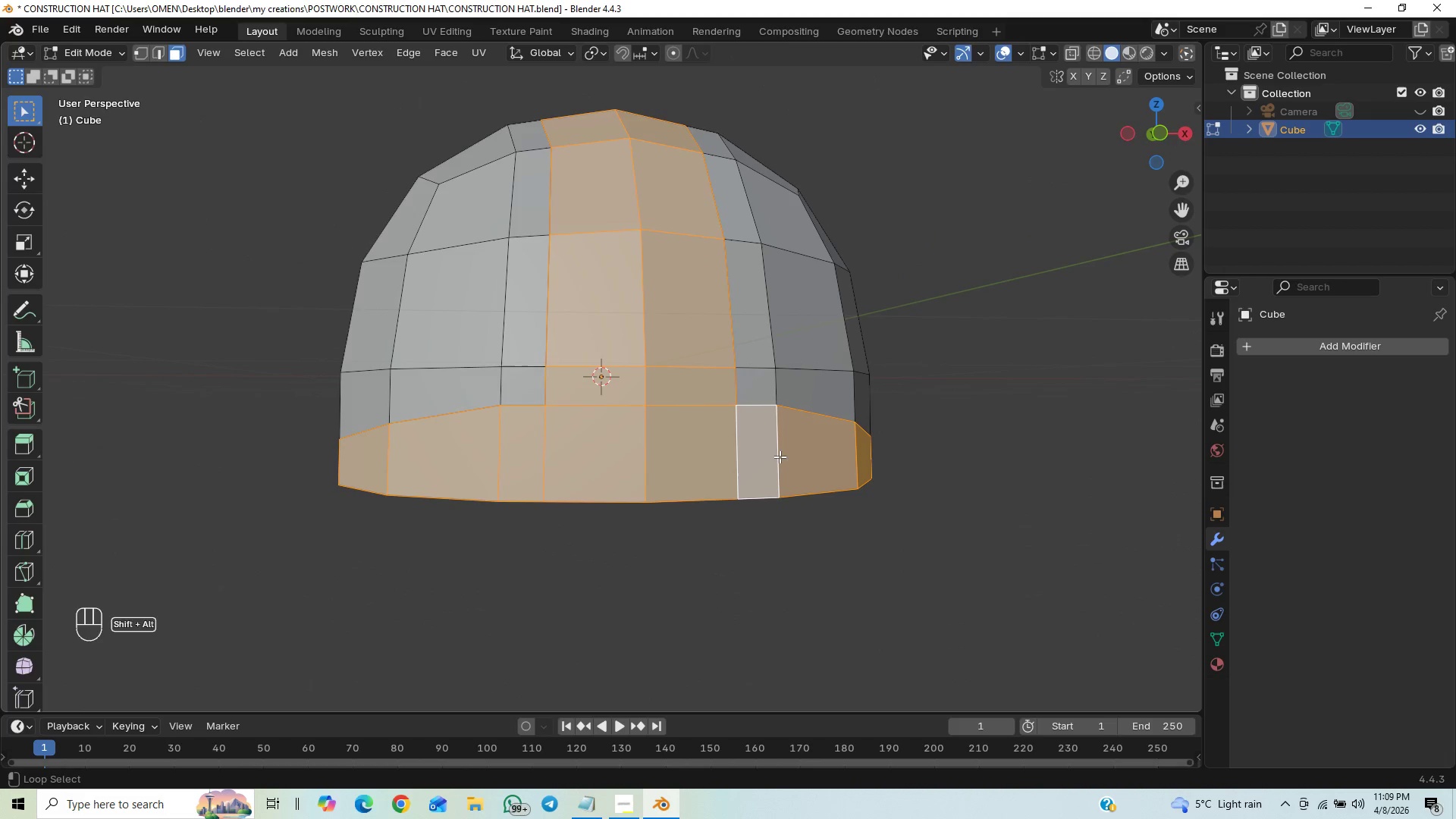 
key(Alt+Shift+AltLeft)
 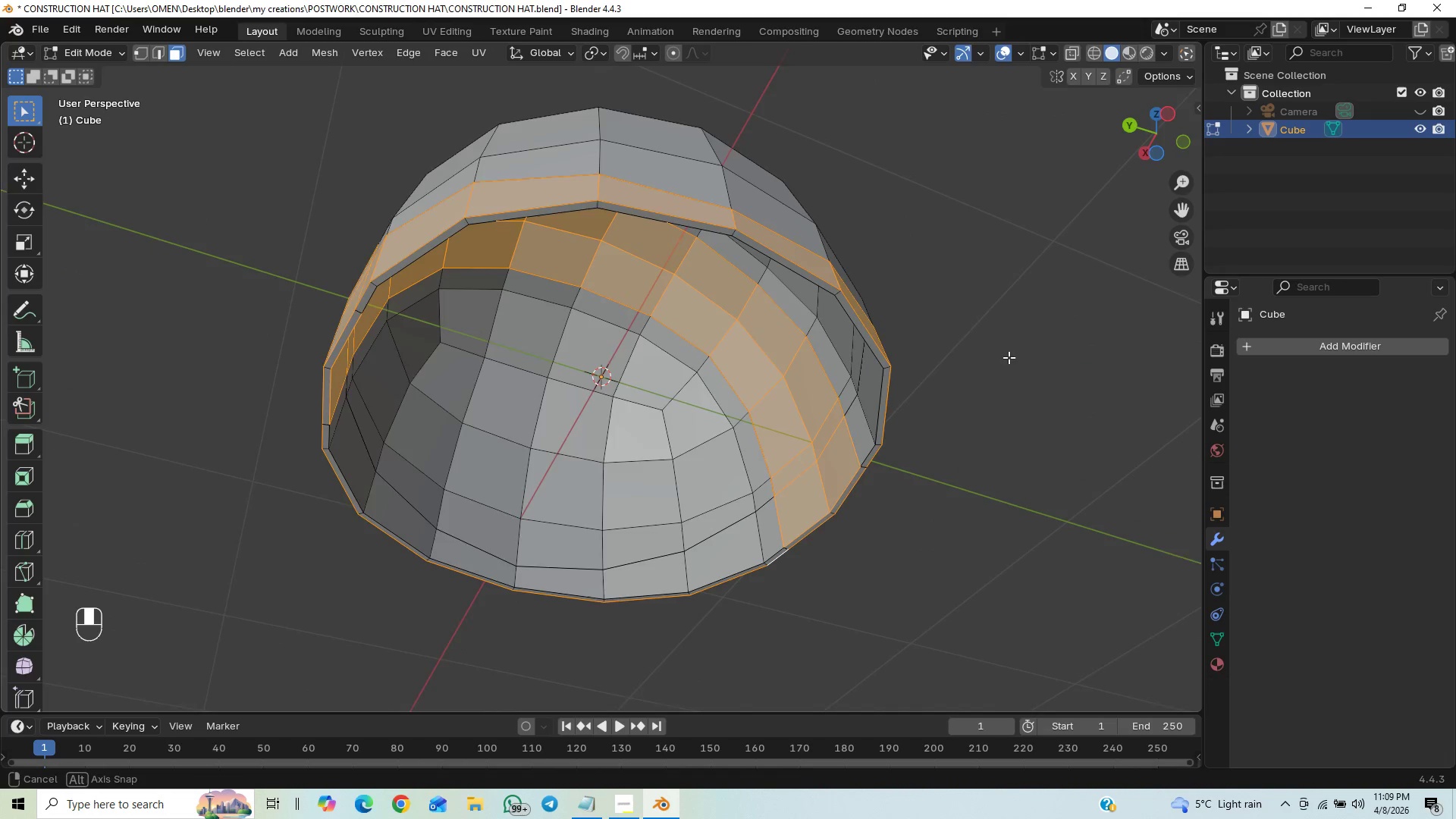 
hold_key(key=ShiftLeft, duration=1.97)
hold_key(key=AltLeft, duration=1.53)
left_click([755, 529])
 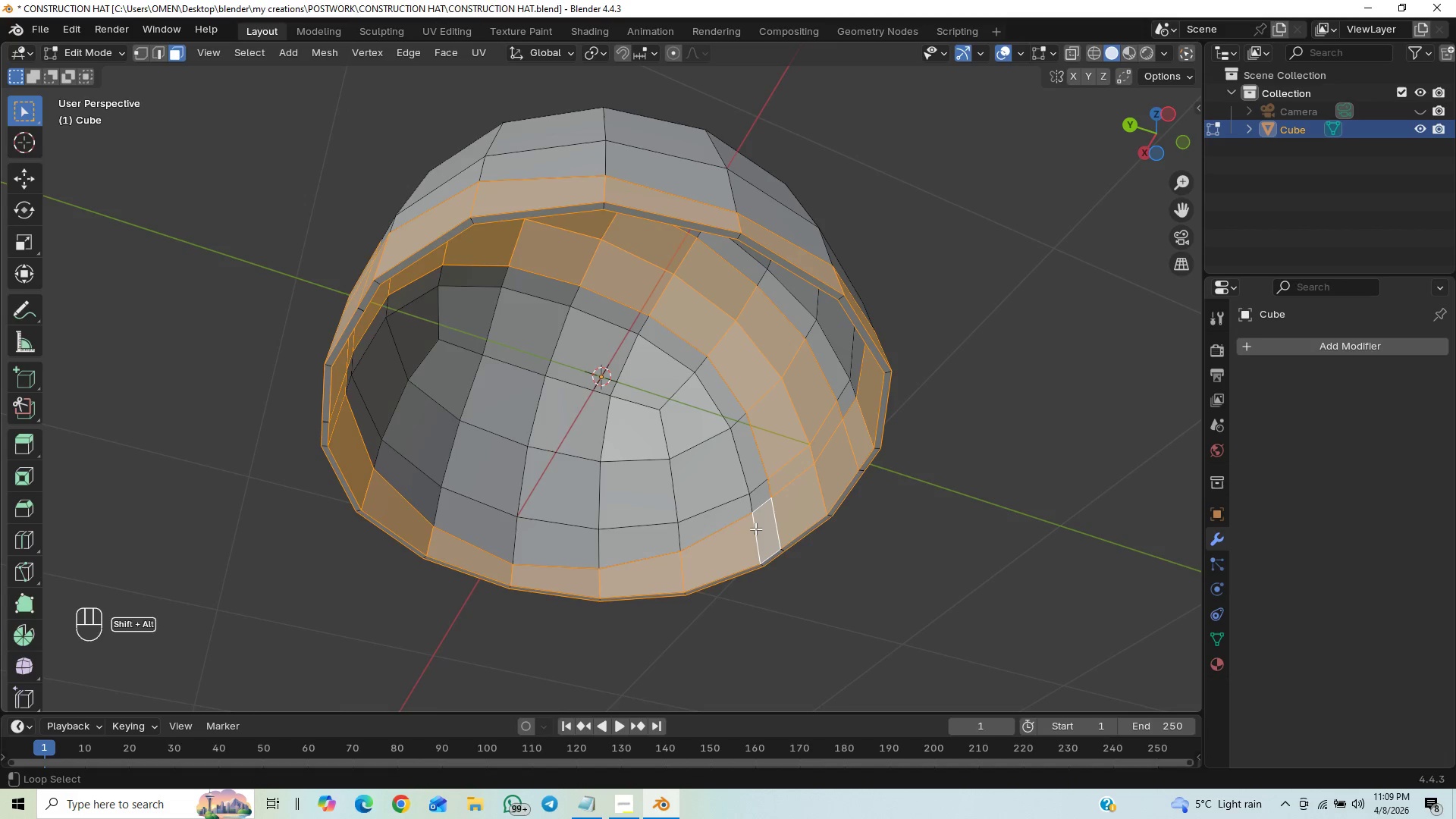 
key(Alt+Shift+AltLeft)
 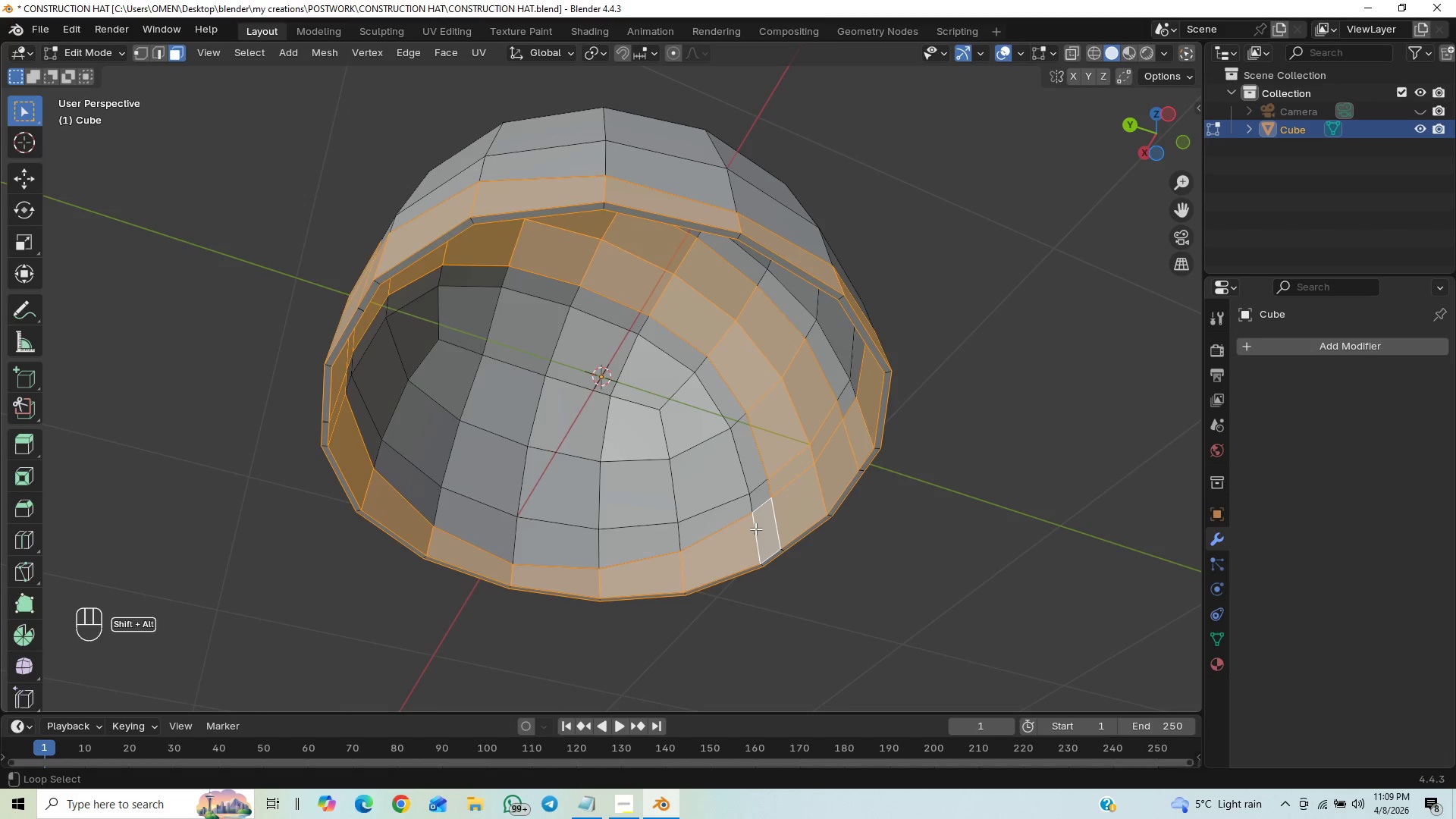 
key(Alt+Shift+AltLeft)
 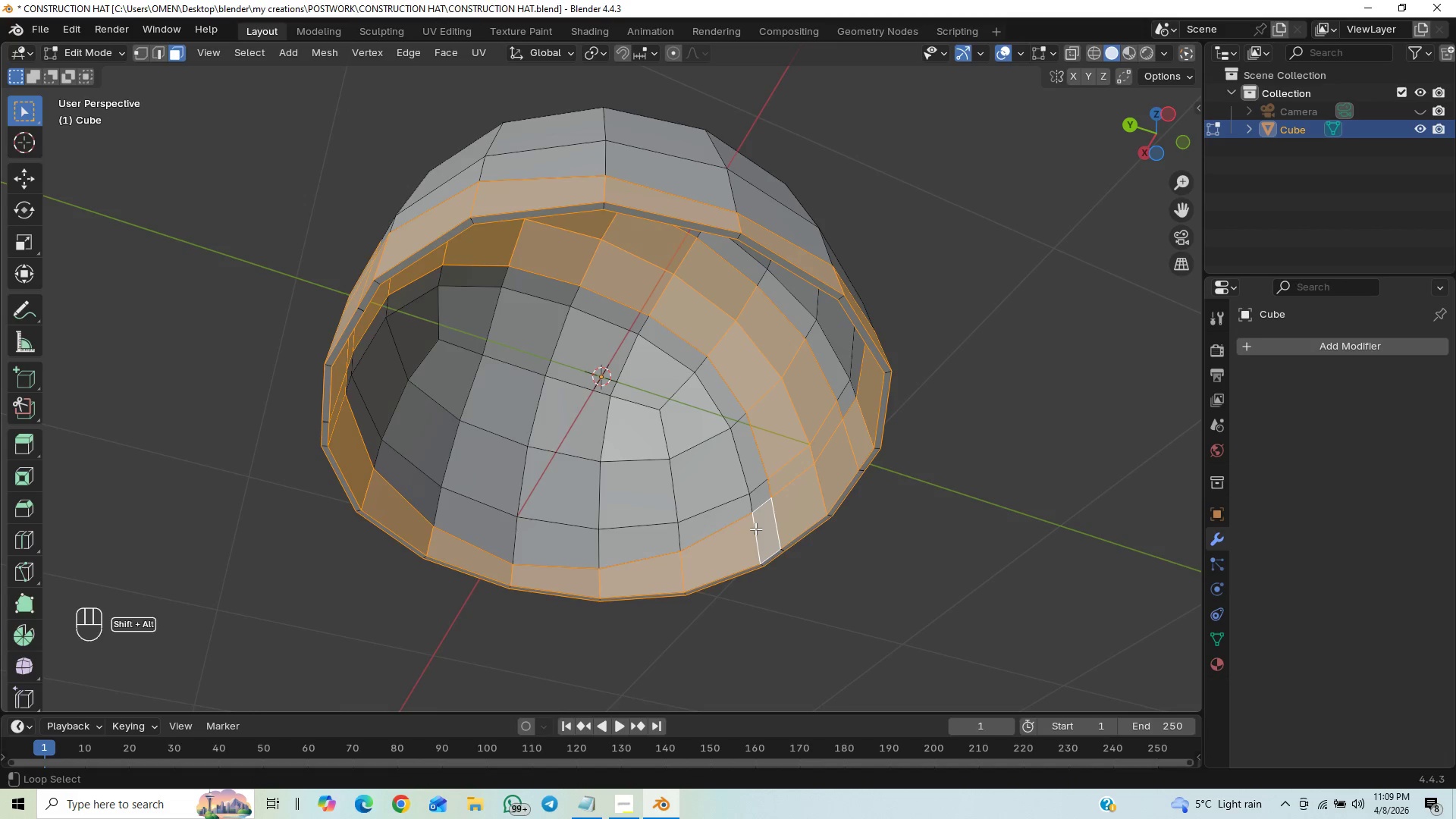 
key(Alt+Shift+AltLeft)
 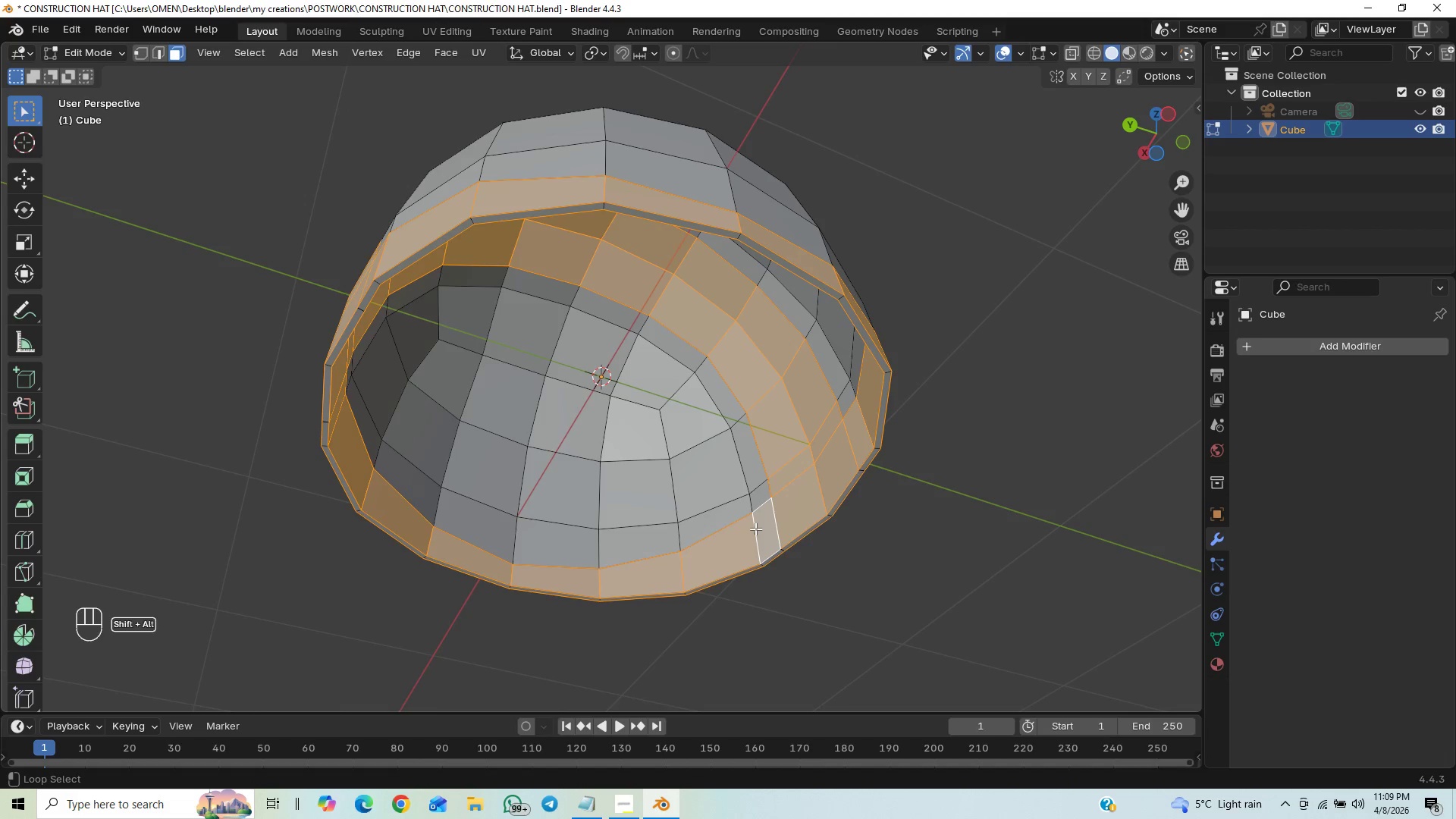 
key(Alt+Shift+AltLeft)
 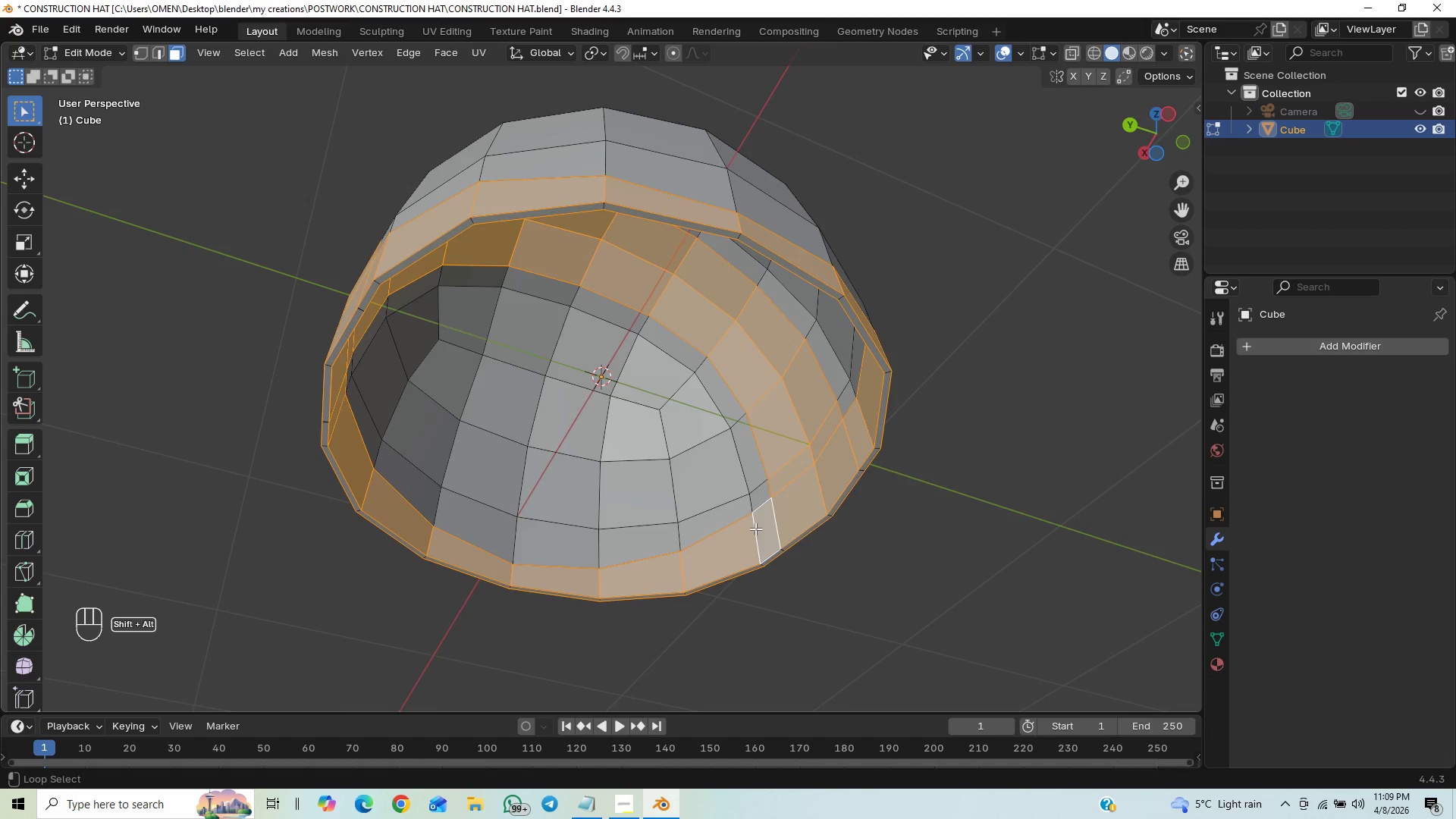 
key(Alt+Shift+AltLeft)
 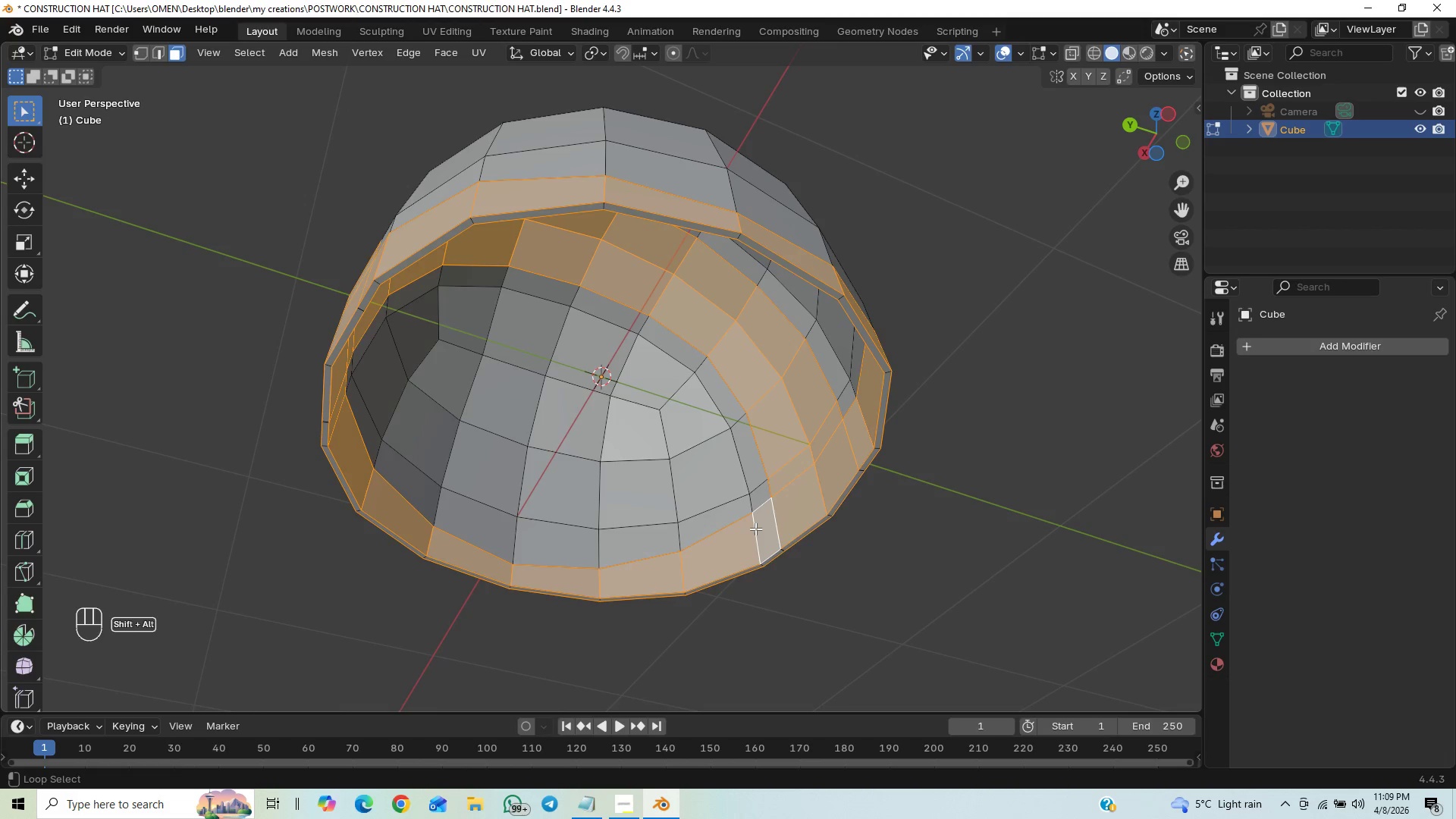 
key(Alt+Shift+AltLeft)
 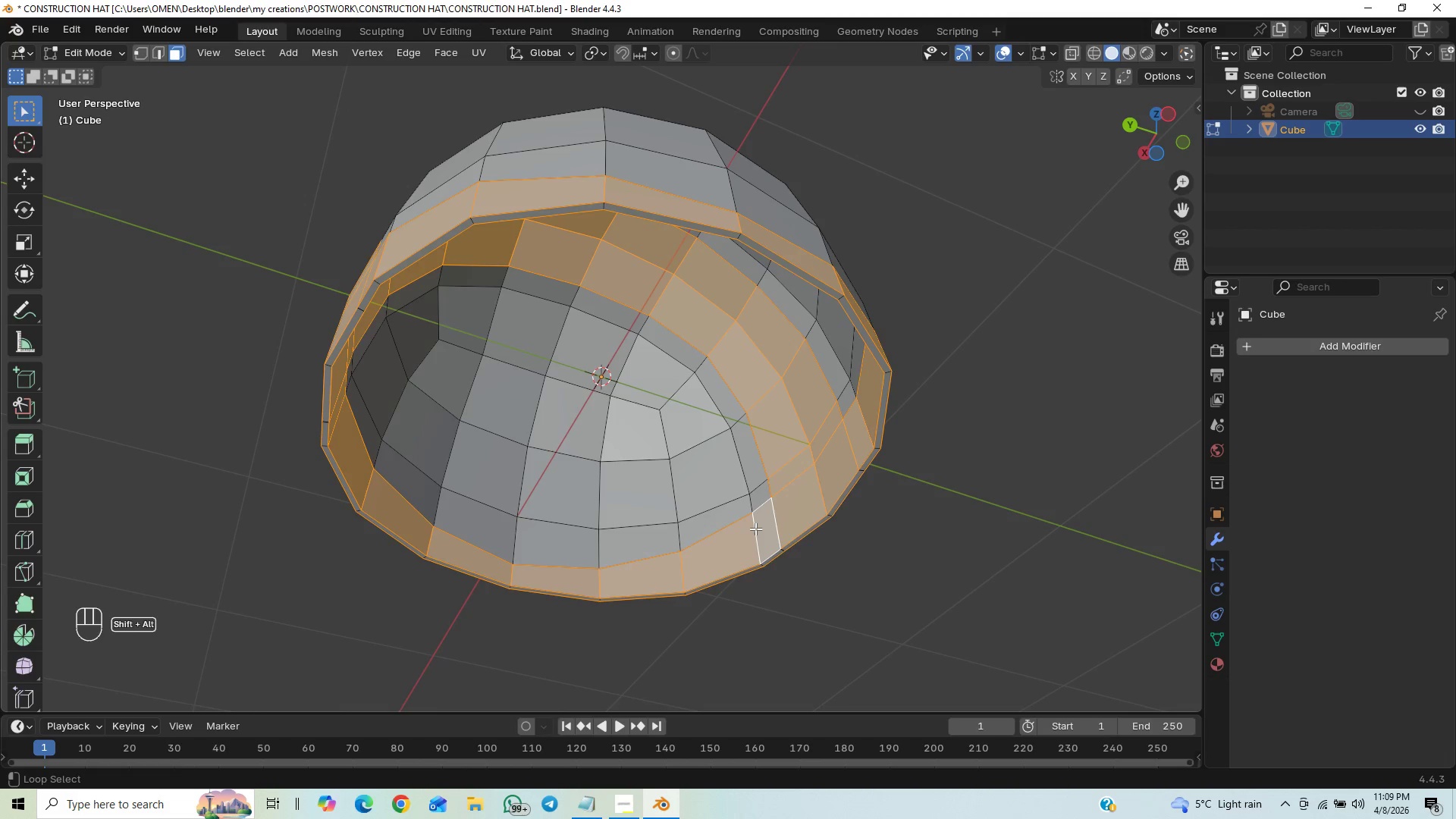 
key(Alt+Shift+AltLeft)
 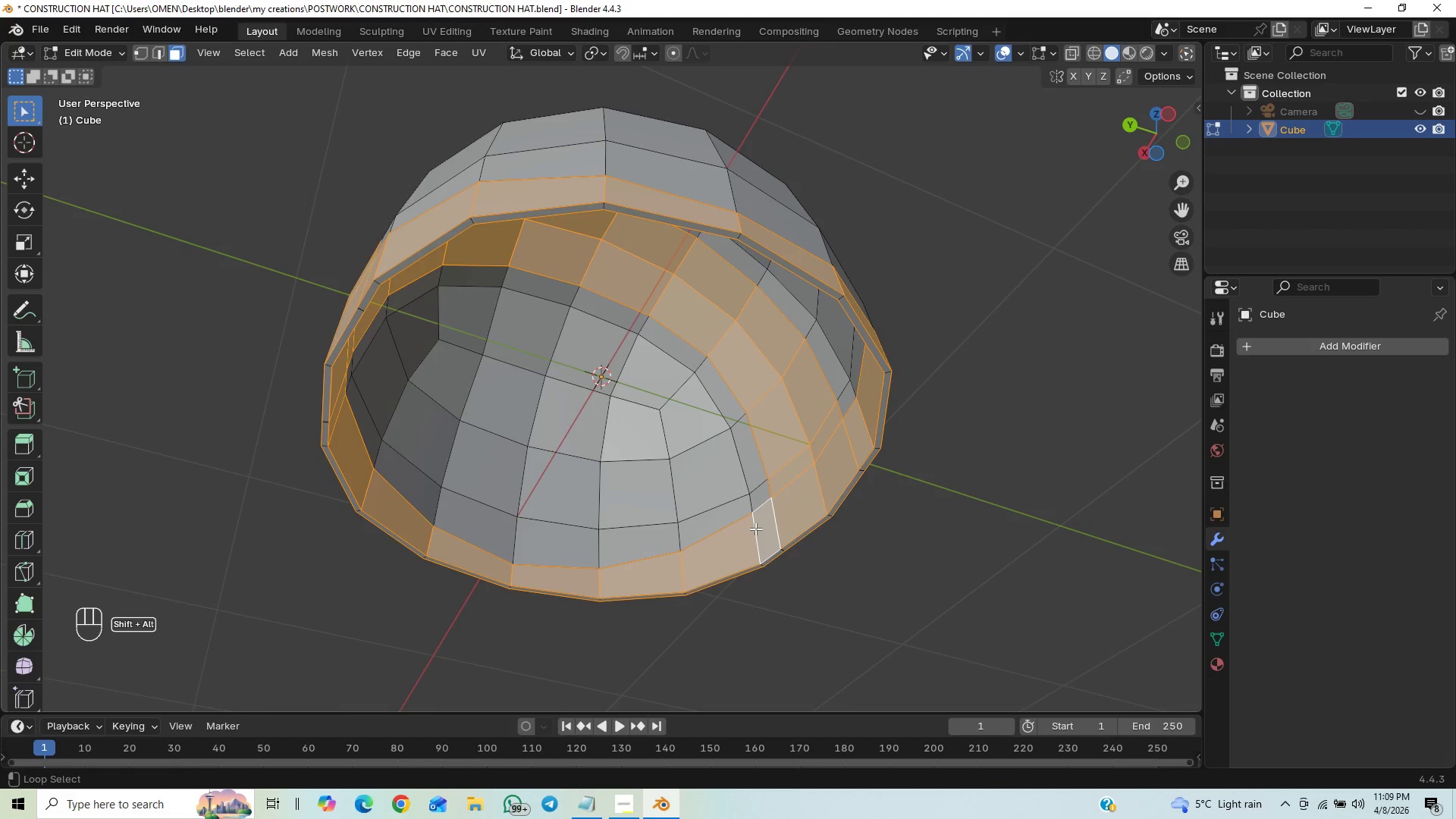 
key(Alt+Shift+AltLeft)
 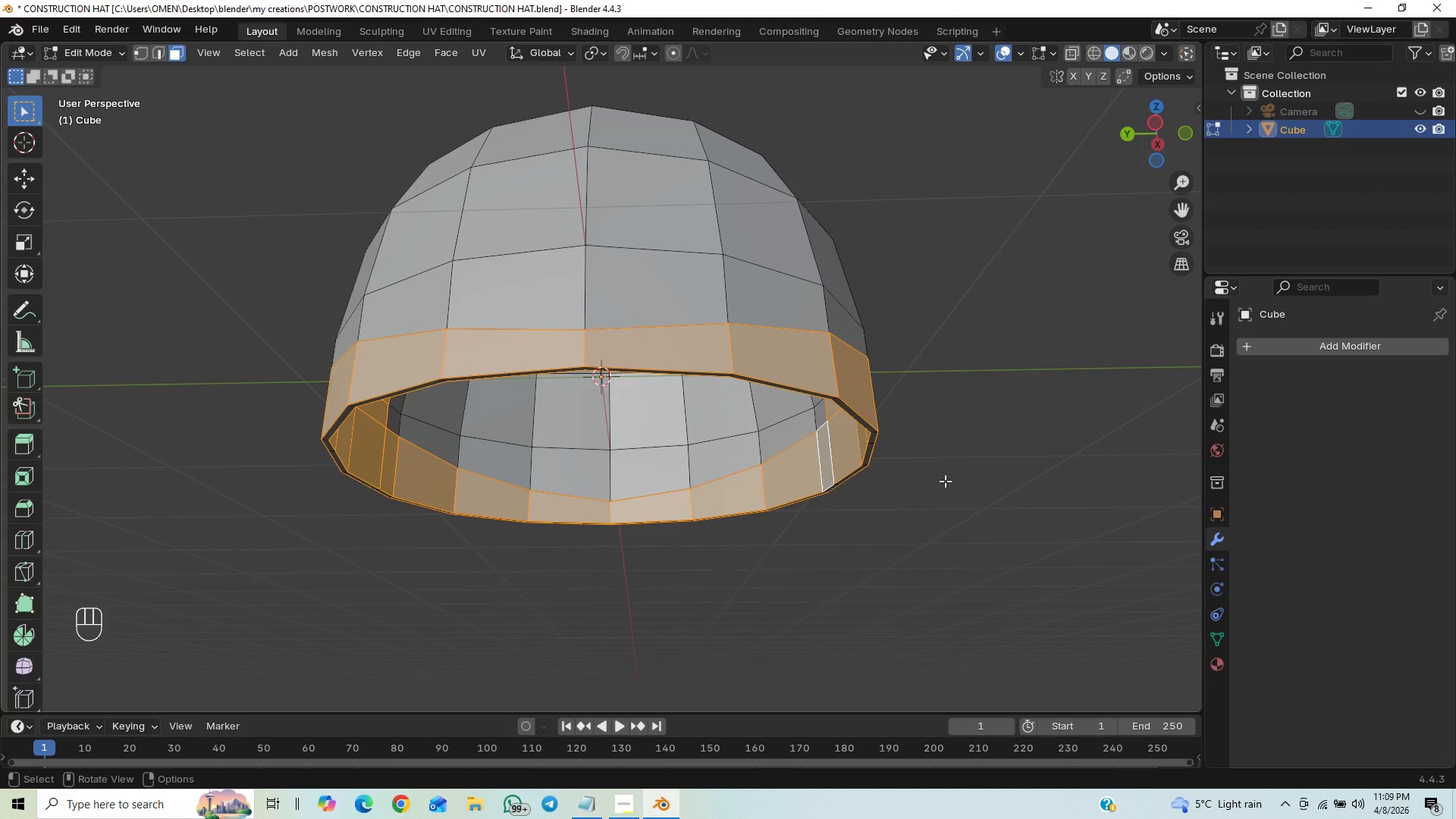 
key(Alt+E)
 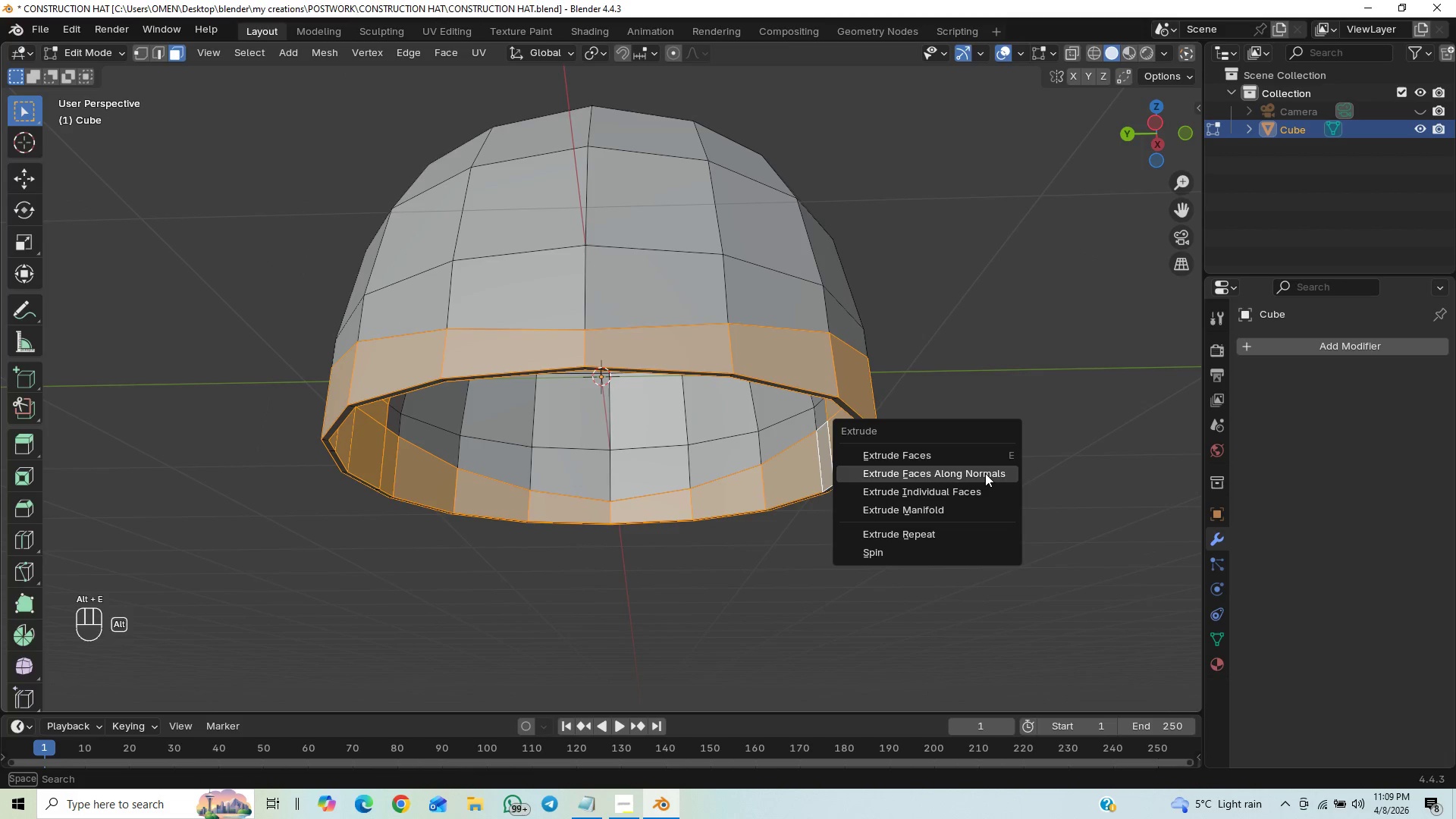 
left_click([985, 473])
 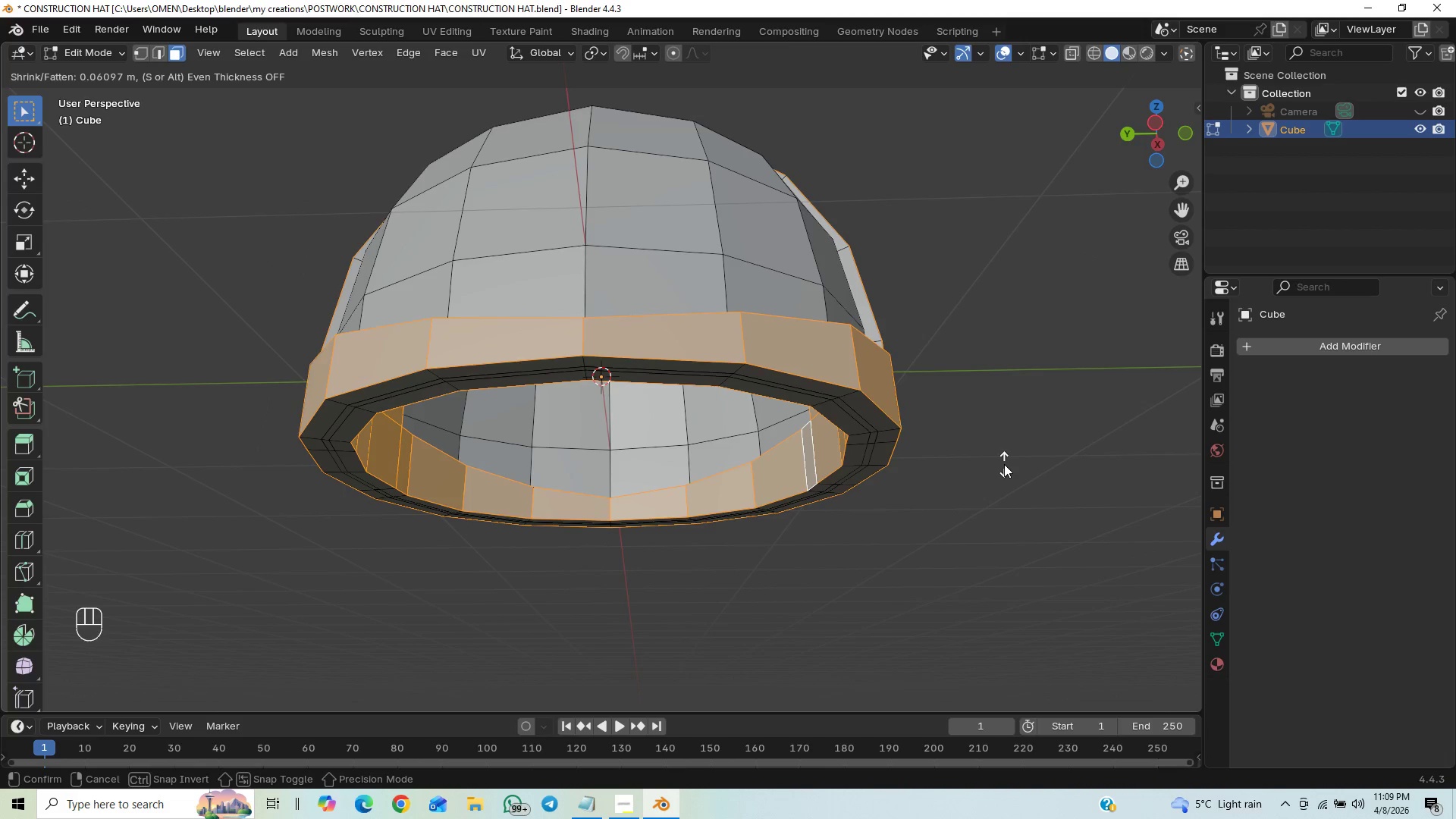 
wait(6.06)
 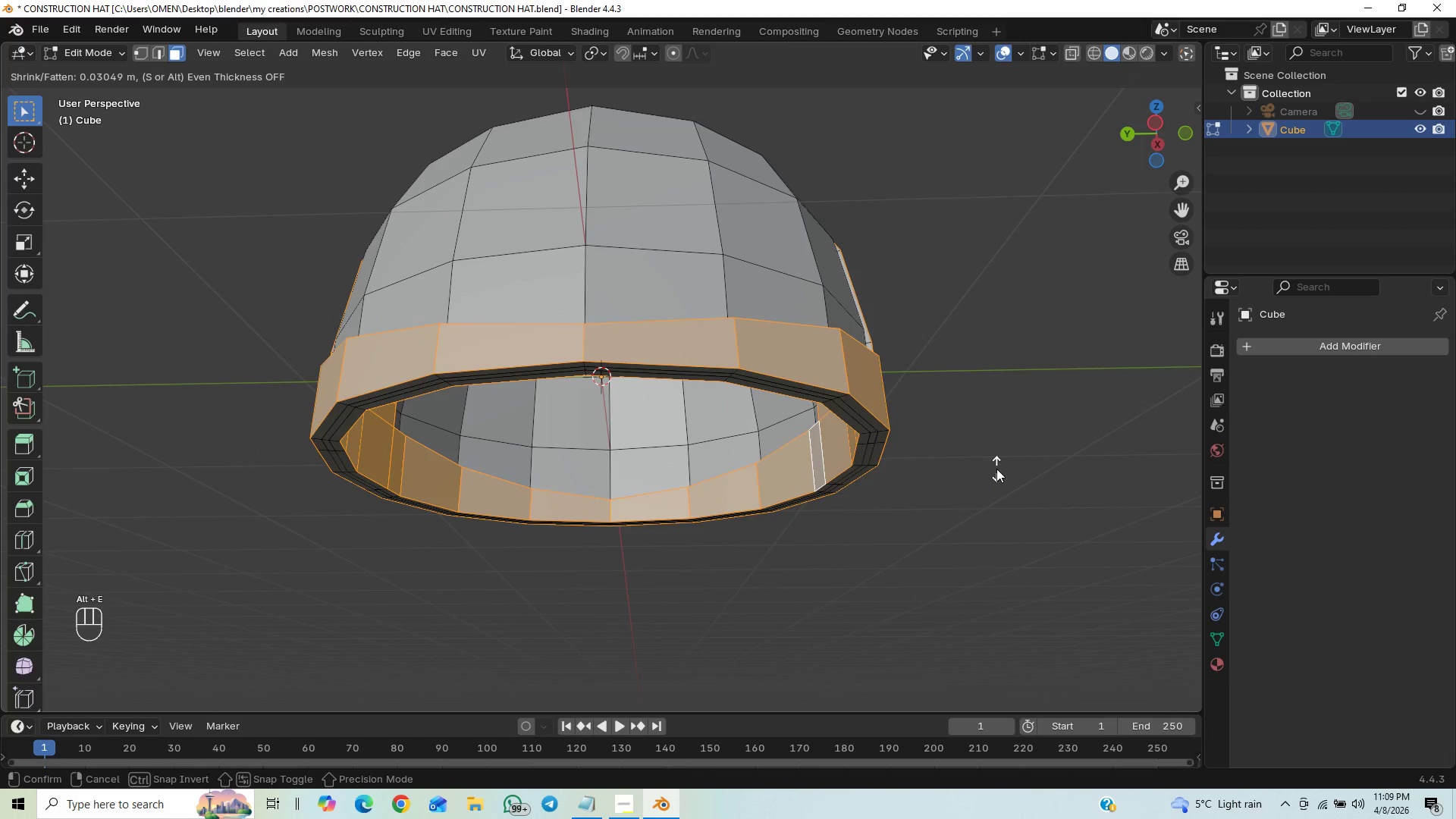 
left_click([1004, 464])
 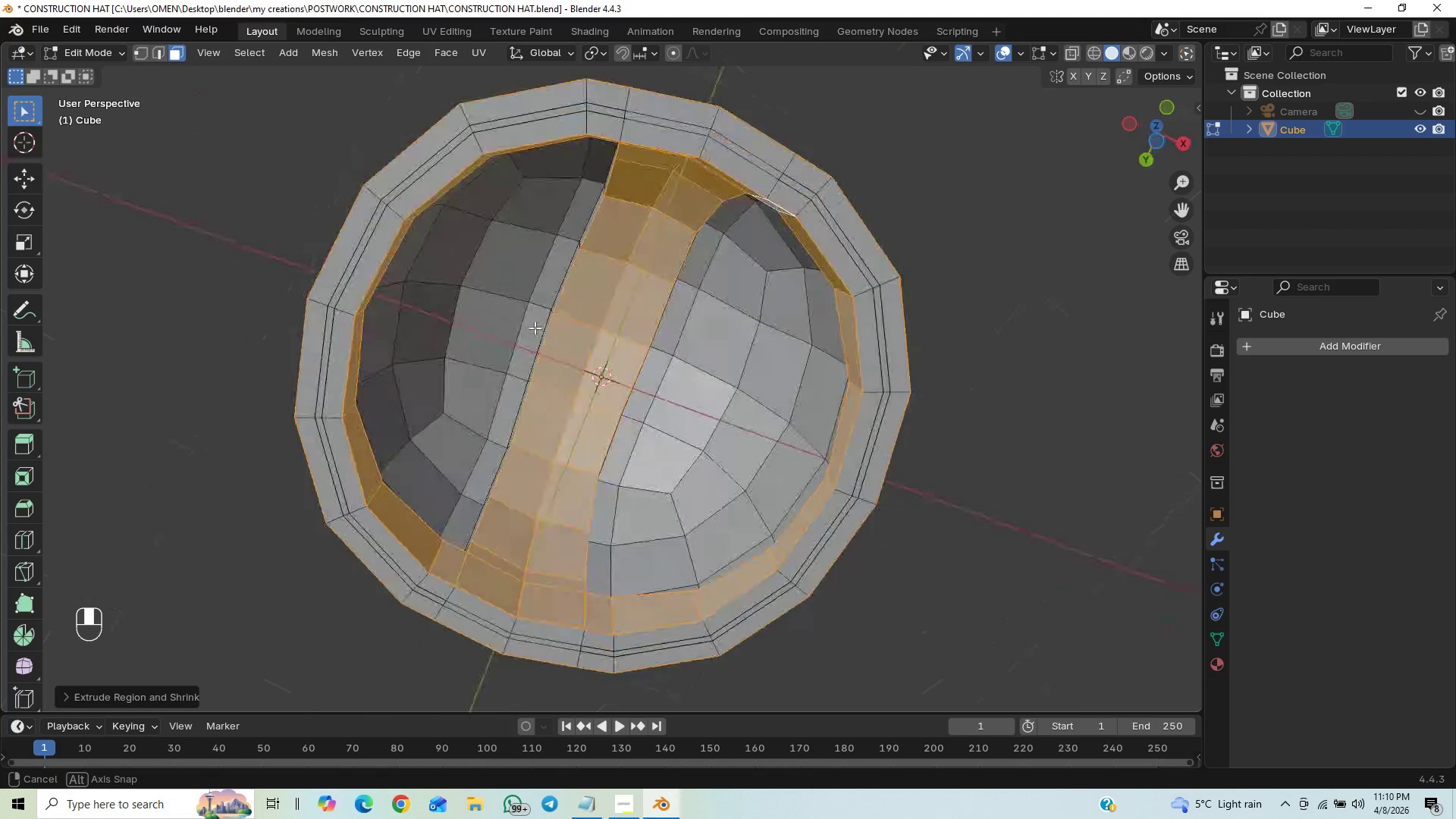 
wait(19.61)
 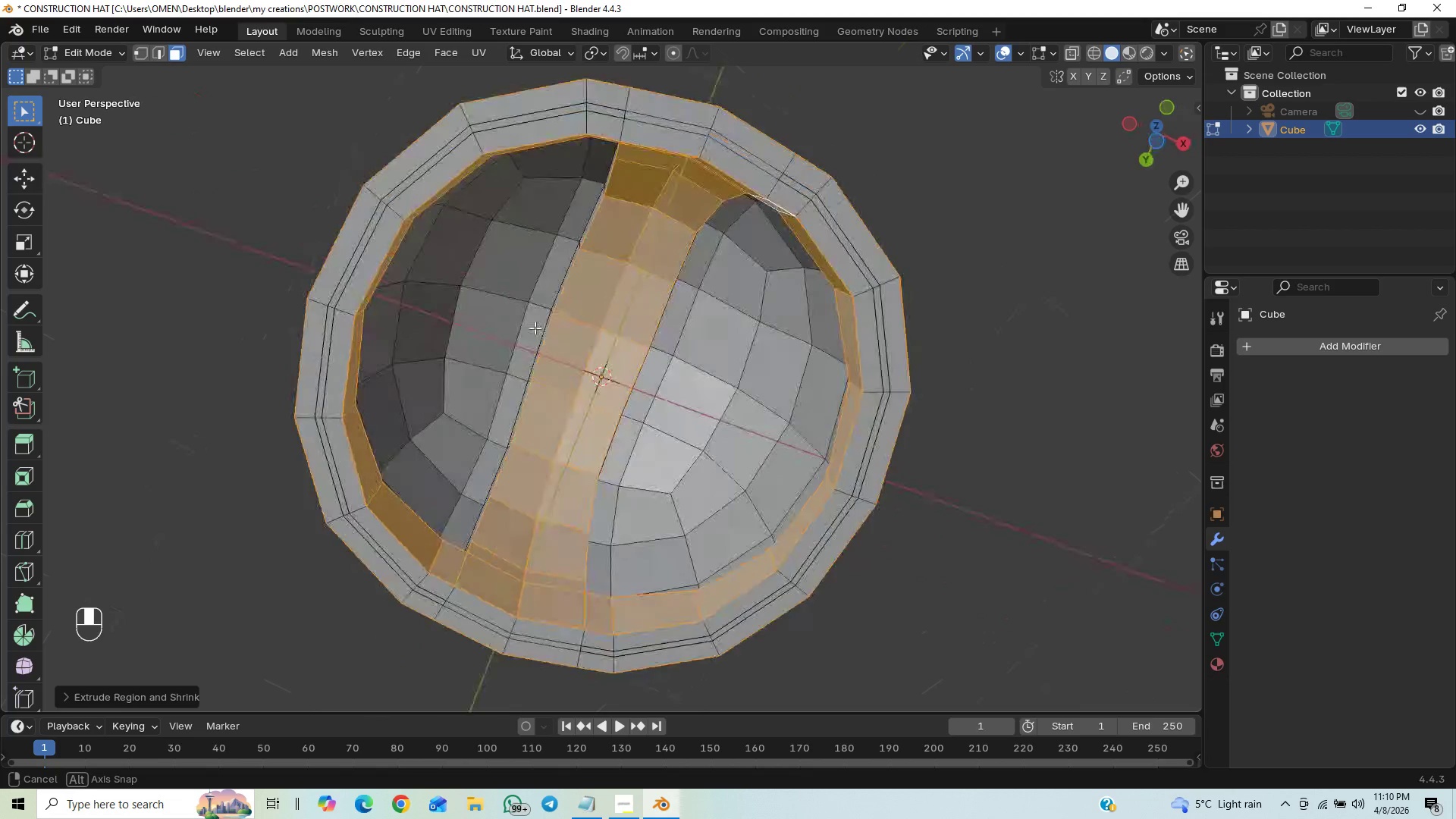 
key(Tab)
 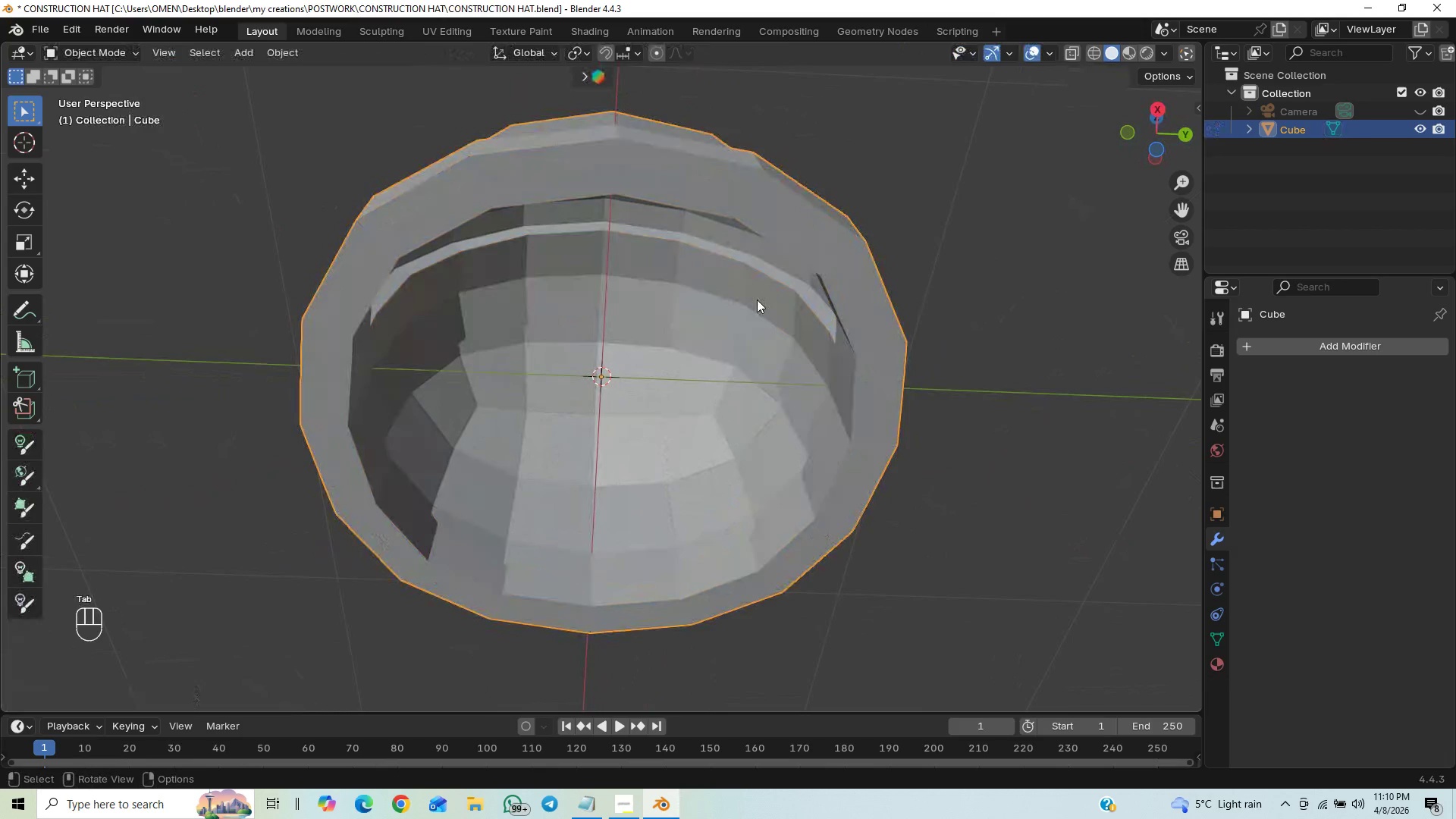 
key(Control+2)
 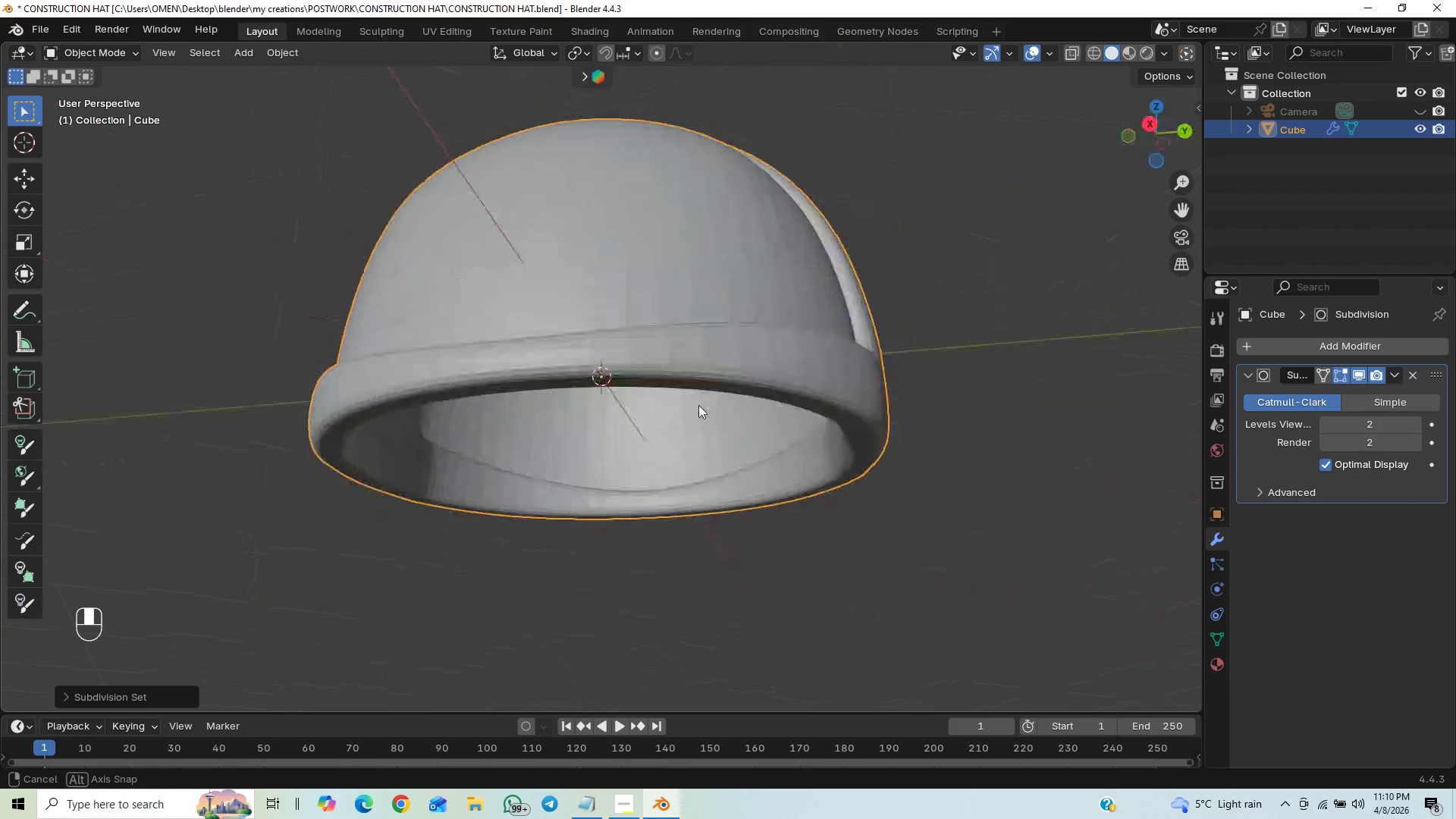 
wait(10.52)
 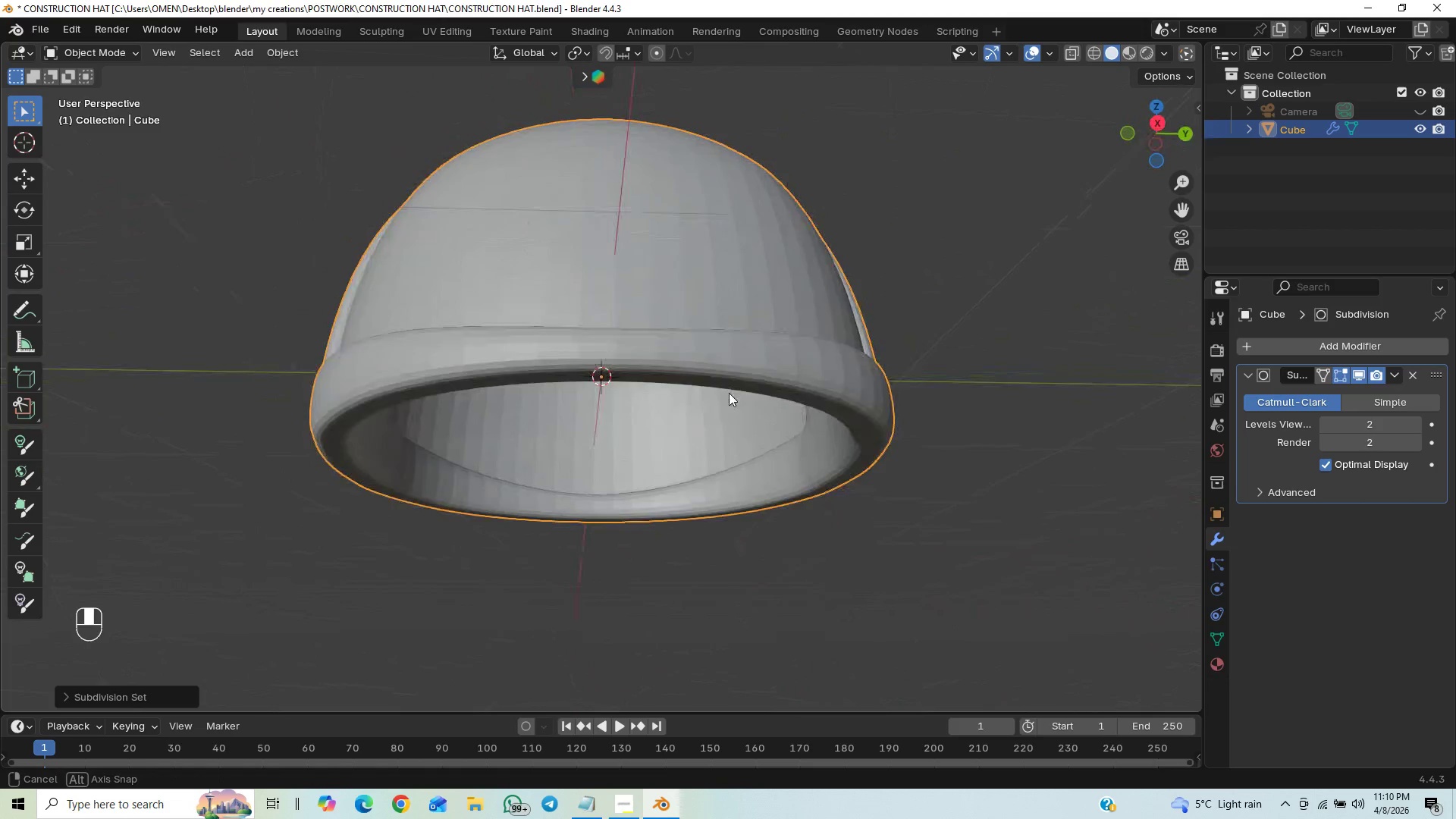 
key(Control+Z)
 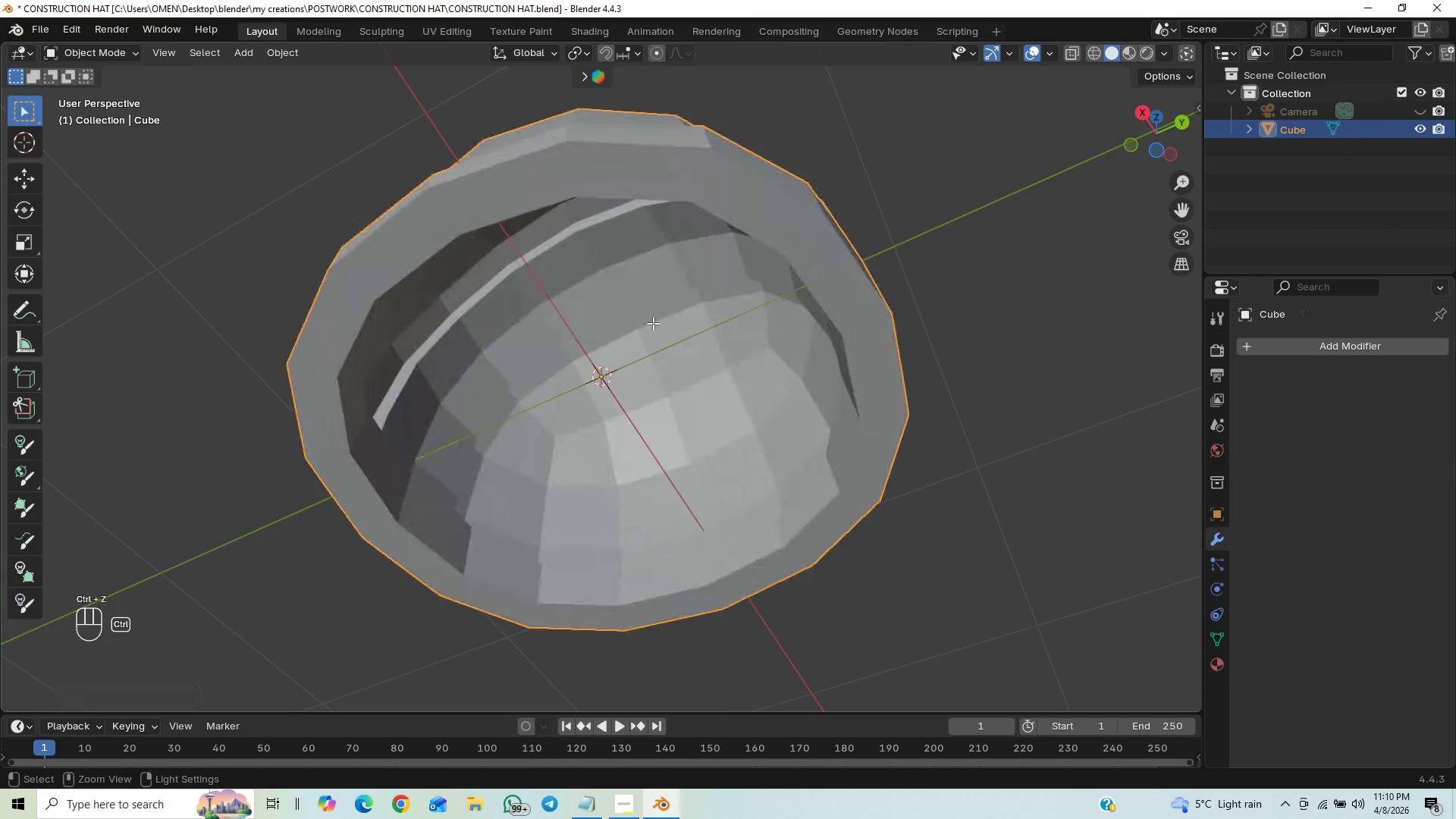 
key(Control+Z)
 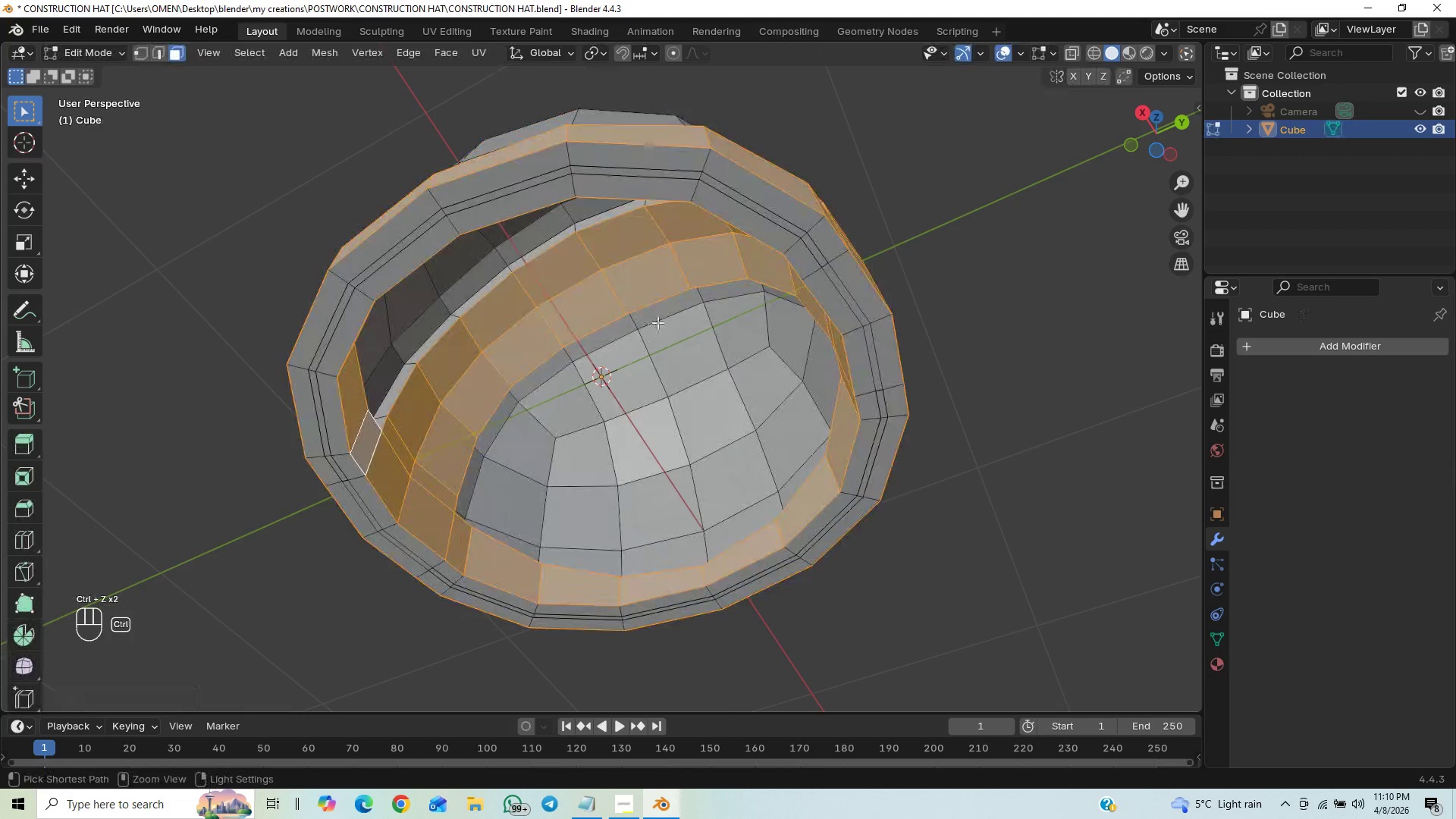 
key(Control+Z)
 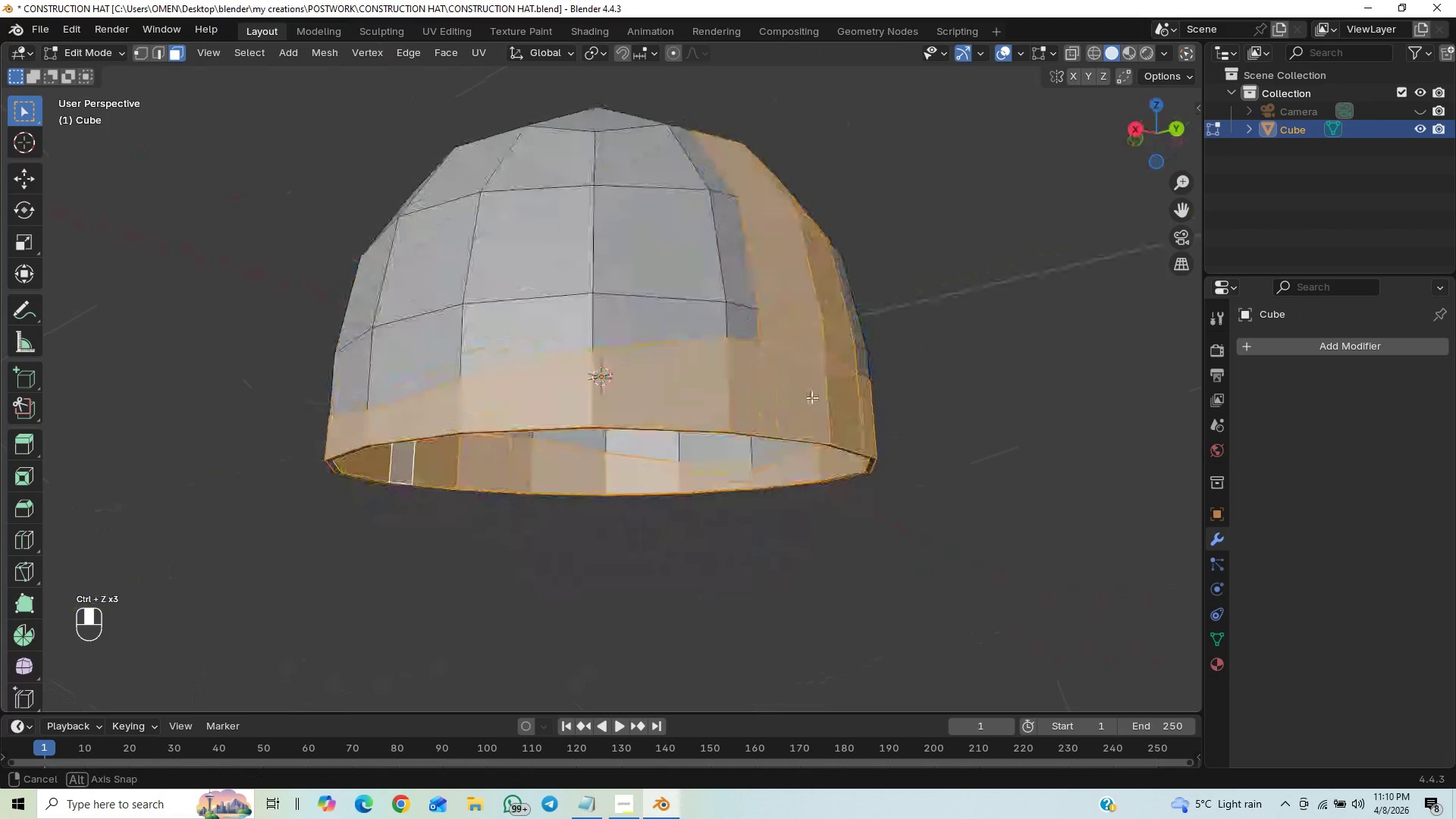 
scroll: coordinate [703, 446], scroll_direction: up, amount: 1.0
 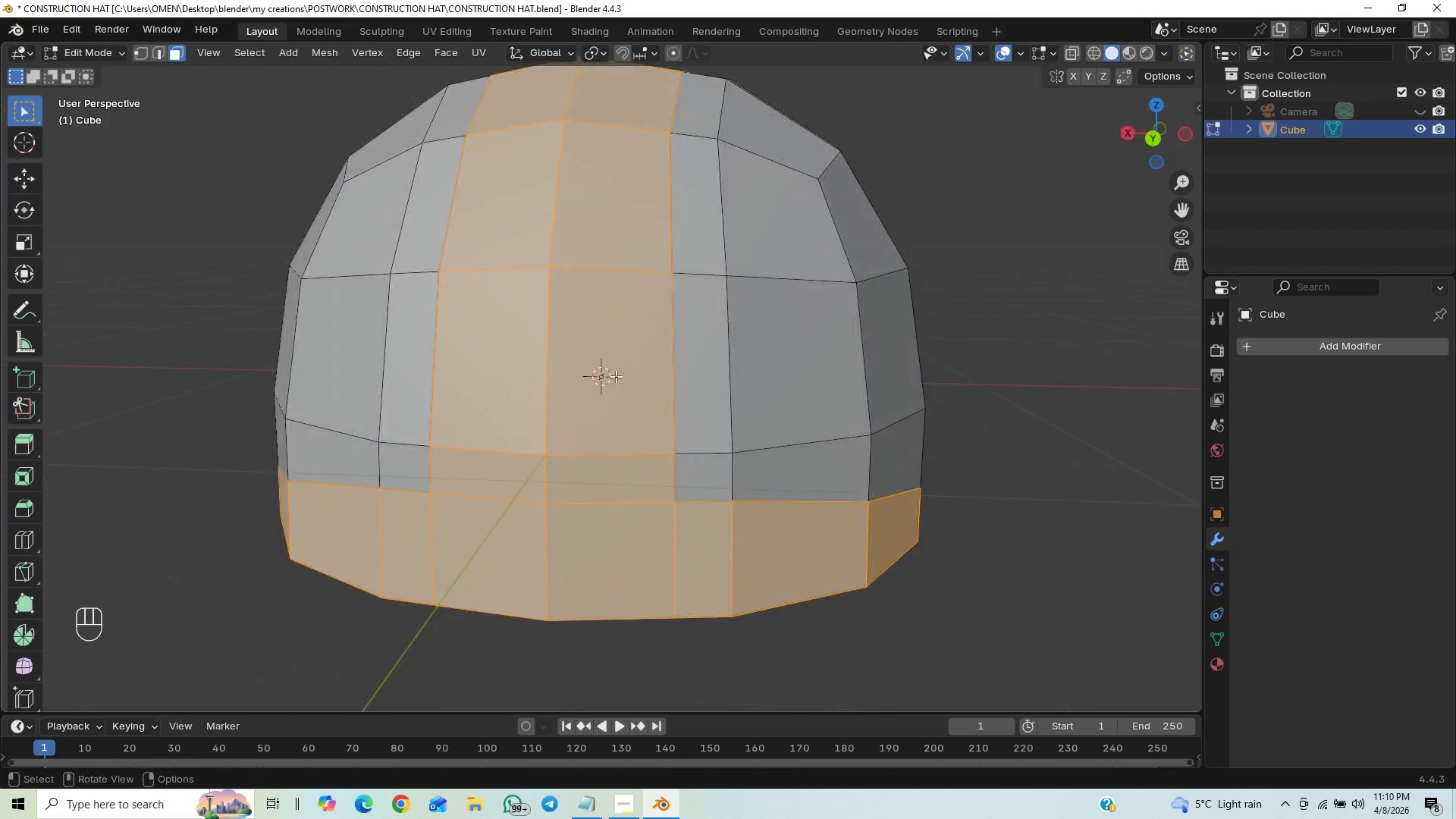 
left_click([616, 376])
 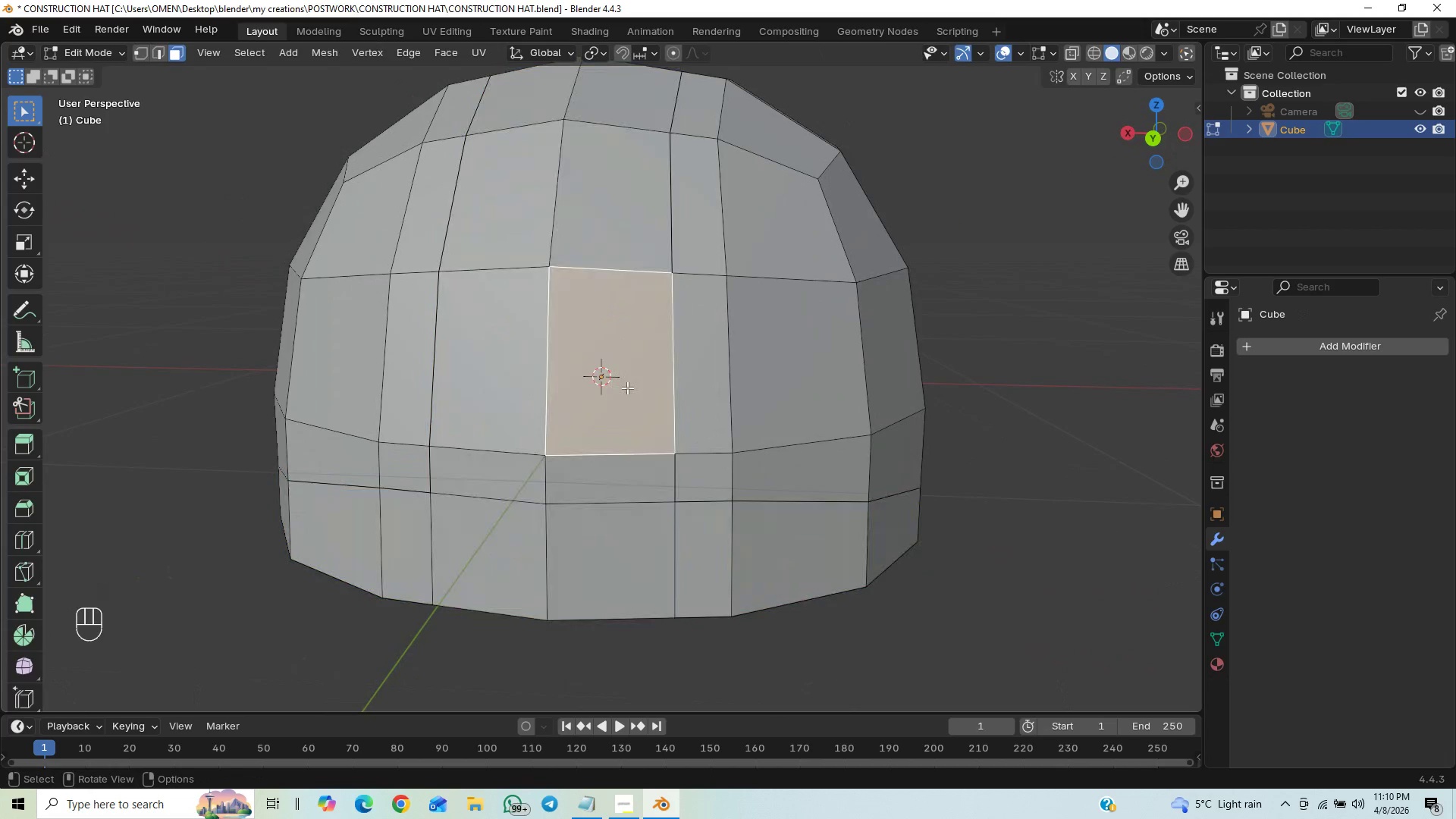 
scroll: coordinate [627, 388], scroll_direction: down, amount: 1.0
 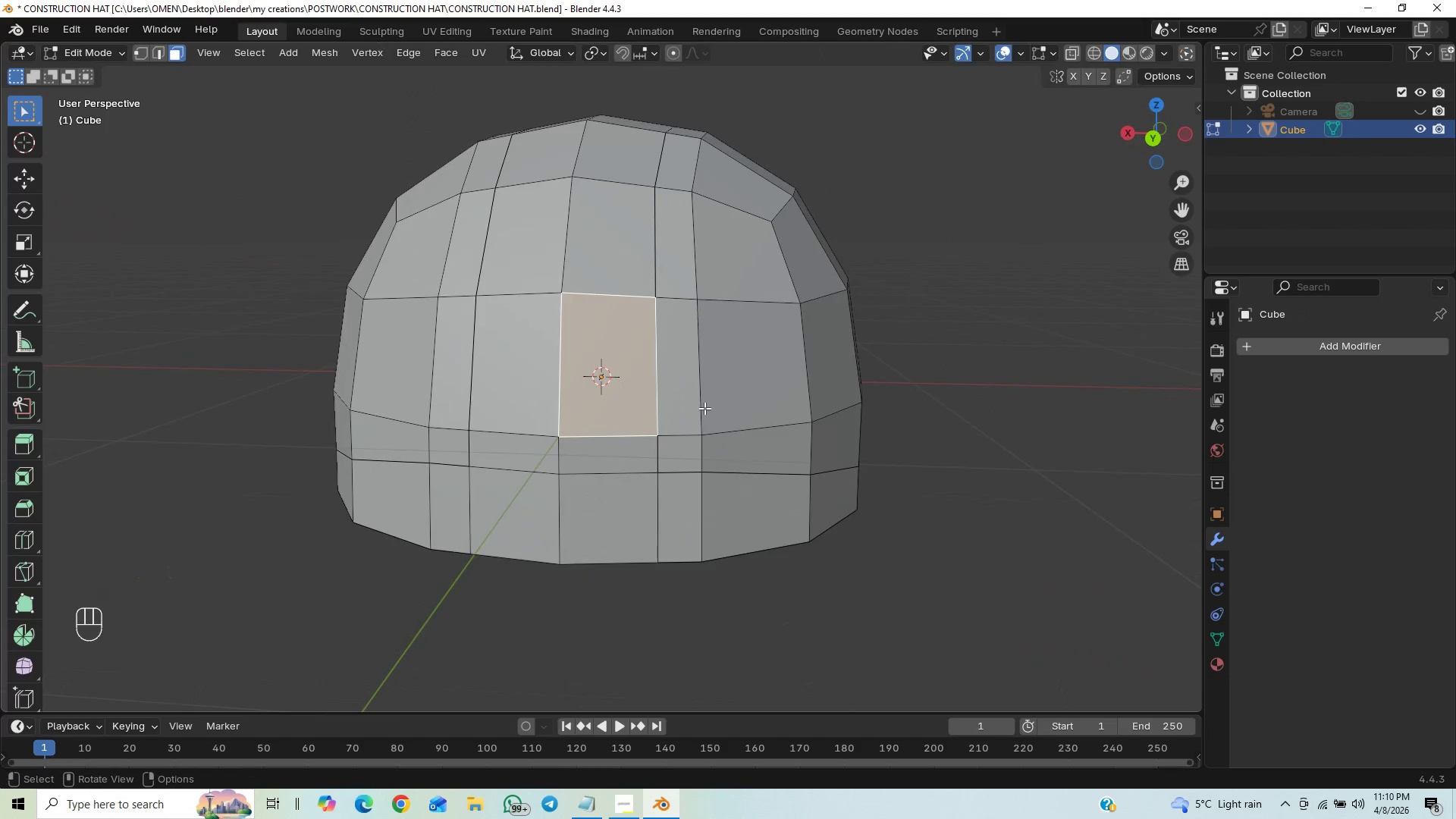 
key(End)
 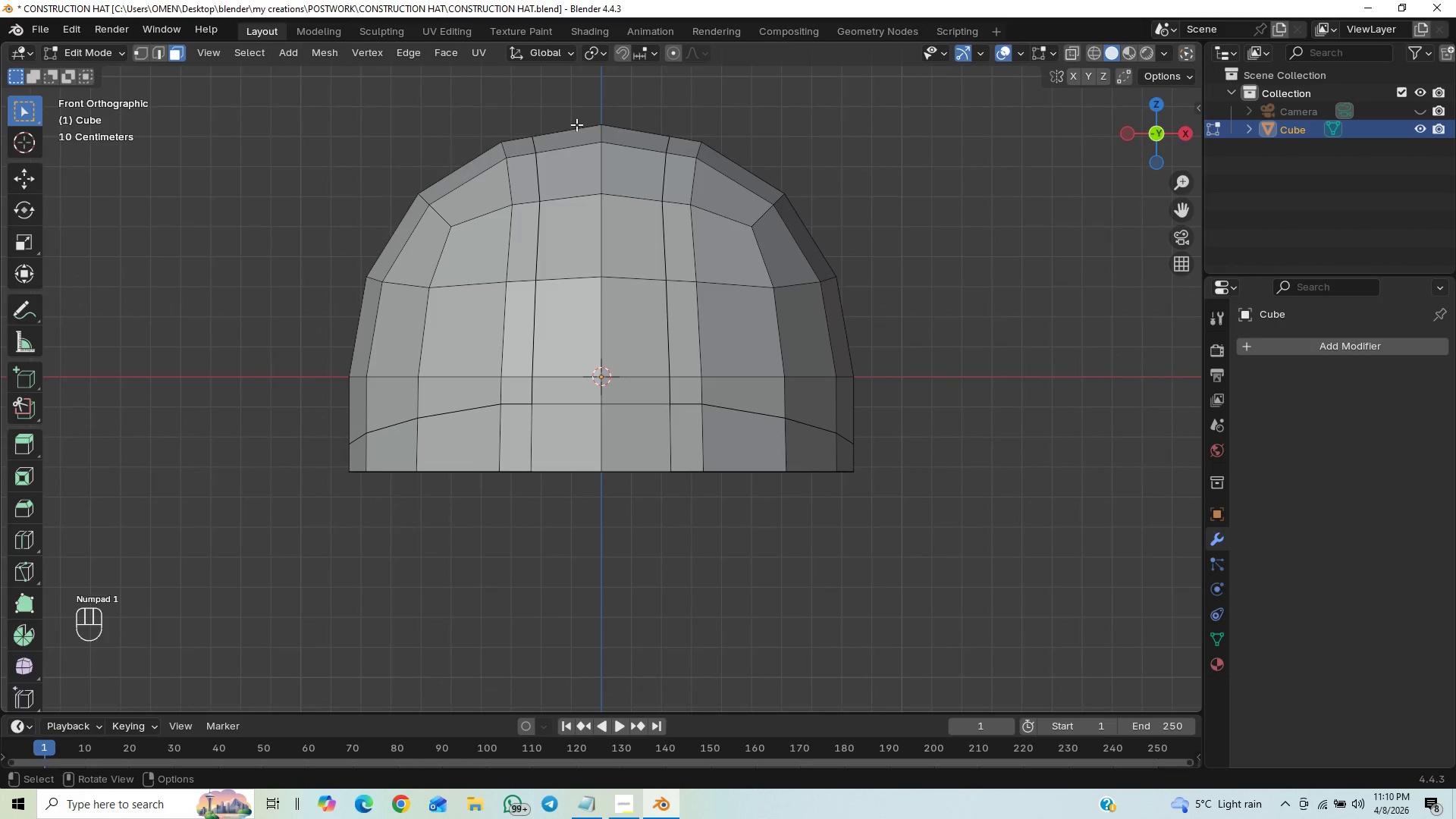 
left_click_drag(start_coordinate=[558, 97], to_coordinate=[633, 468])
 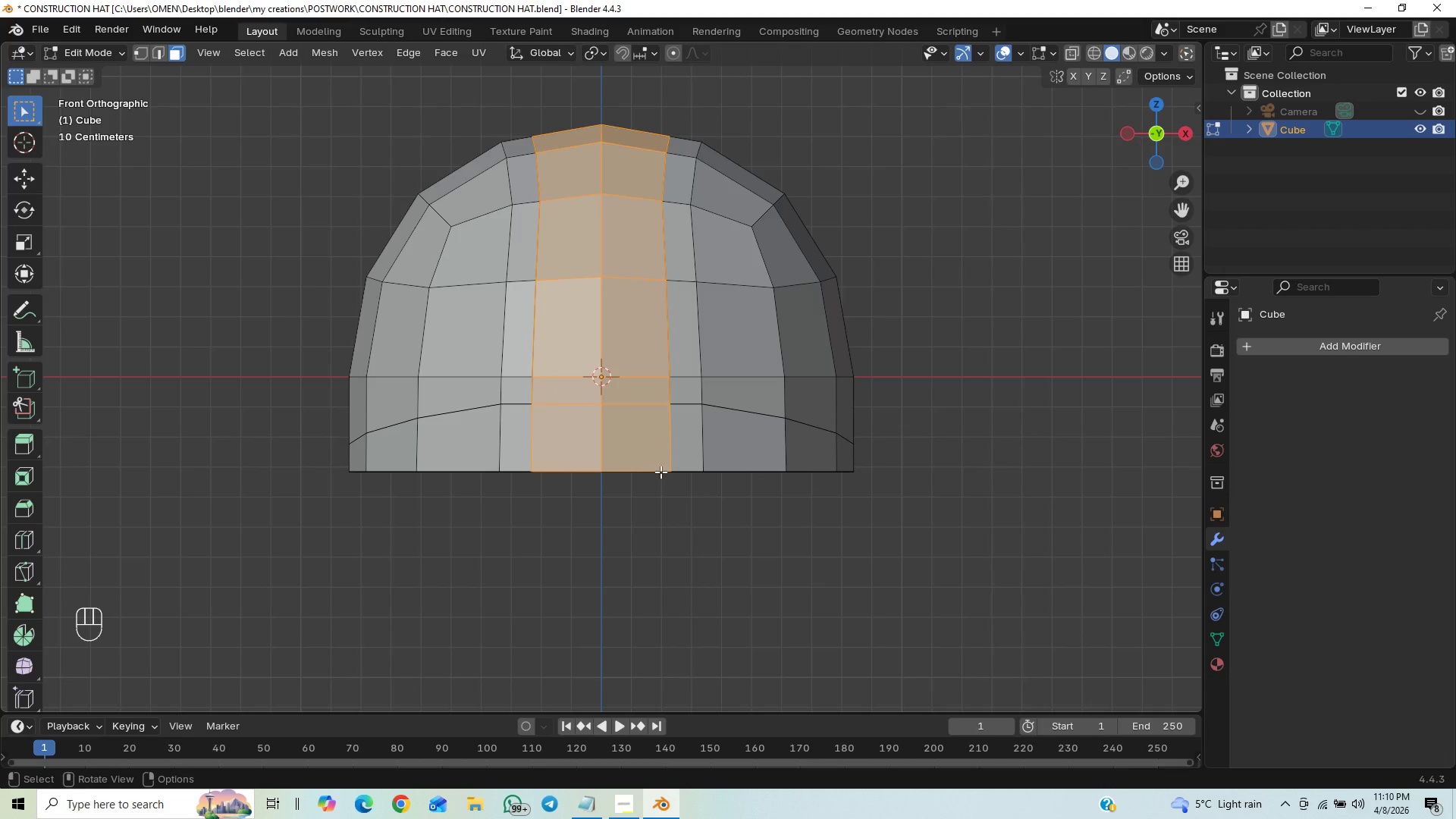 
key(Control+S)
 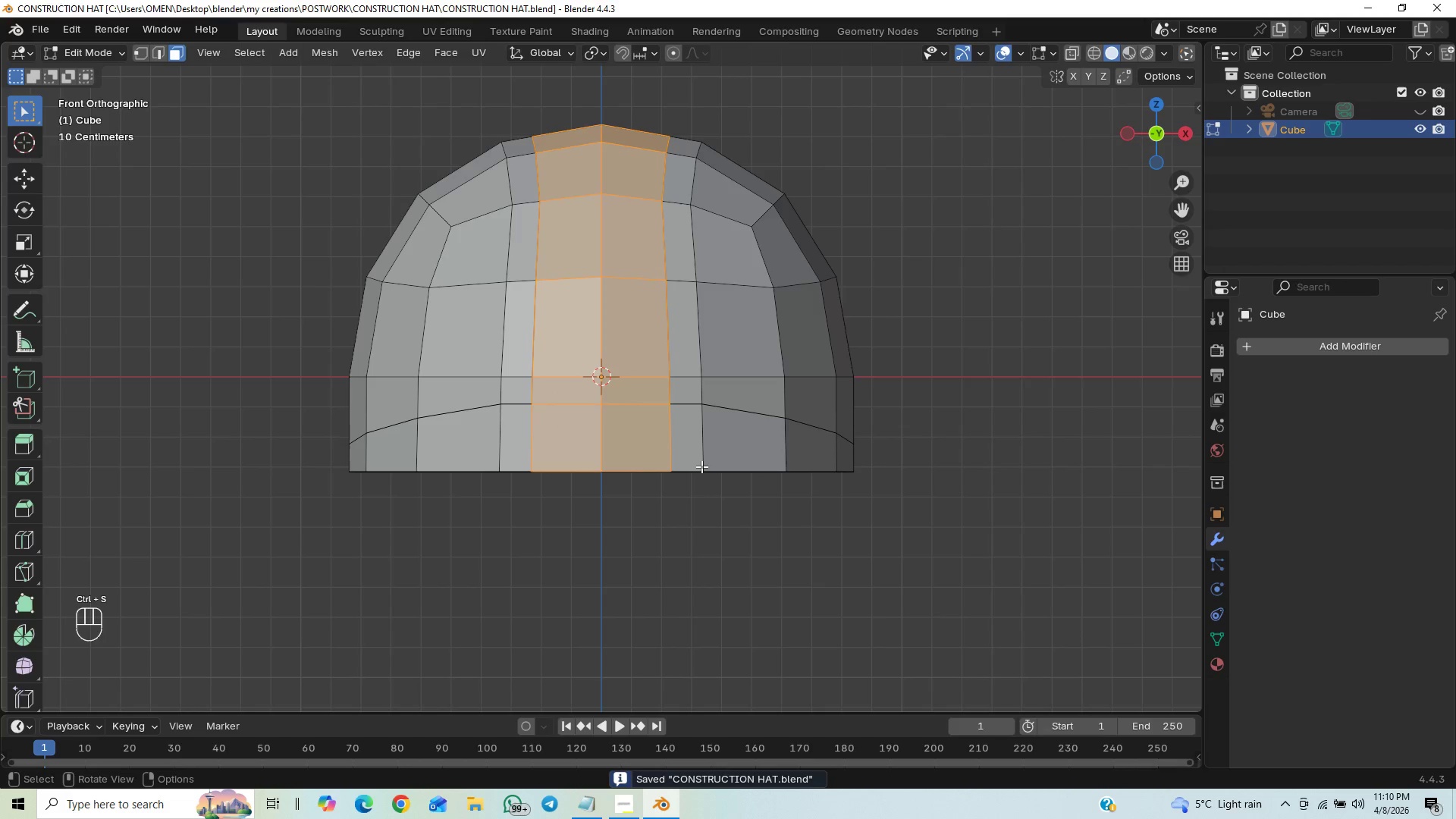 
hold_key(key=ShiftLeft, duration=1.05)
hold_key(key=AltLeft, duration=0.81)
left_click([706, 443])
 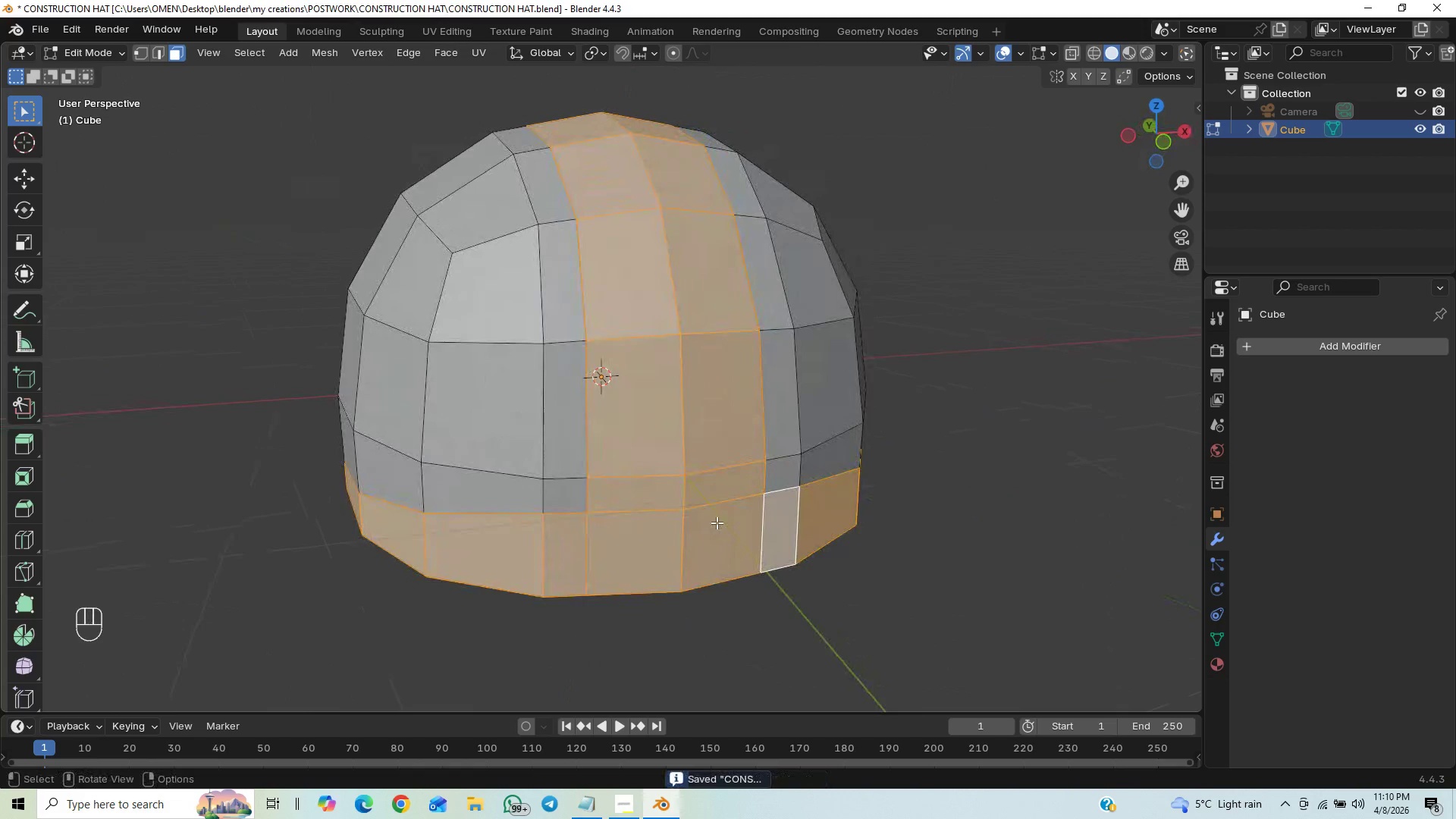 
key(End)
 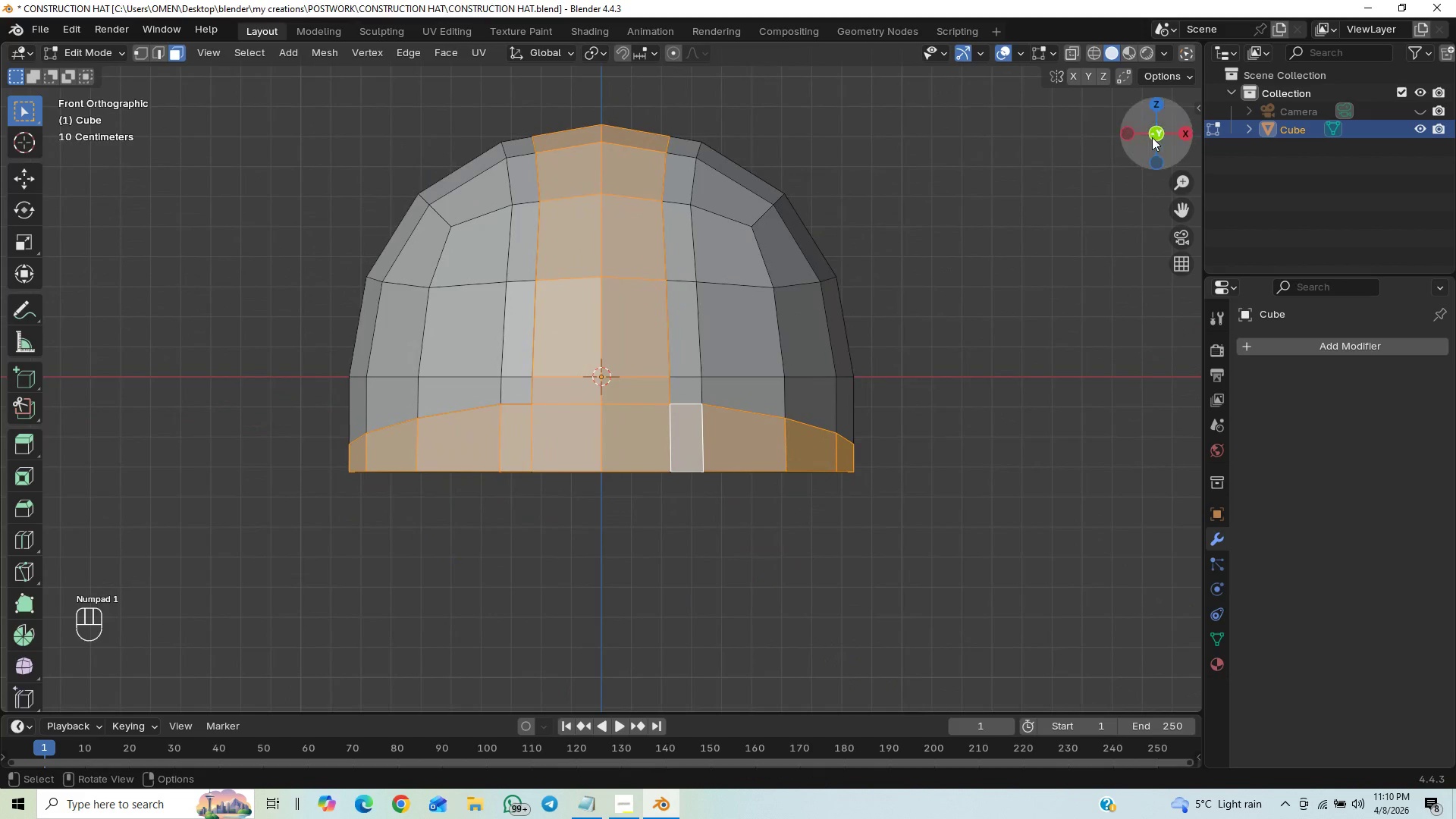 
left_click([1152, 136])
 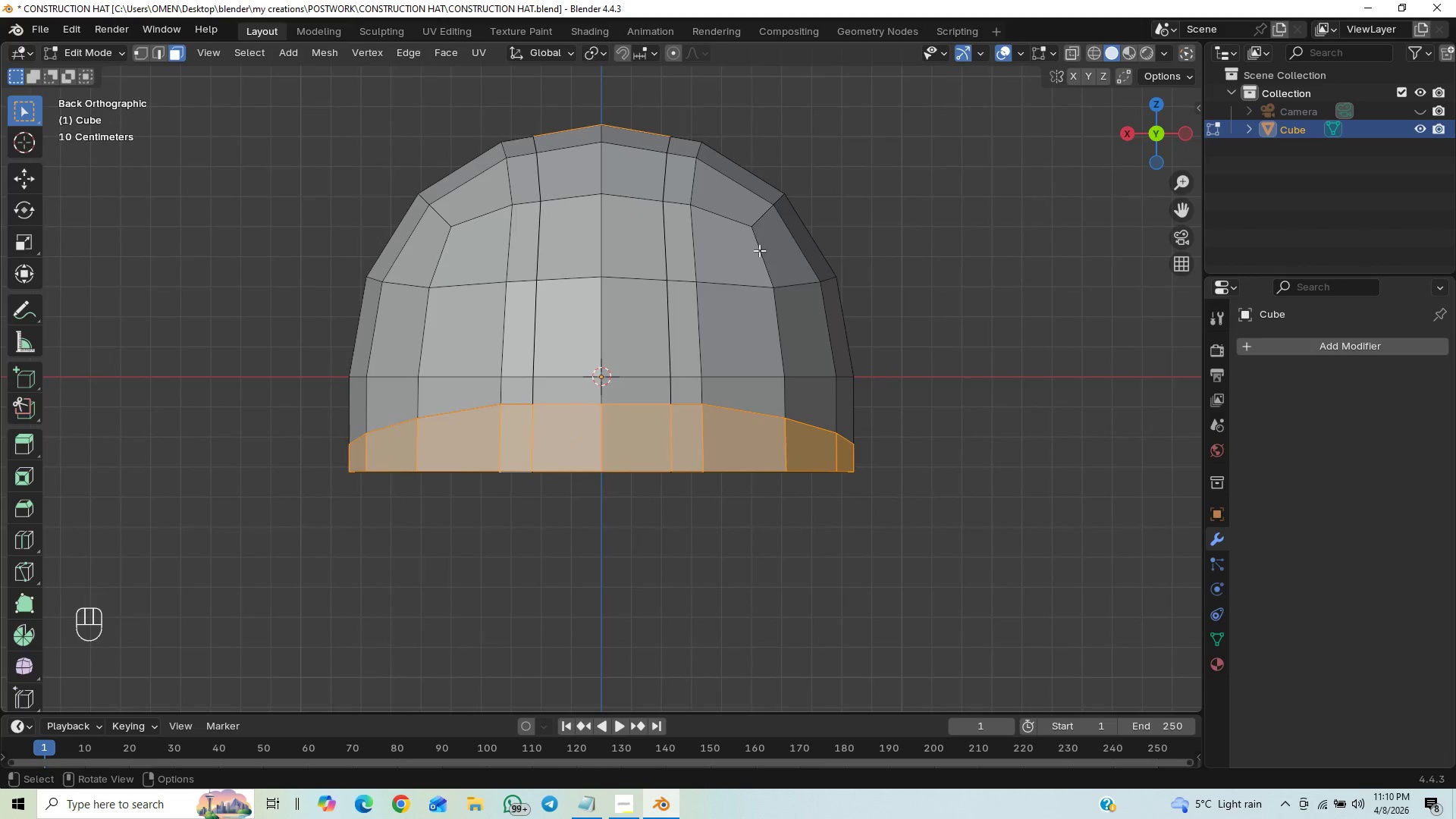 
hold_key(key=ShiftLeft, duration=1.5)
left_click_drag(start_coordinate=[560, 97], to_coordinate=[632, 394])
 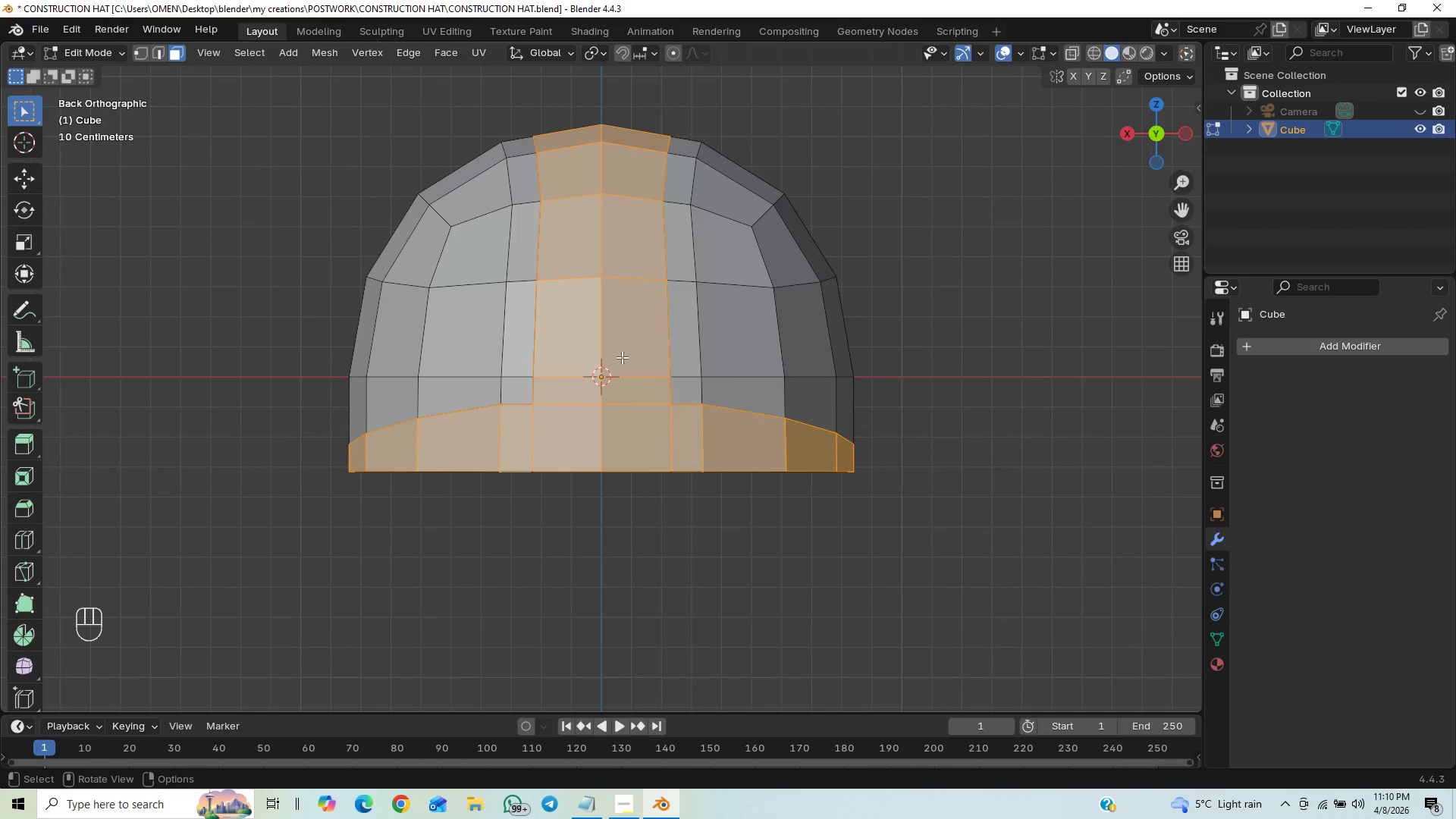 
hold_key(key=ShiftLeft, duration=0.69)
 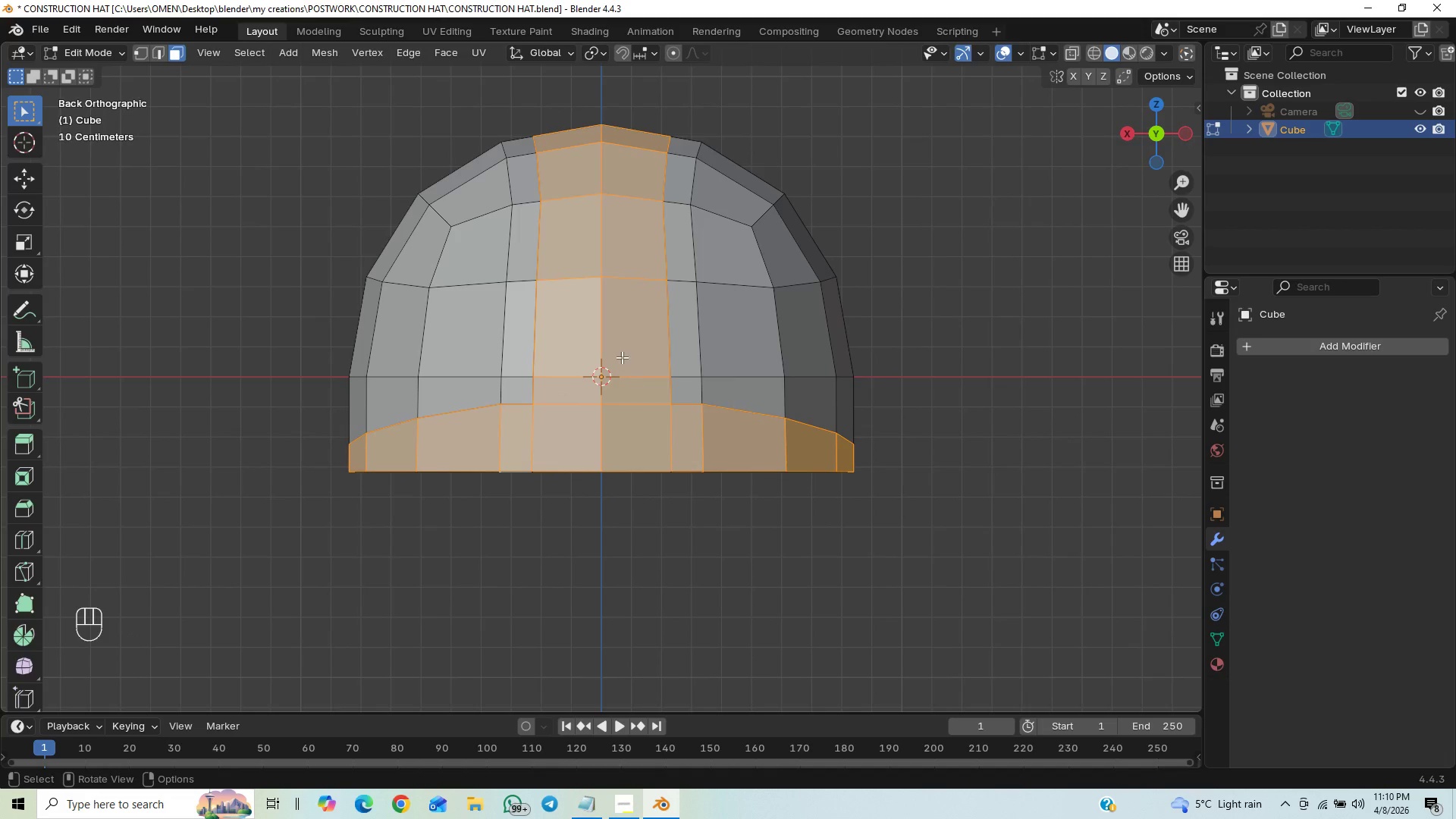 
key(Control+S)
 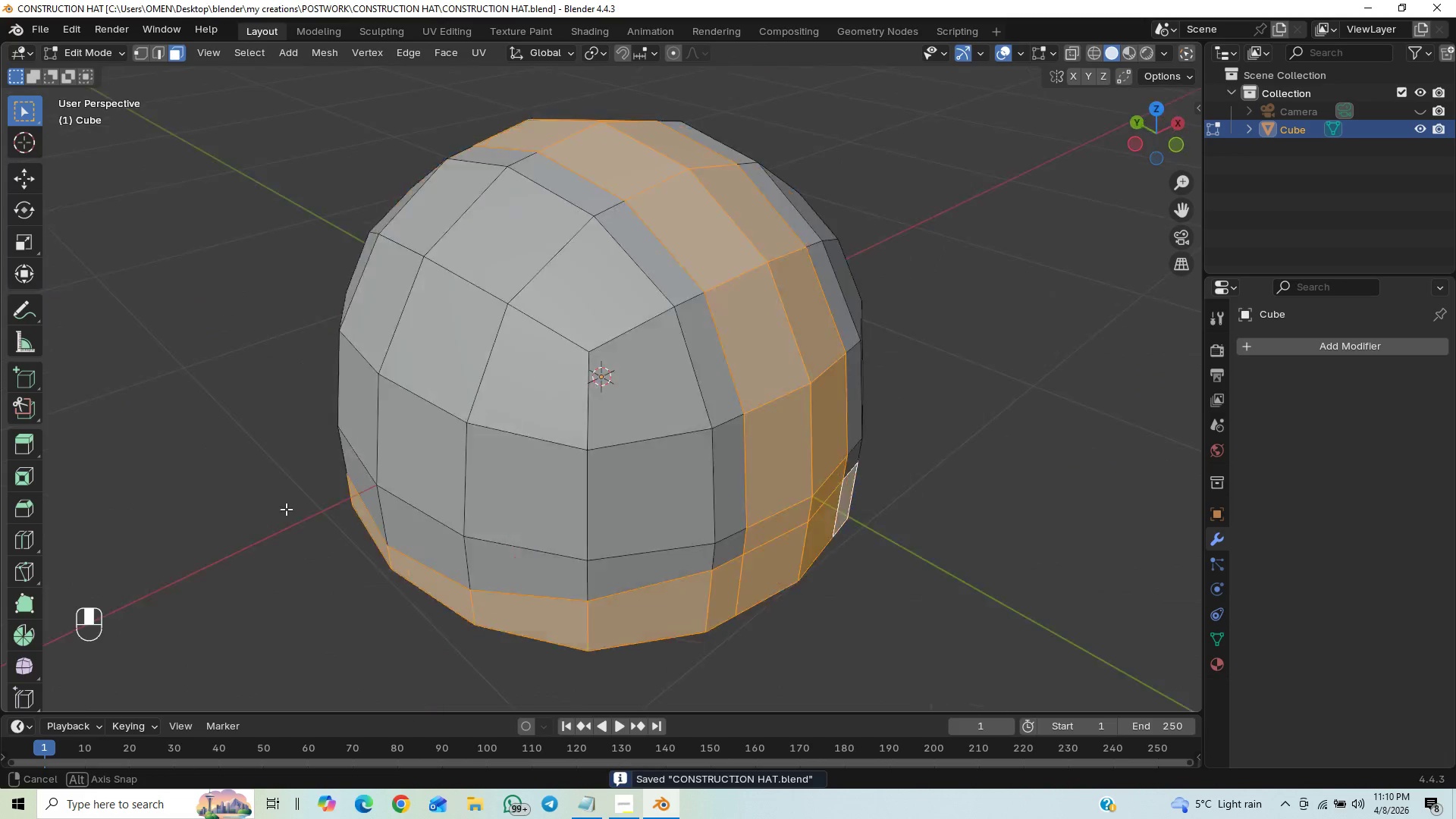 
wait(6.72)
 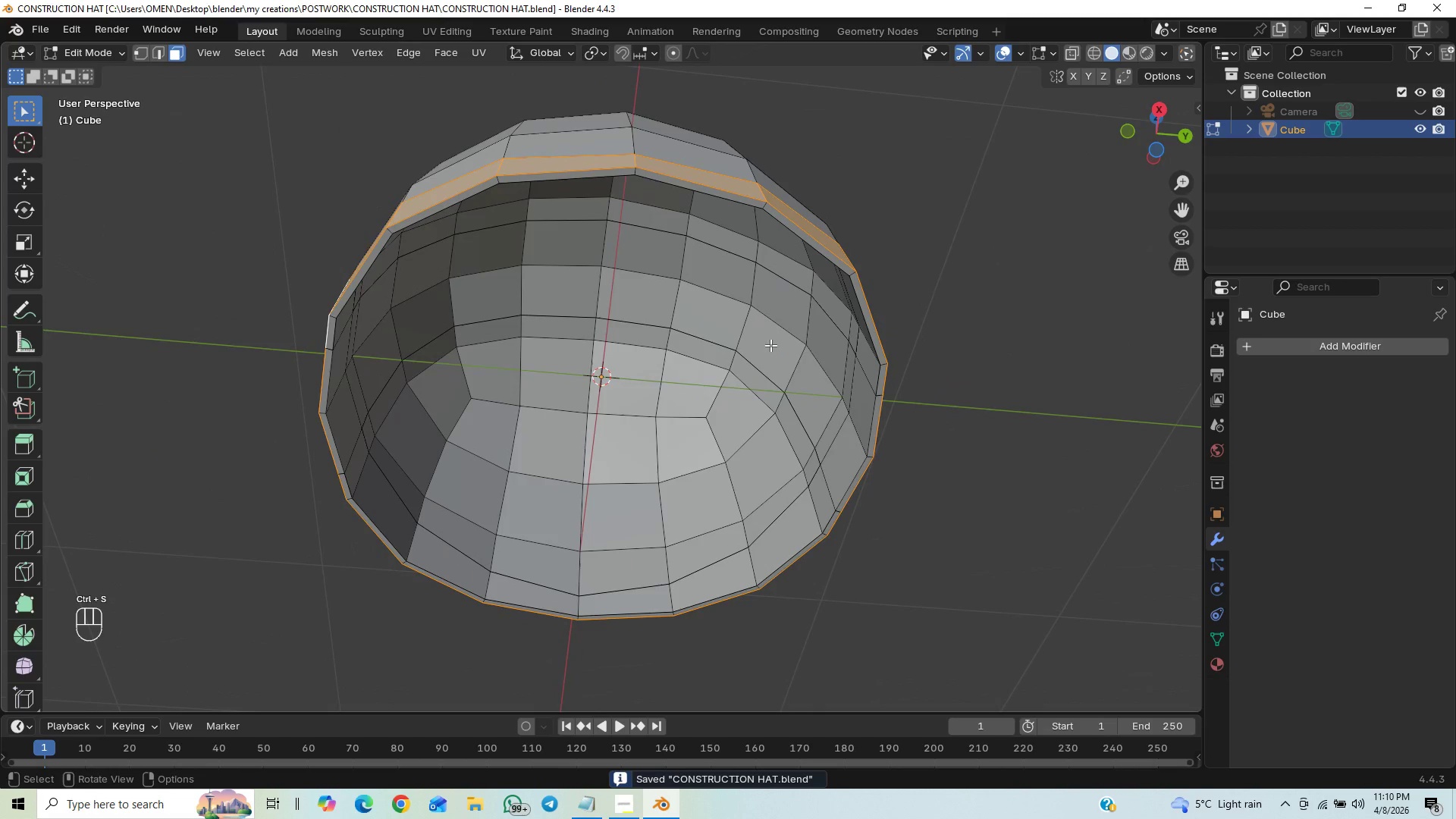 
key(Control+S)
 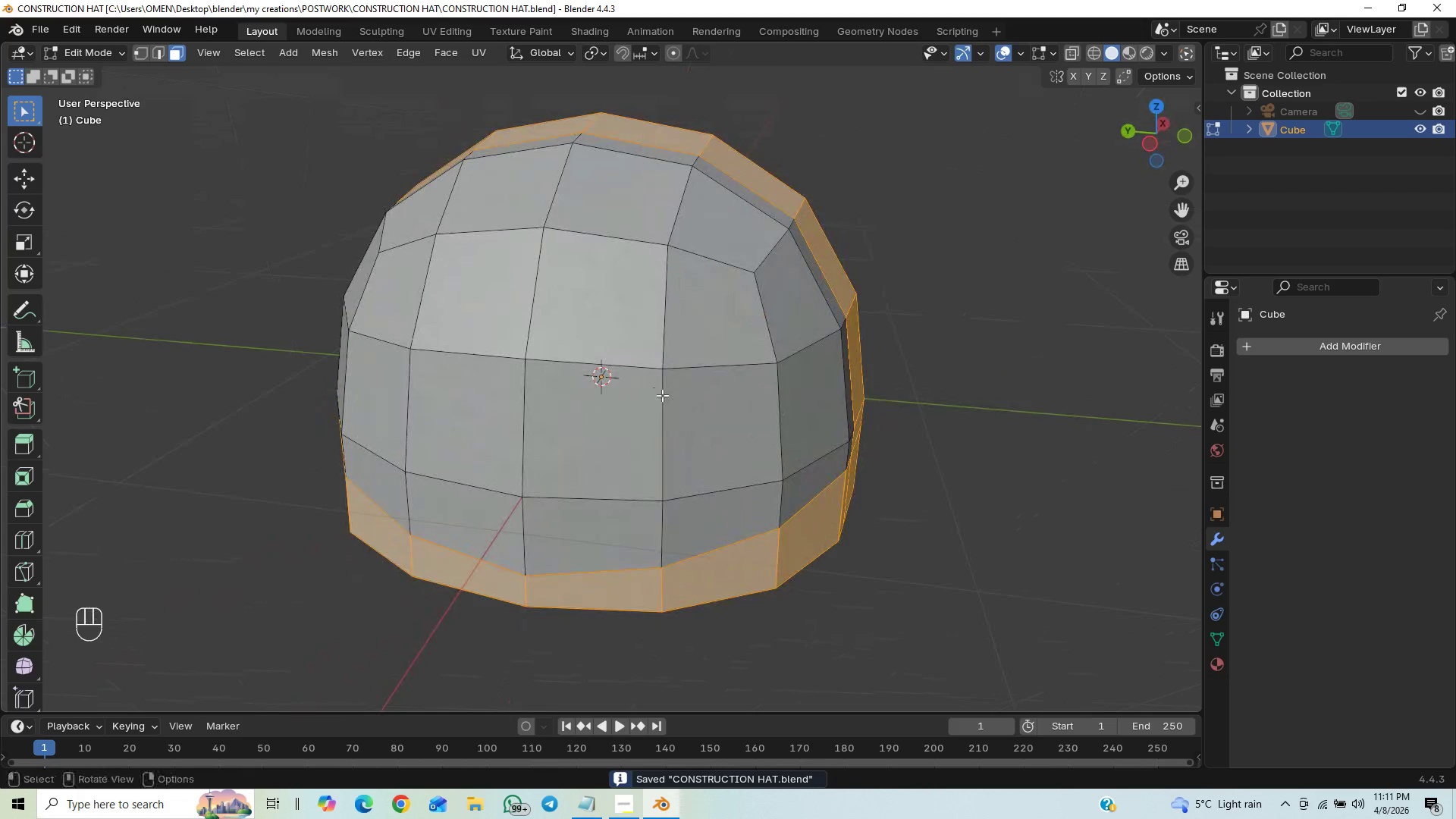 
left_click([623, 810])